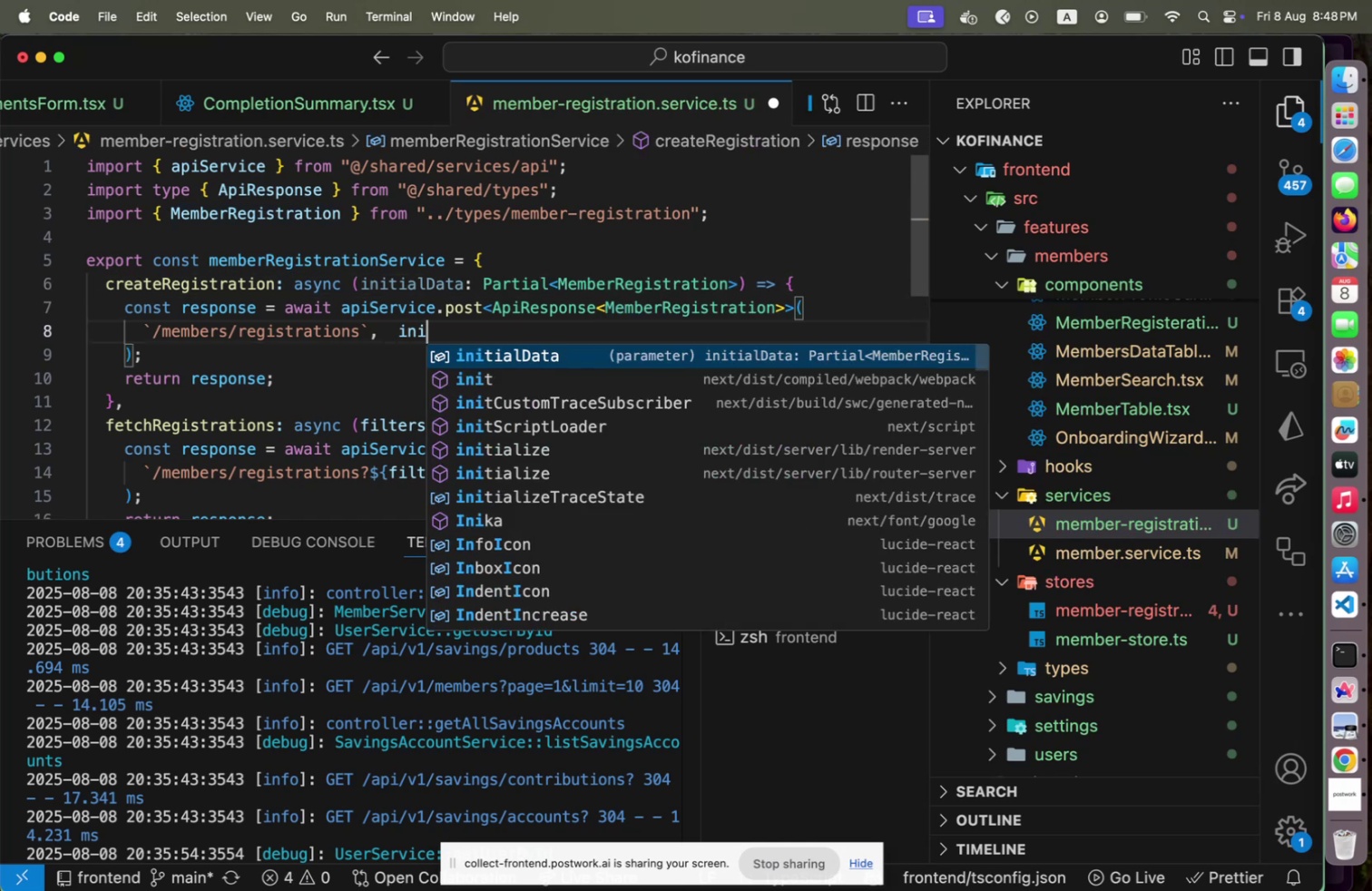 
key(Enter)
 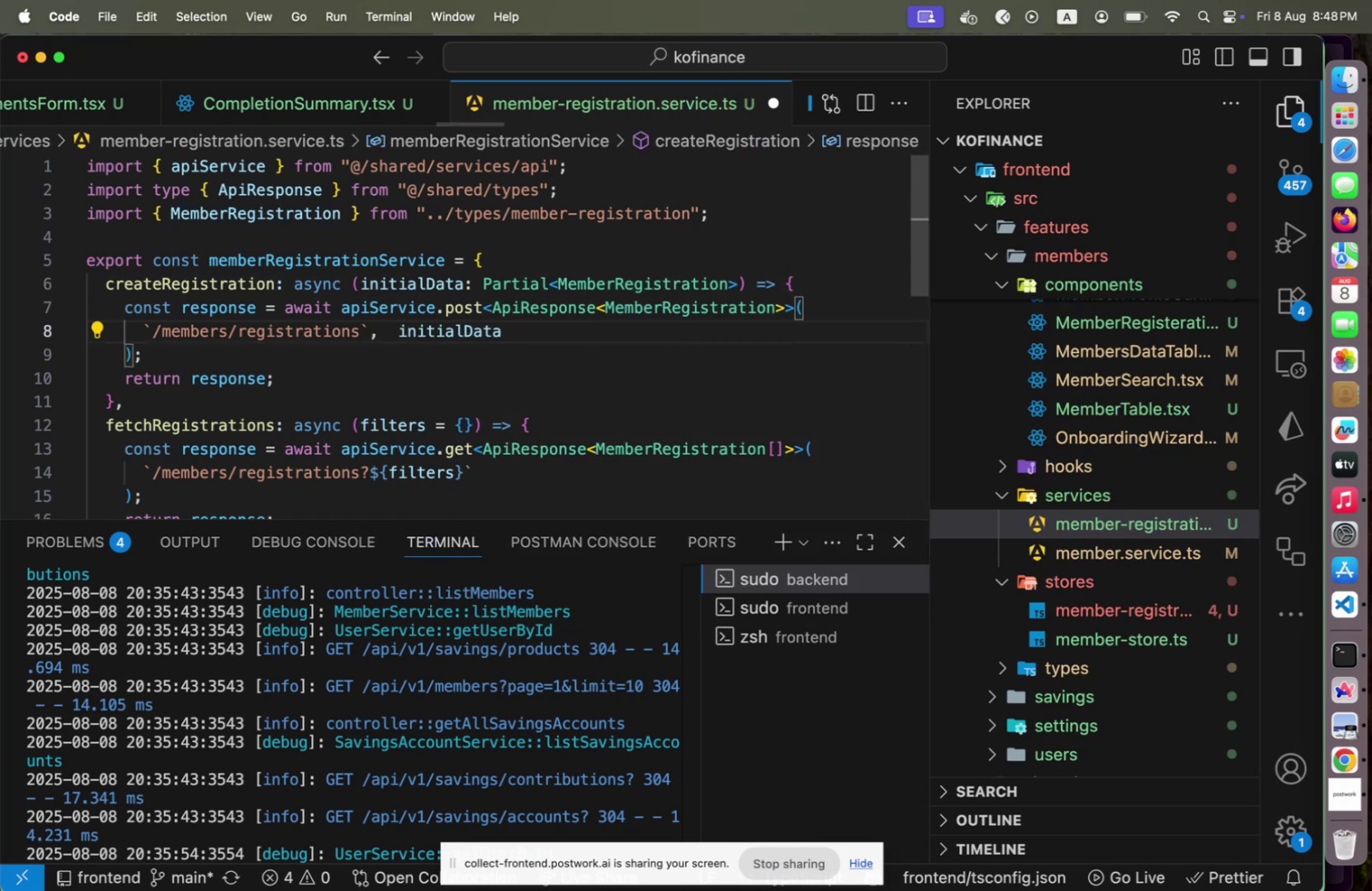 
key(Alt+Shift+F)
 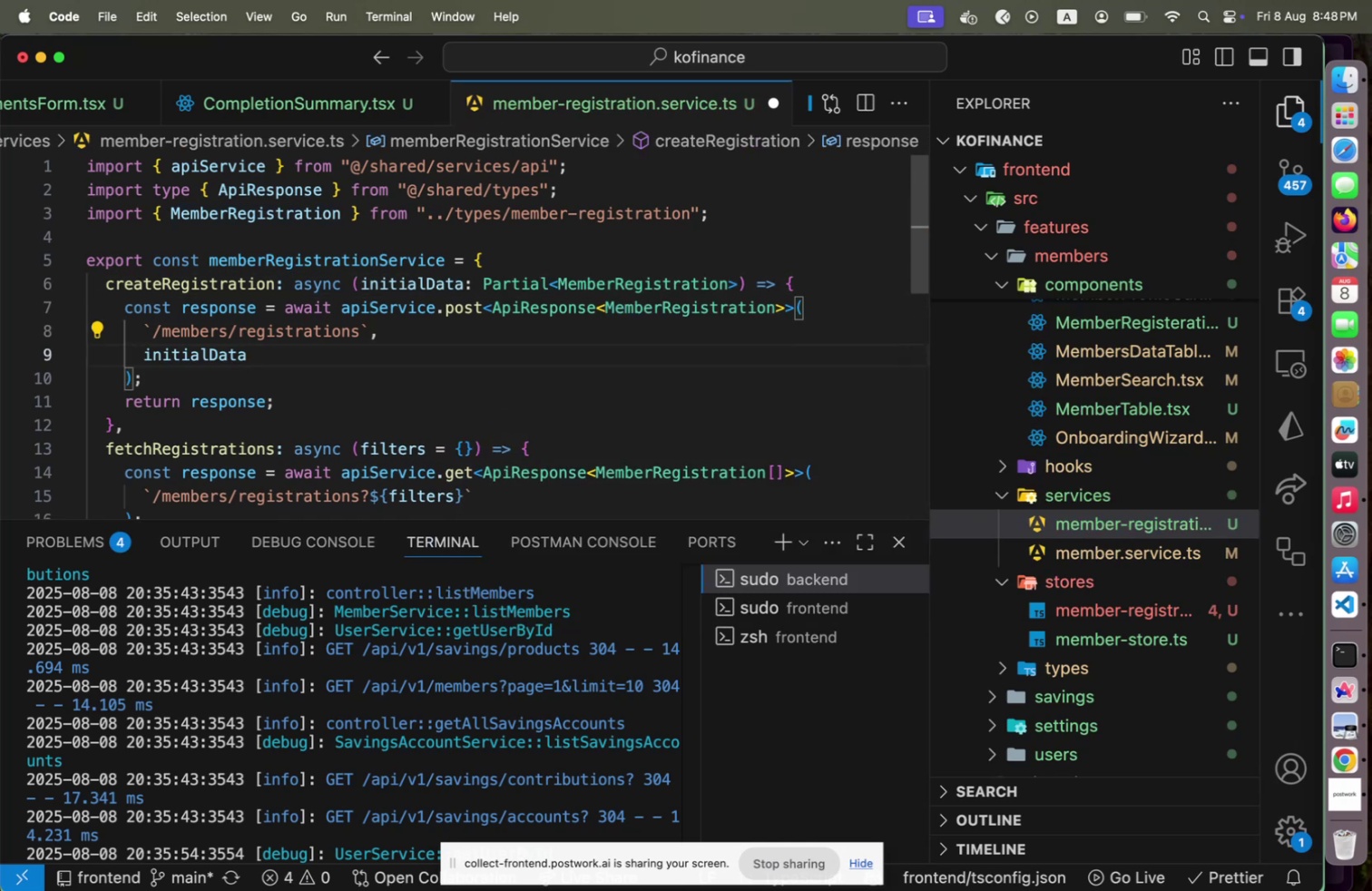 
key(ArrowUp)
 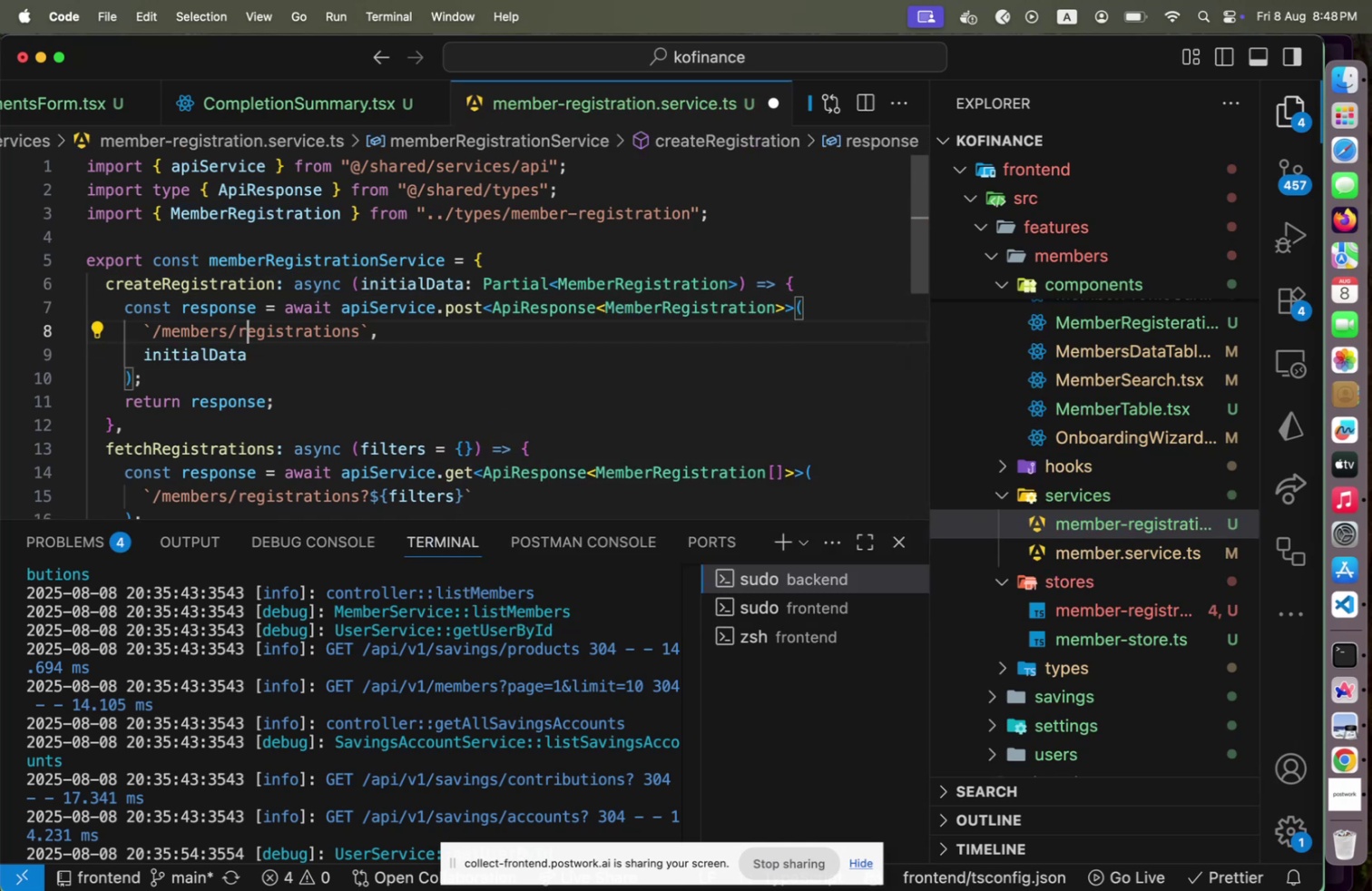 
key(ArrowDown)
 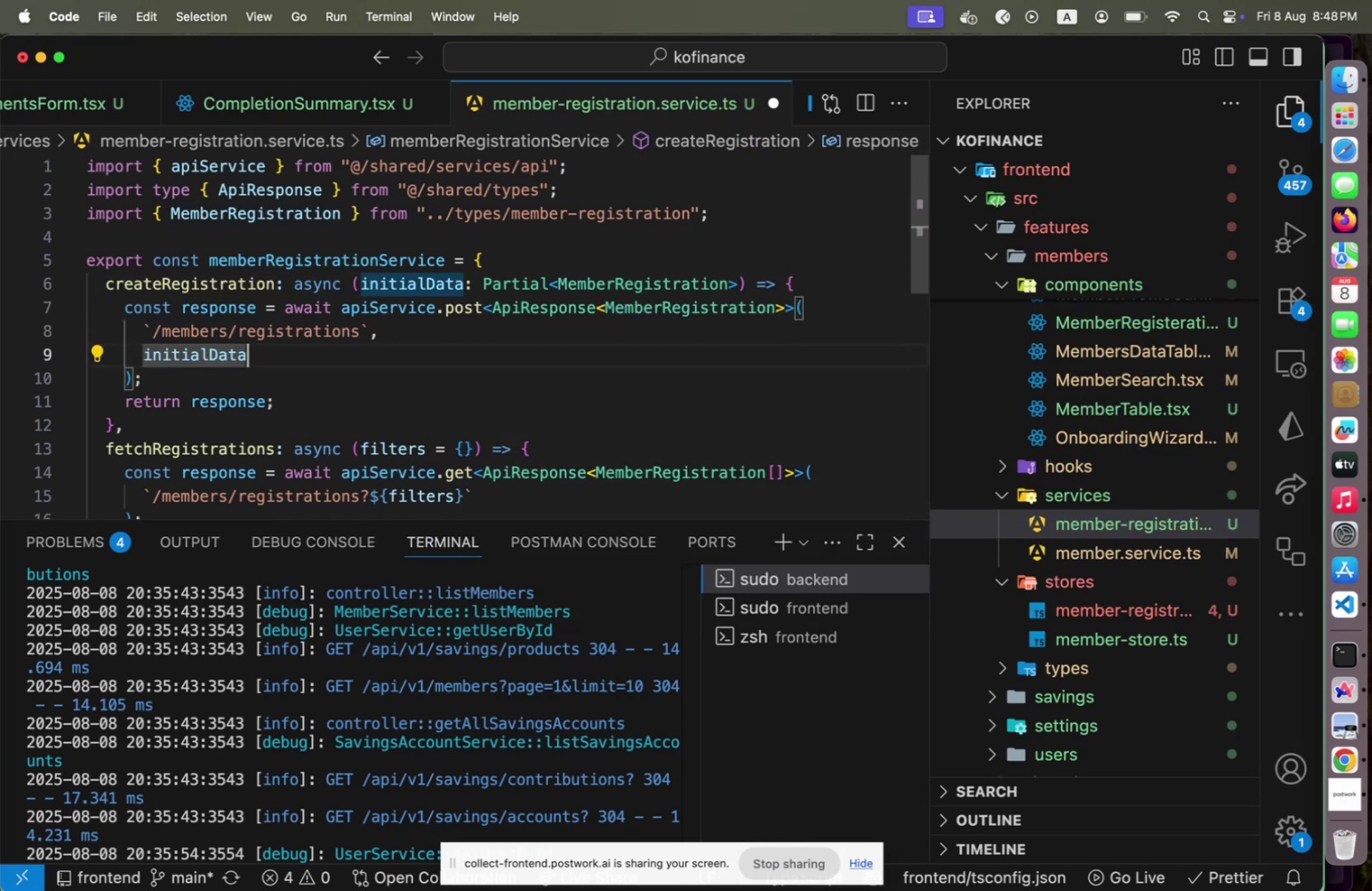 
key(ArrowUp)
 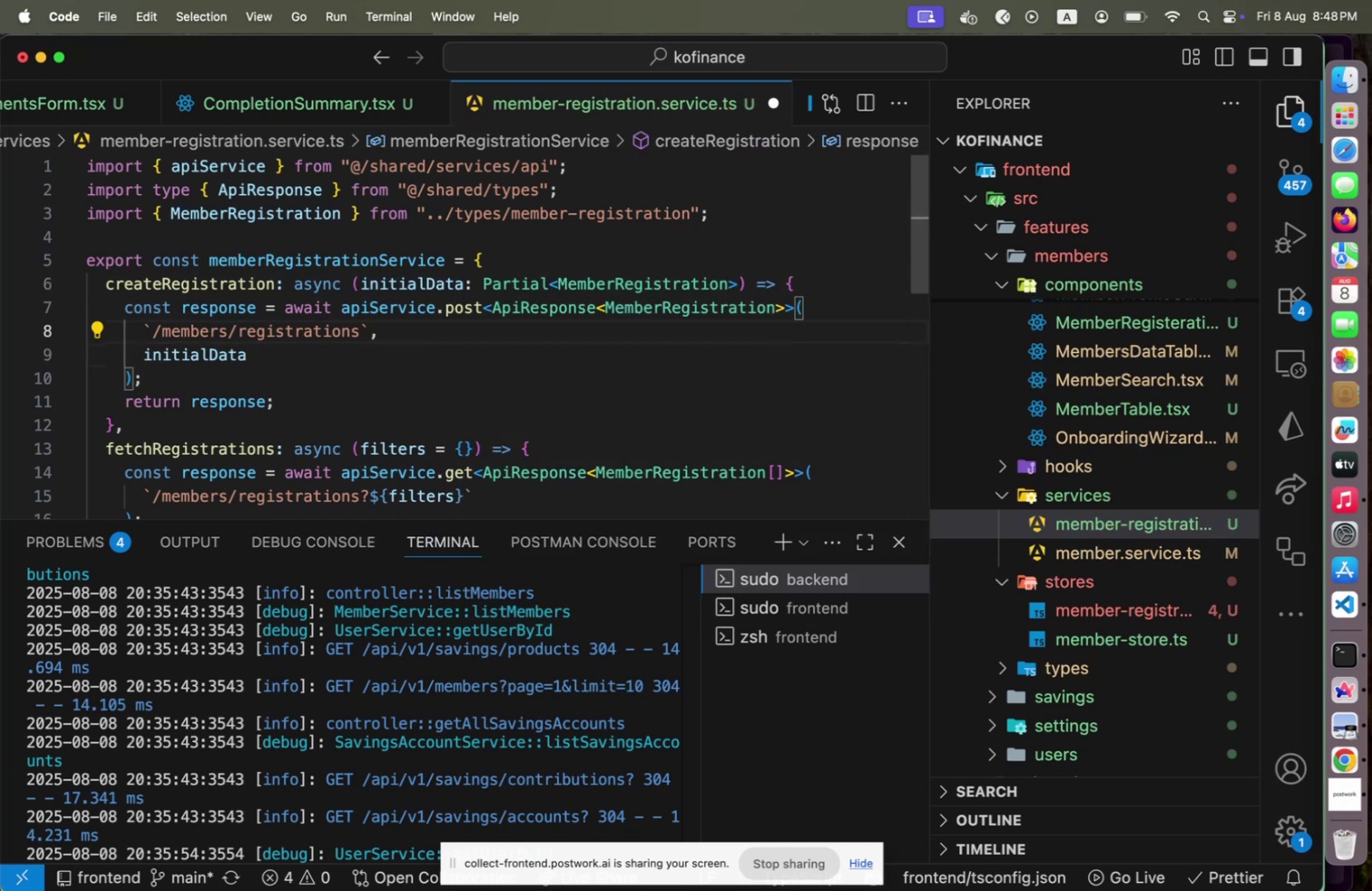 
key(ArrowDown)
 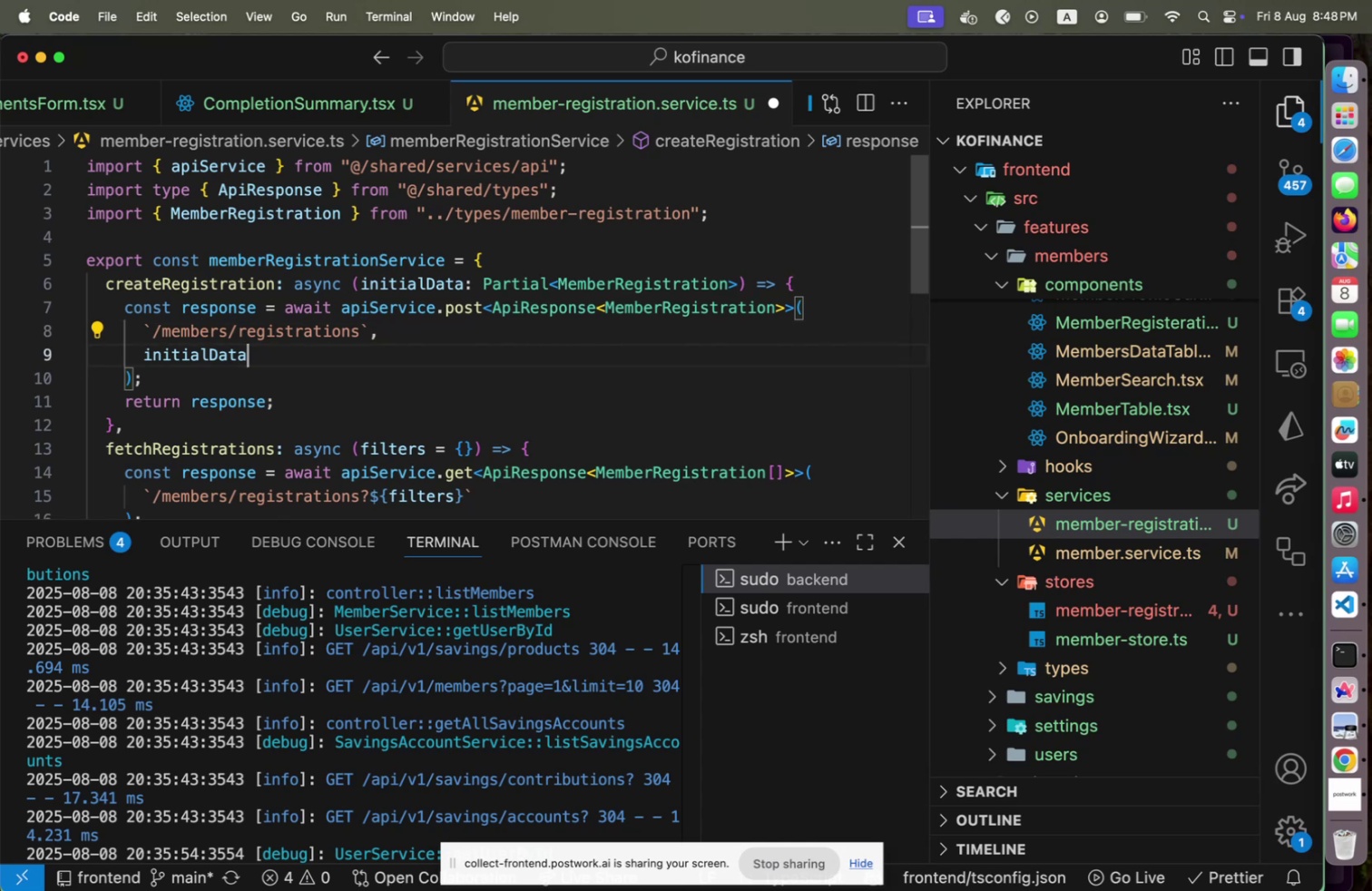 
key(ArrowDown)
 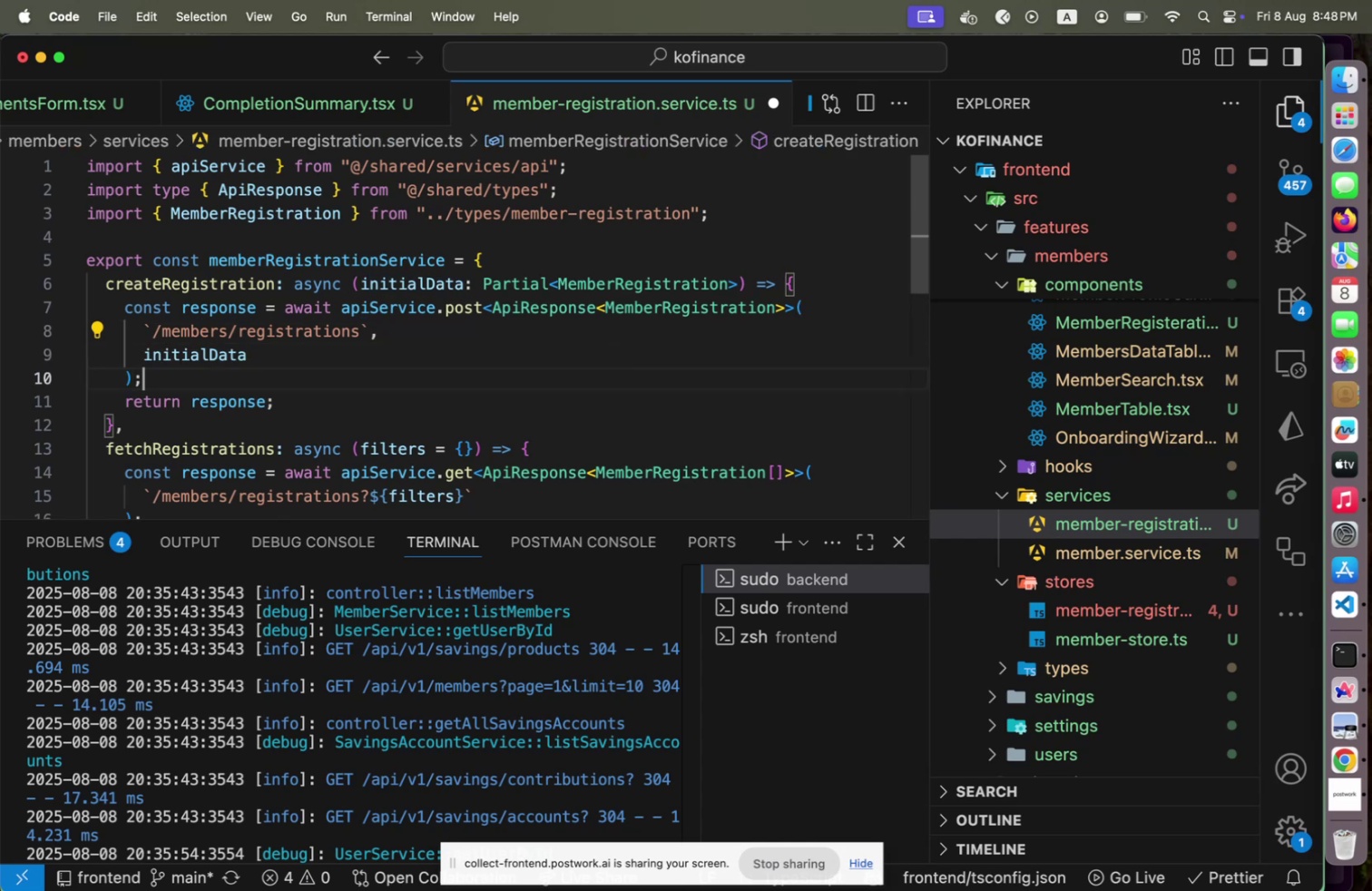 
key(ArrowDown)
 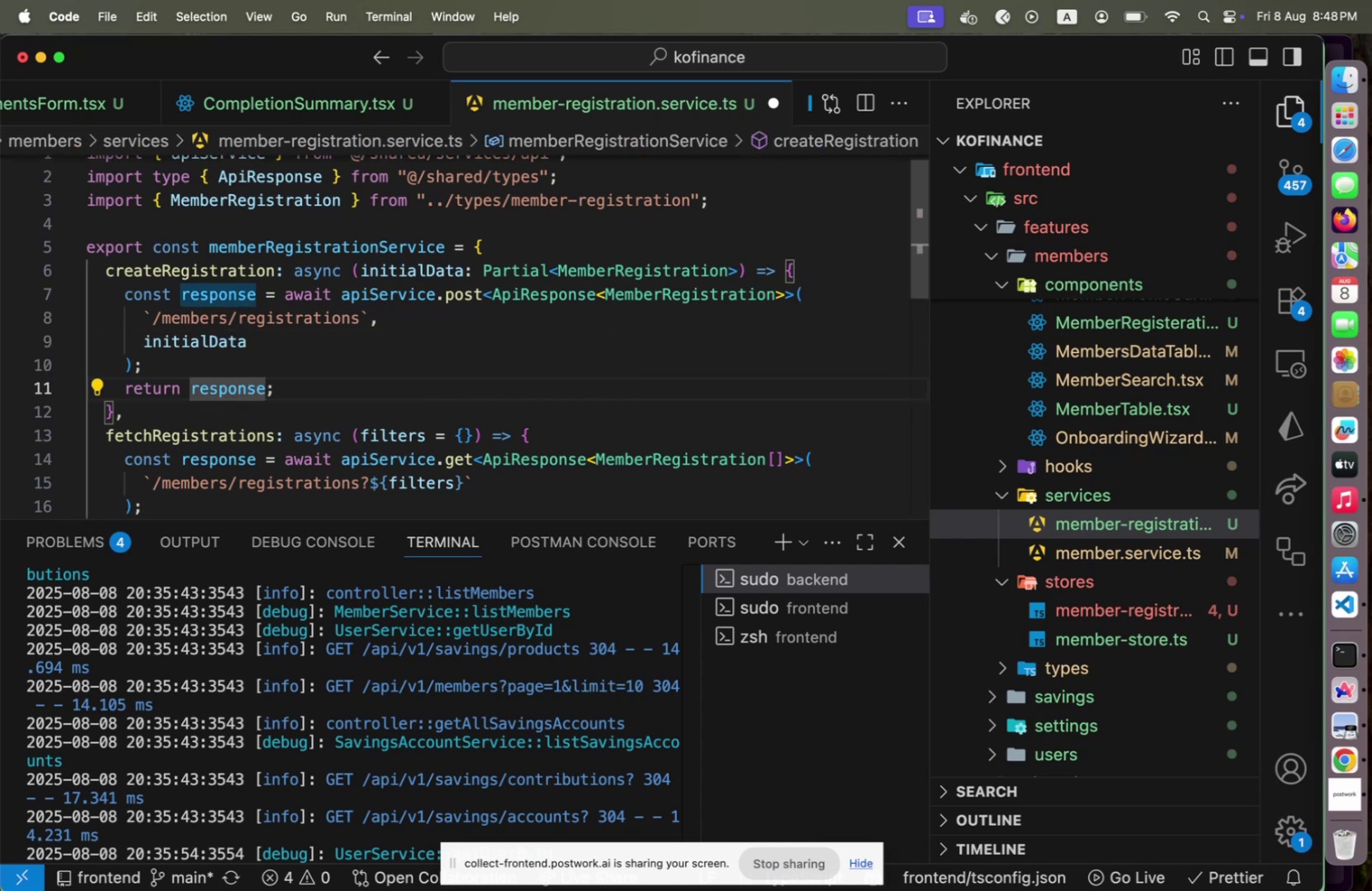 
key(Meta+CommandLeft)
 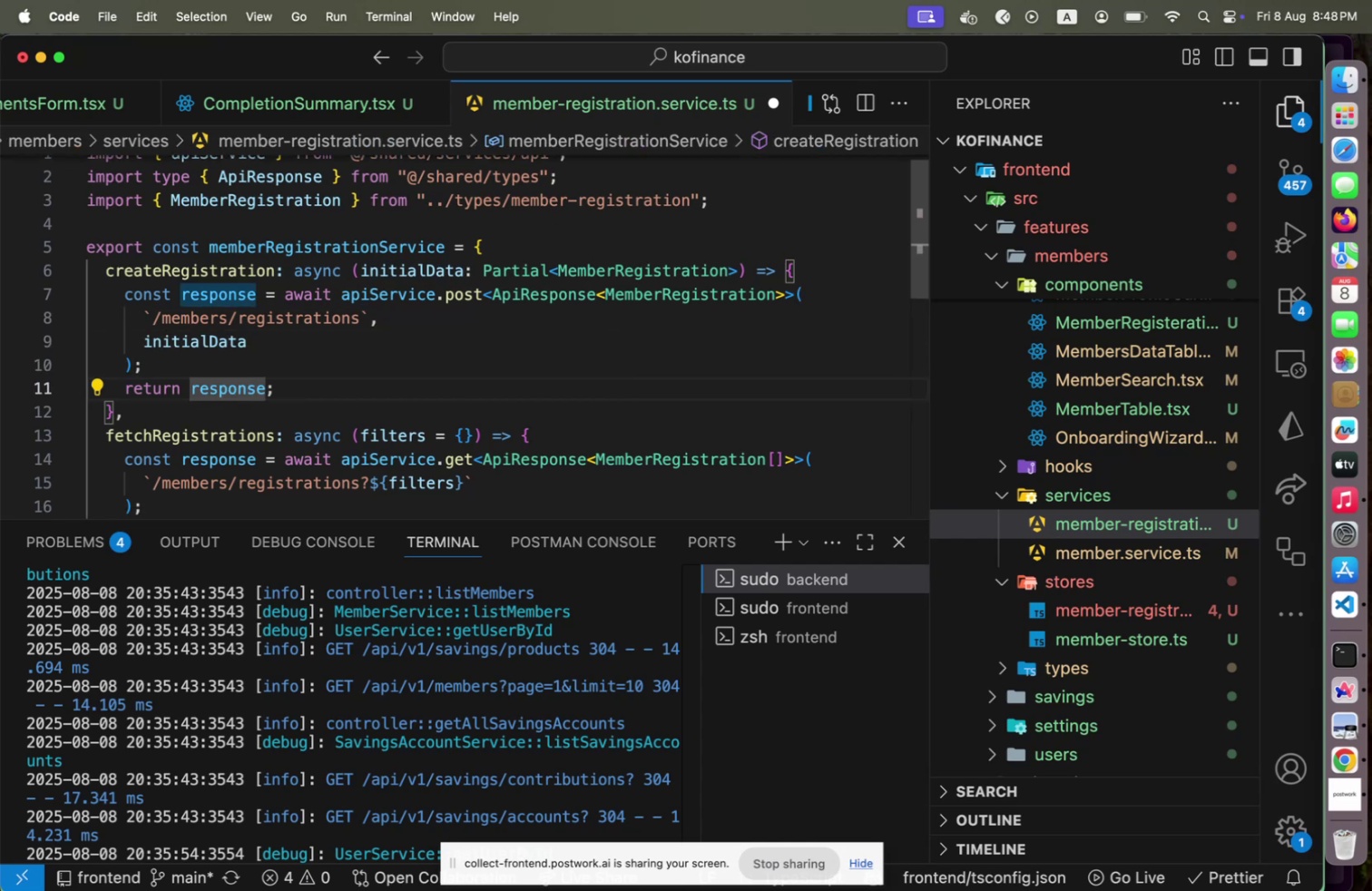 
key(Meta+S)
 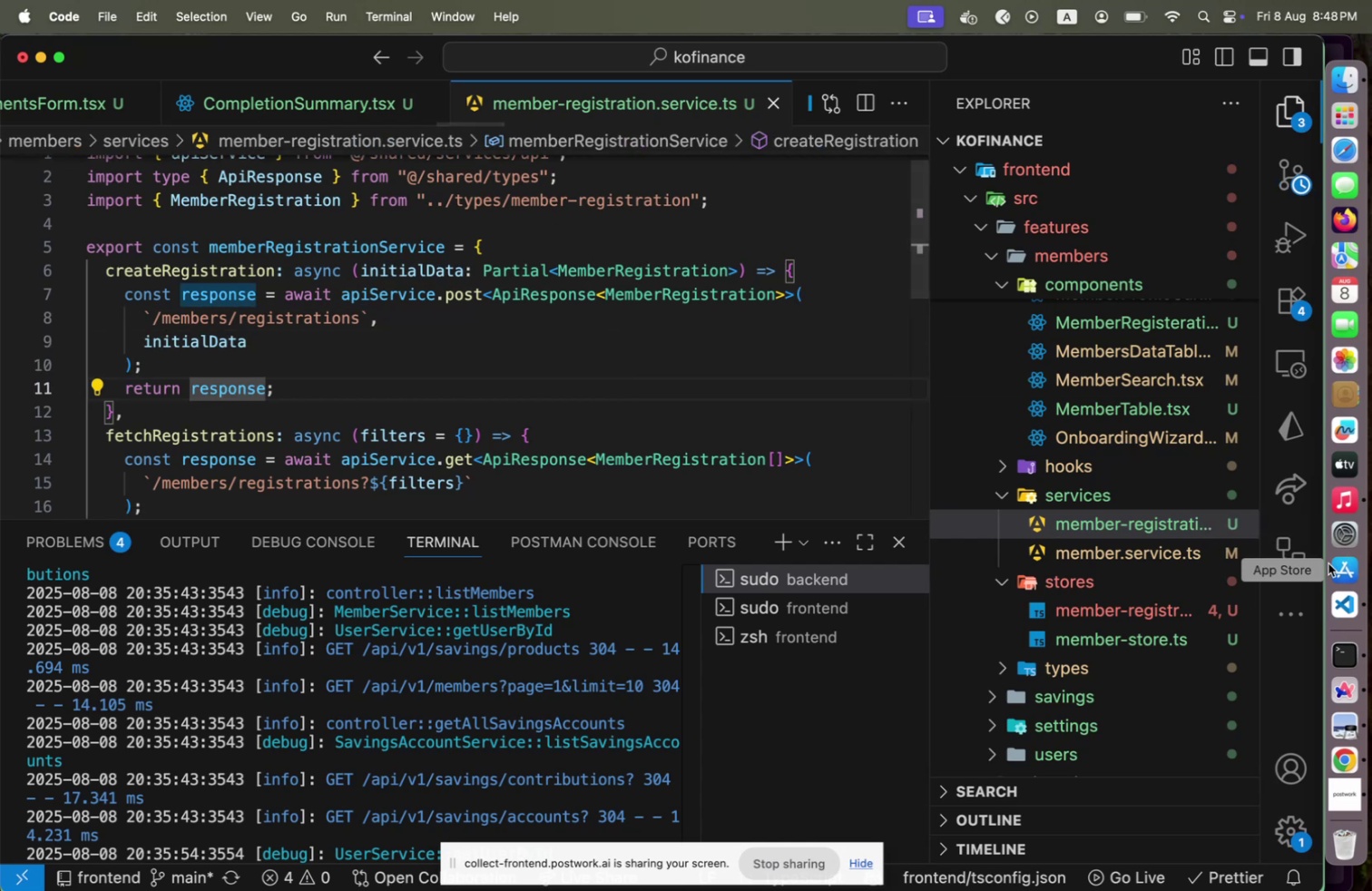 
left_click([1179, 597])
 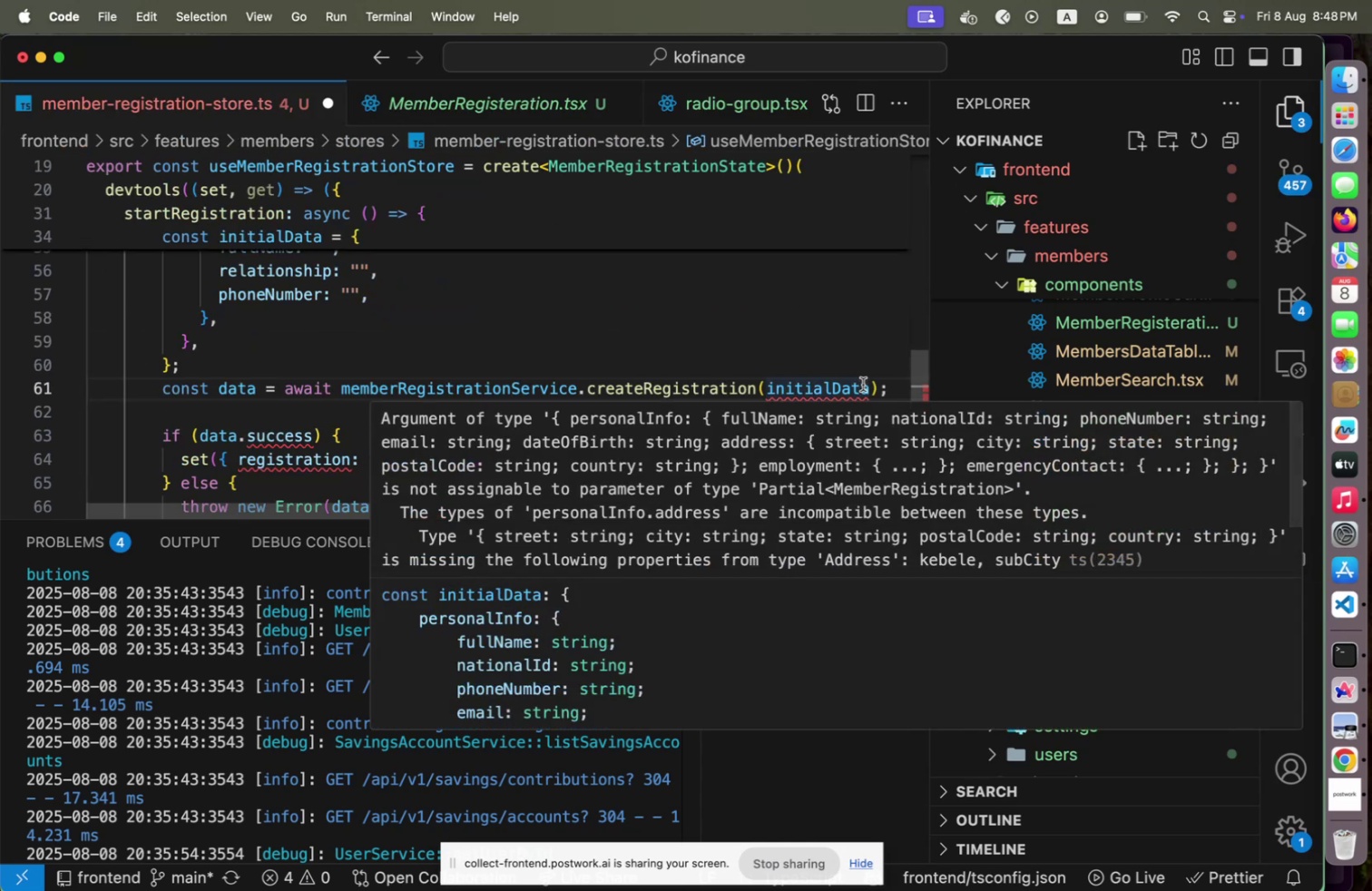 
left_click([863, 384])
 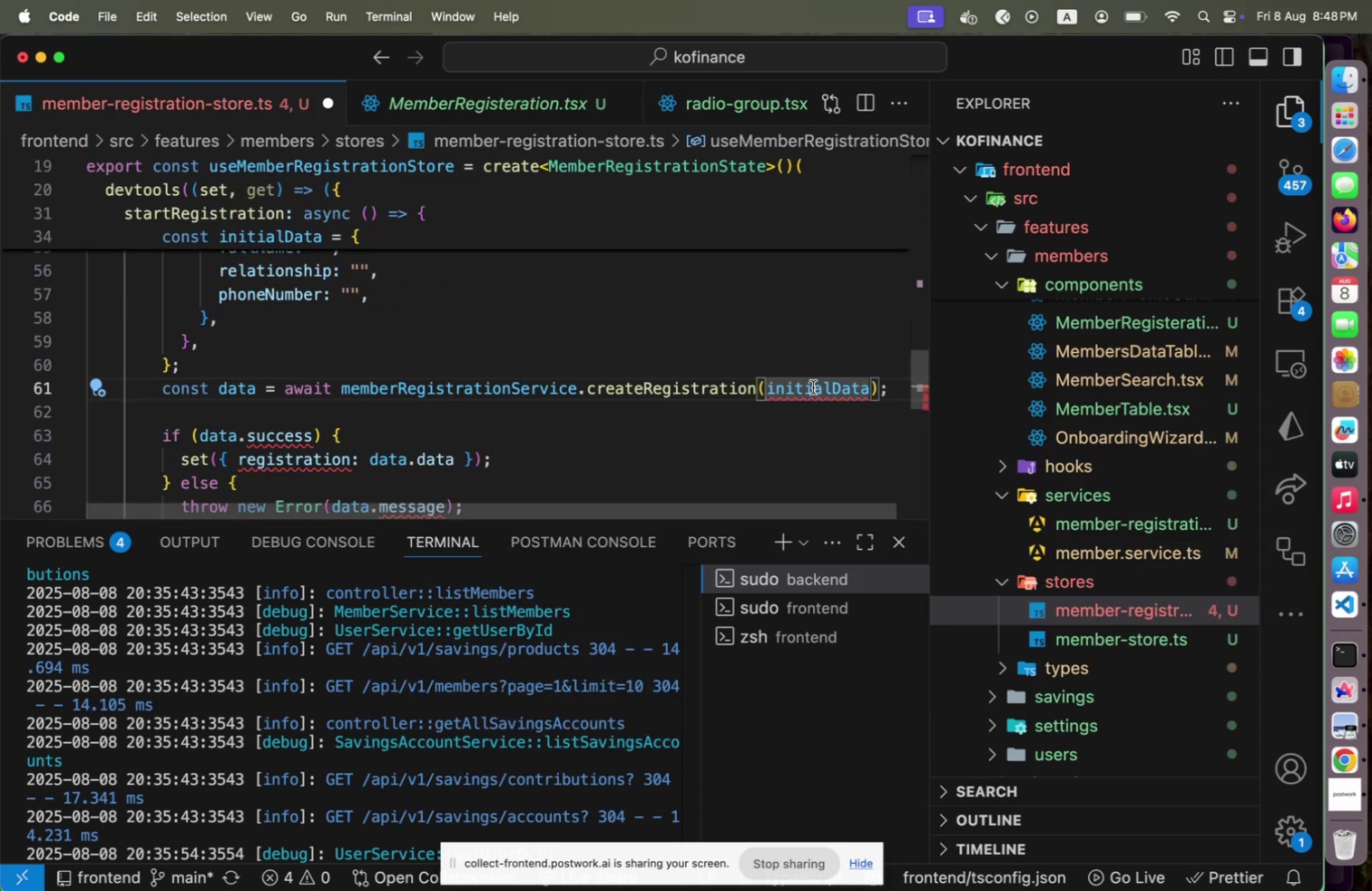 
scroll: coordinate [804, 387], scroll_direction: up, amount: 4.0
 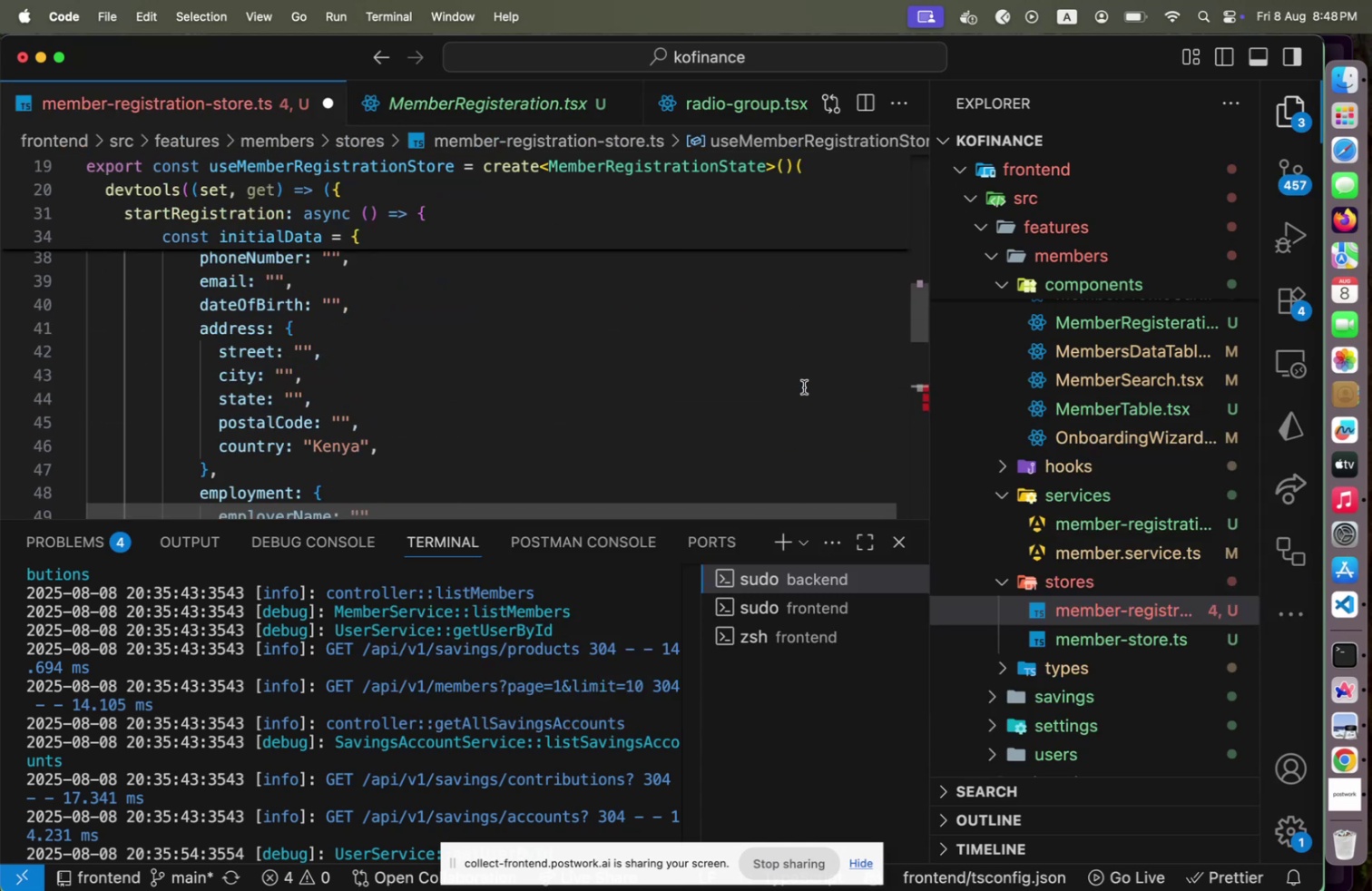 
scroll: coordinate [804, 387], scroll_direction: none, amount: 0.0
 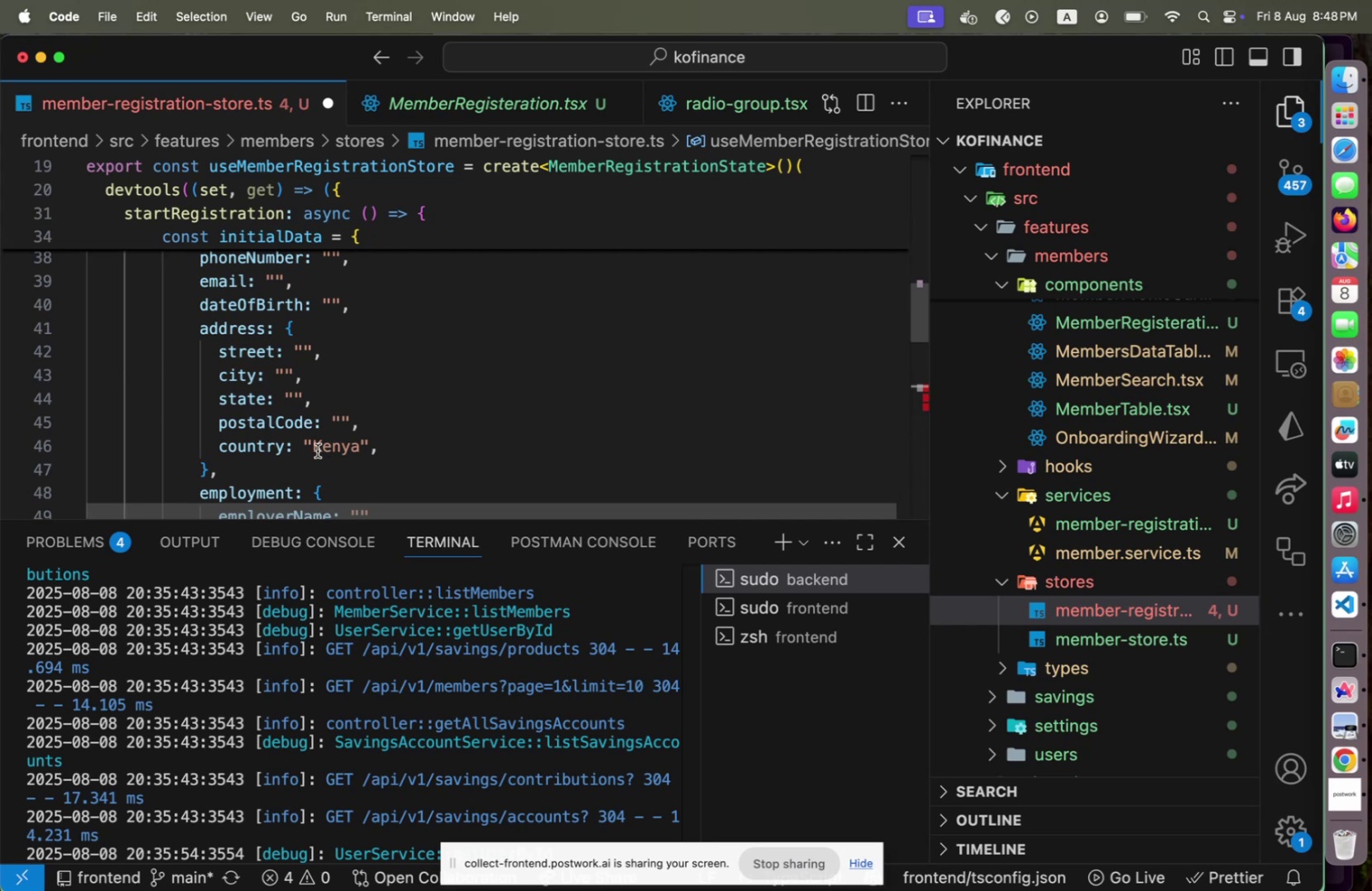 
left_click([314, 449])
 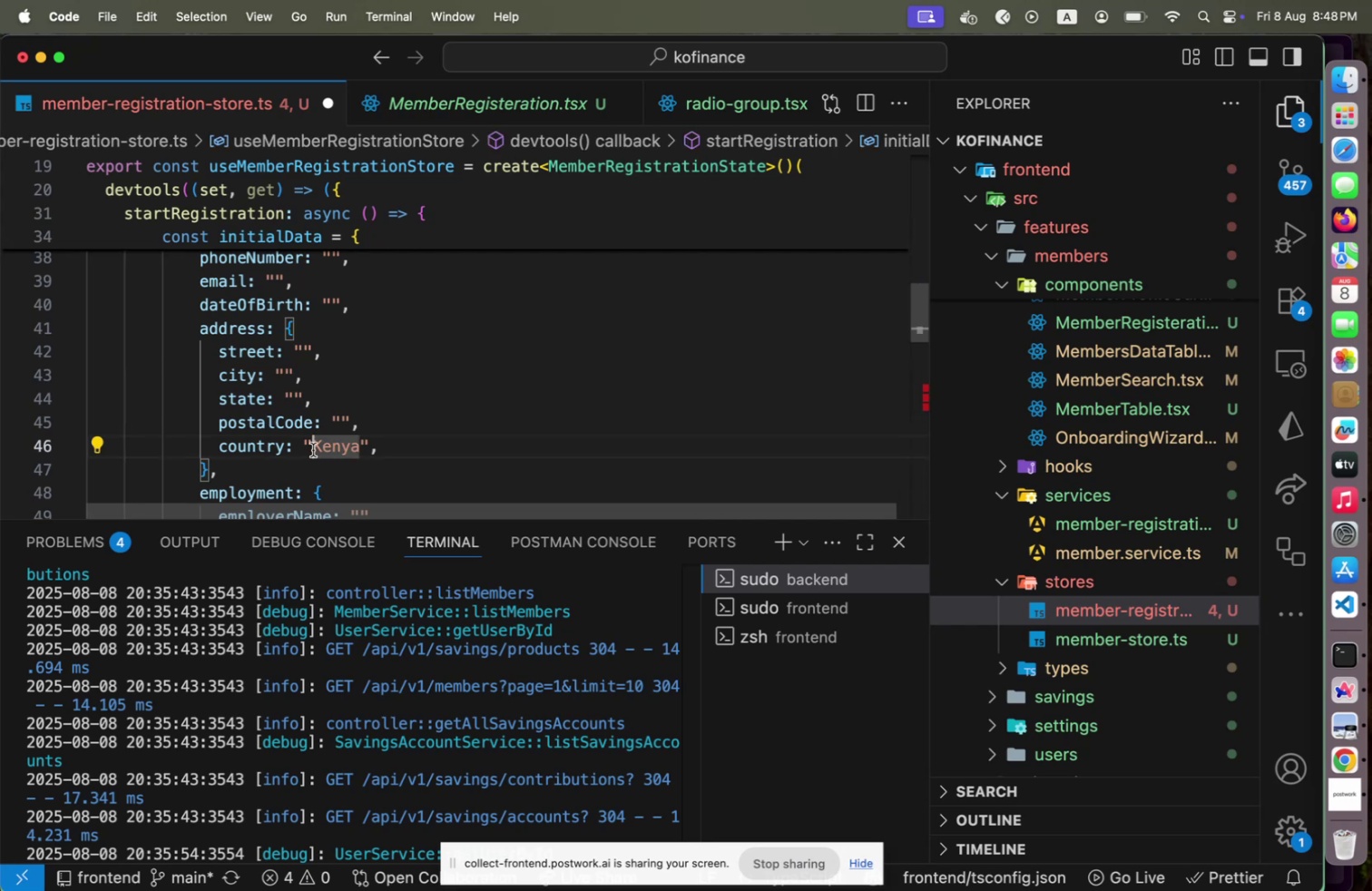 
key(Shift+End)
 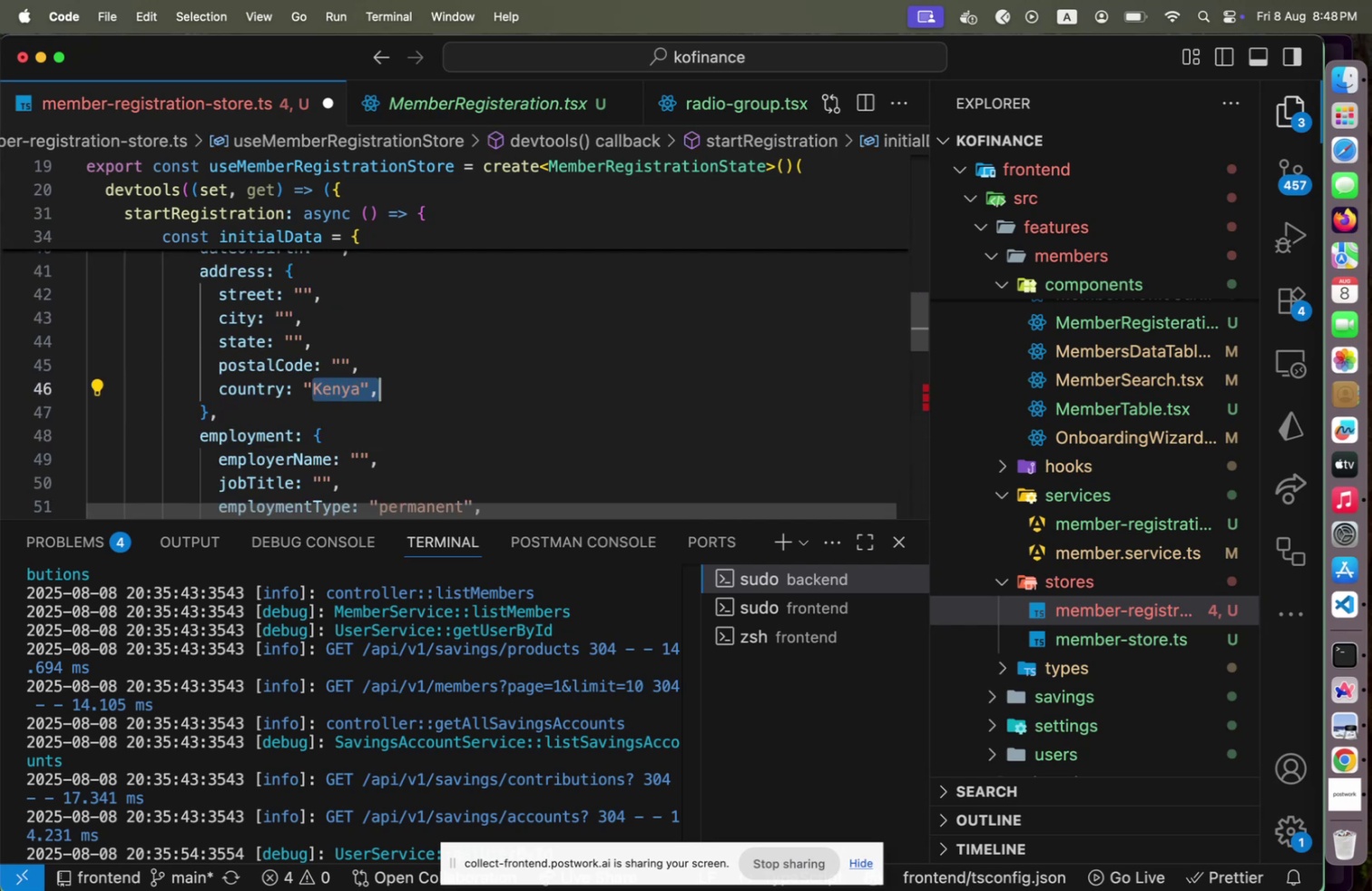 
key(Shift+ArrowLeft)
 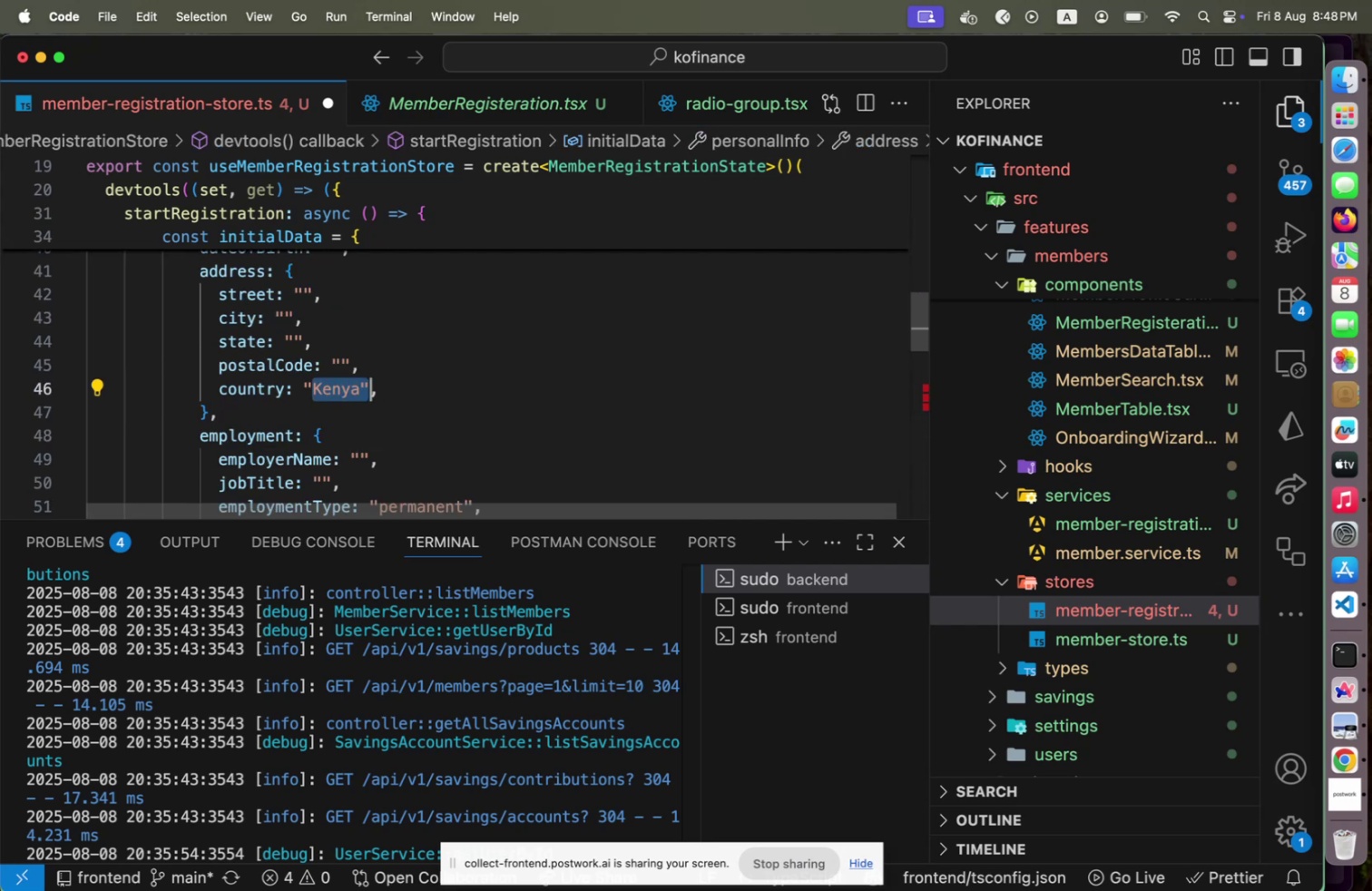 
key(Shift+ArrowLeft)
 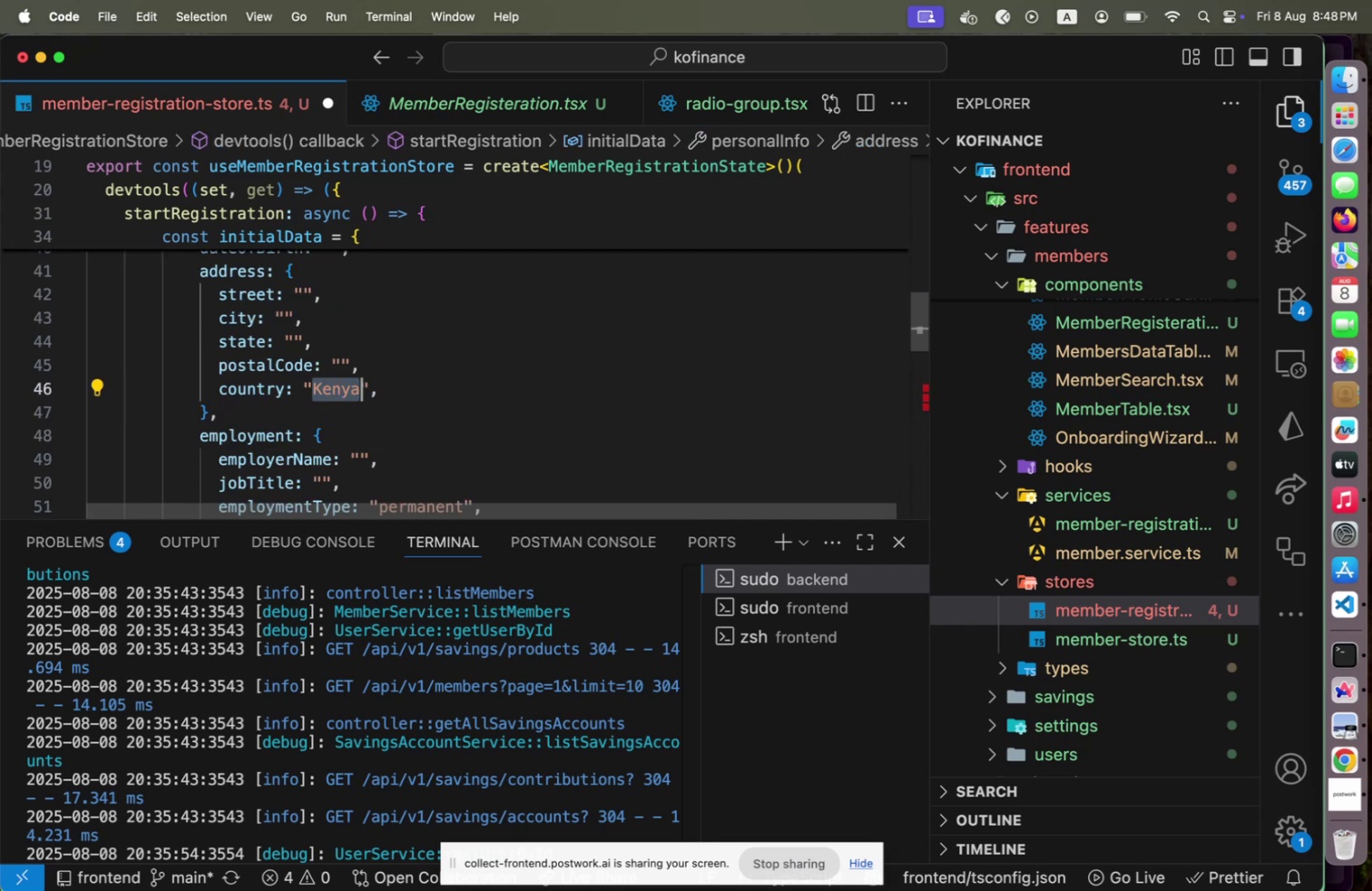 
type(Ethiopia)
 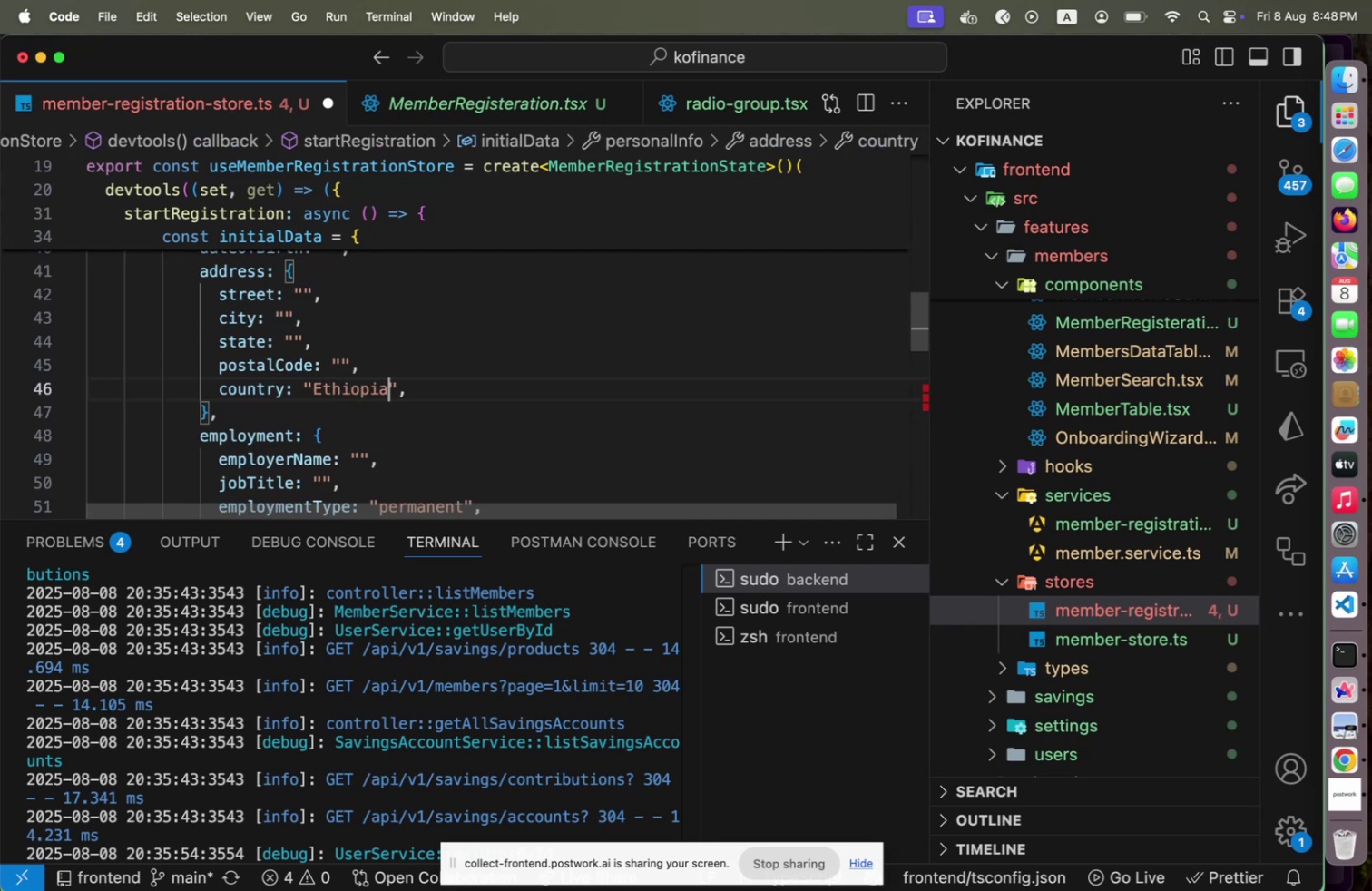 
key(ArrowUp)
 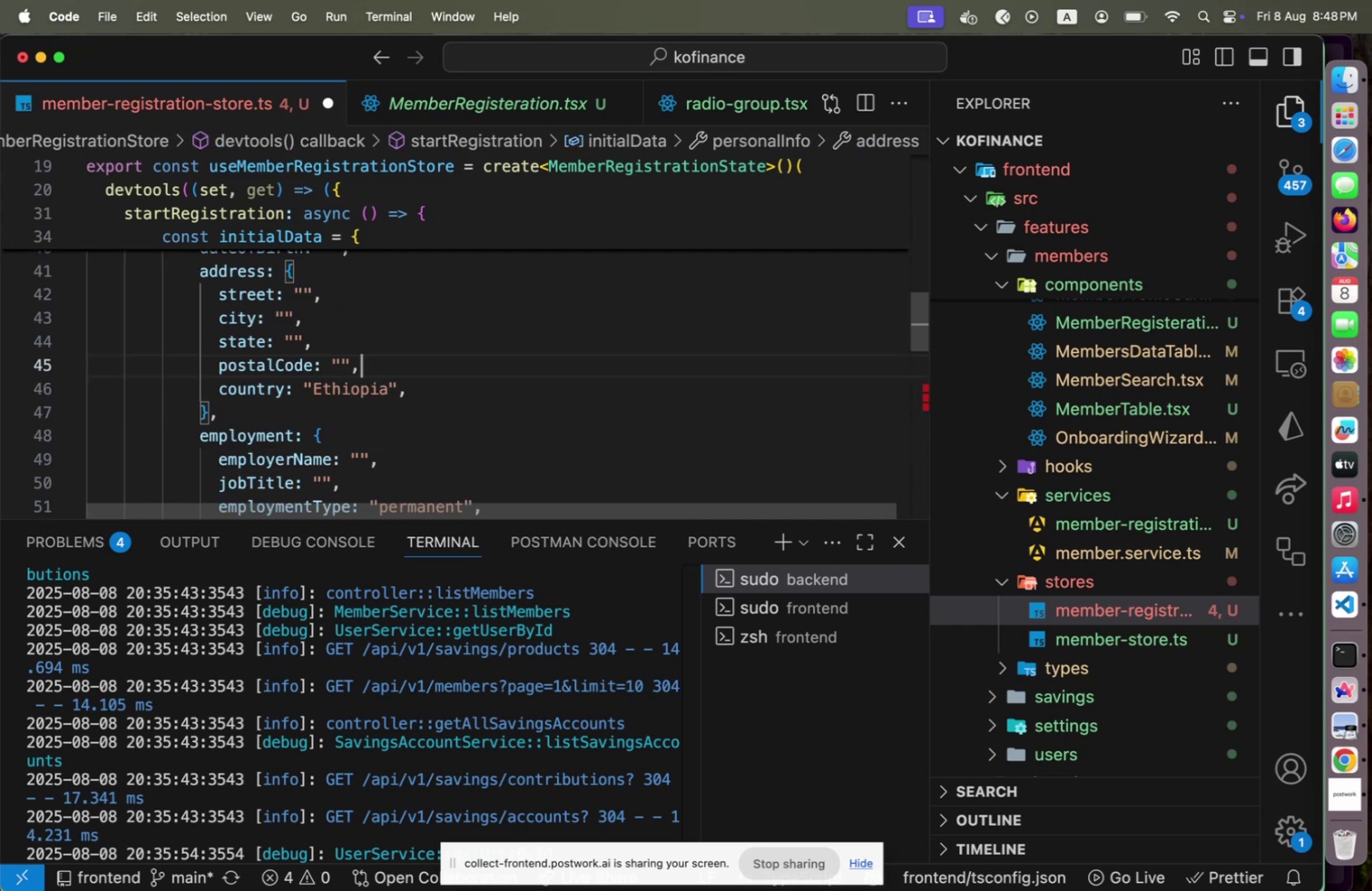 
key(Shift+ArrowUp)
 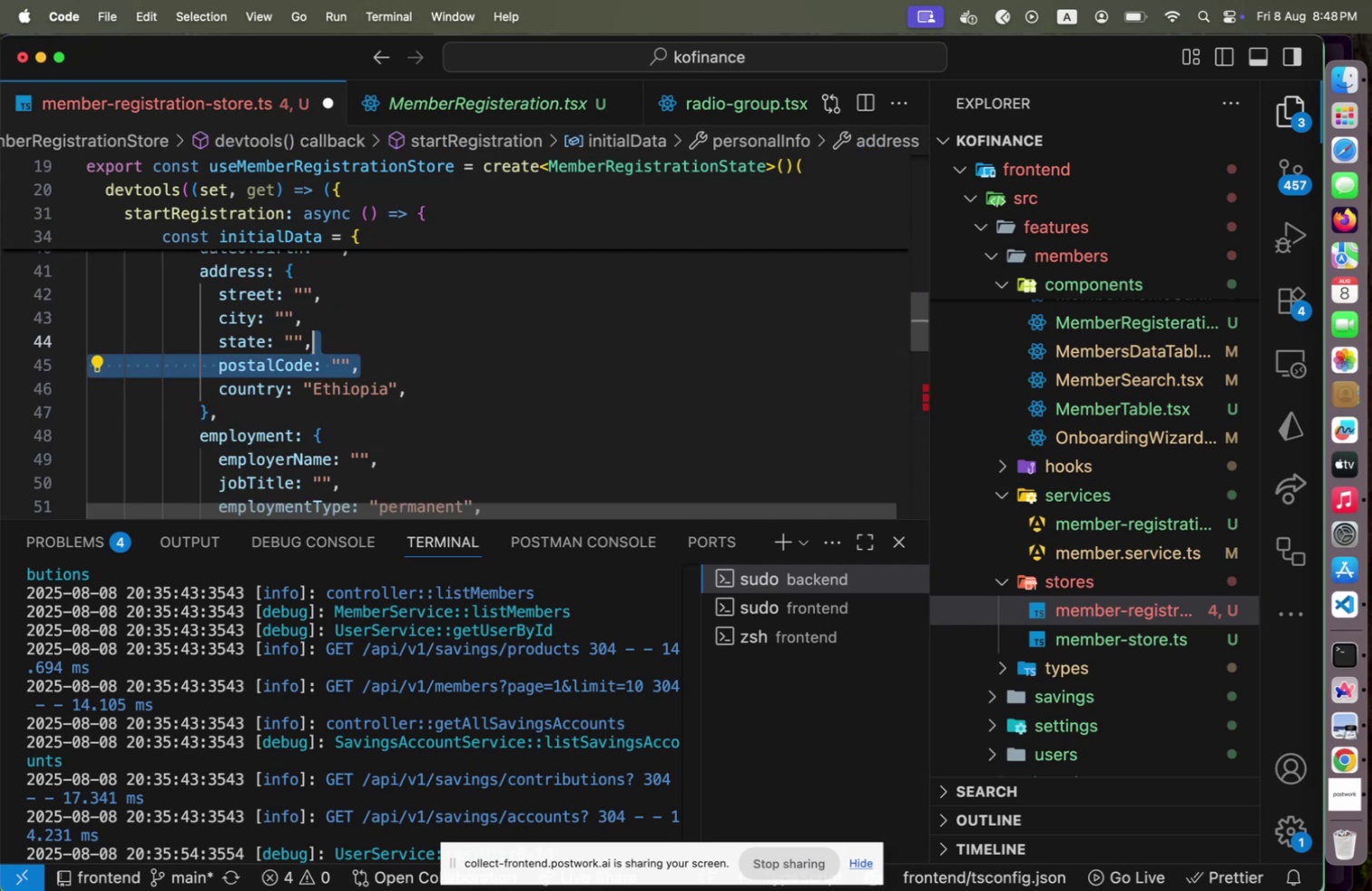 
key(Shift+ArrowUp)
 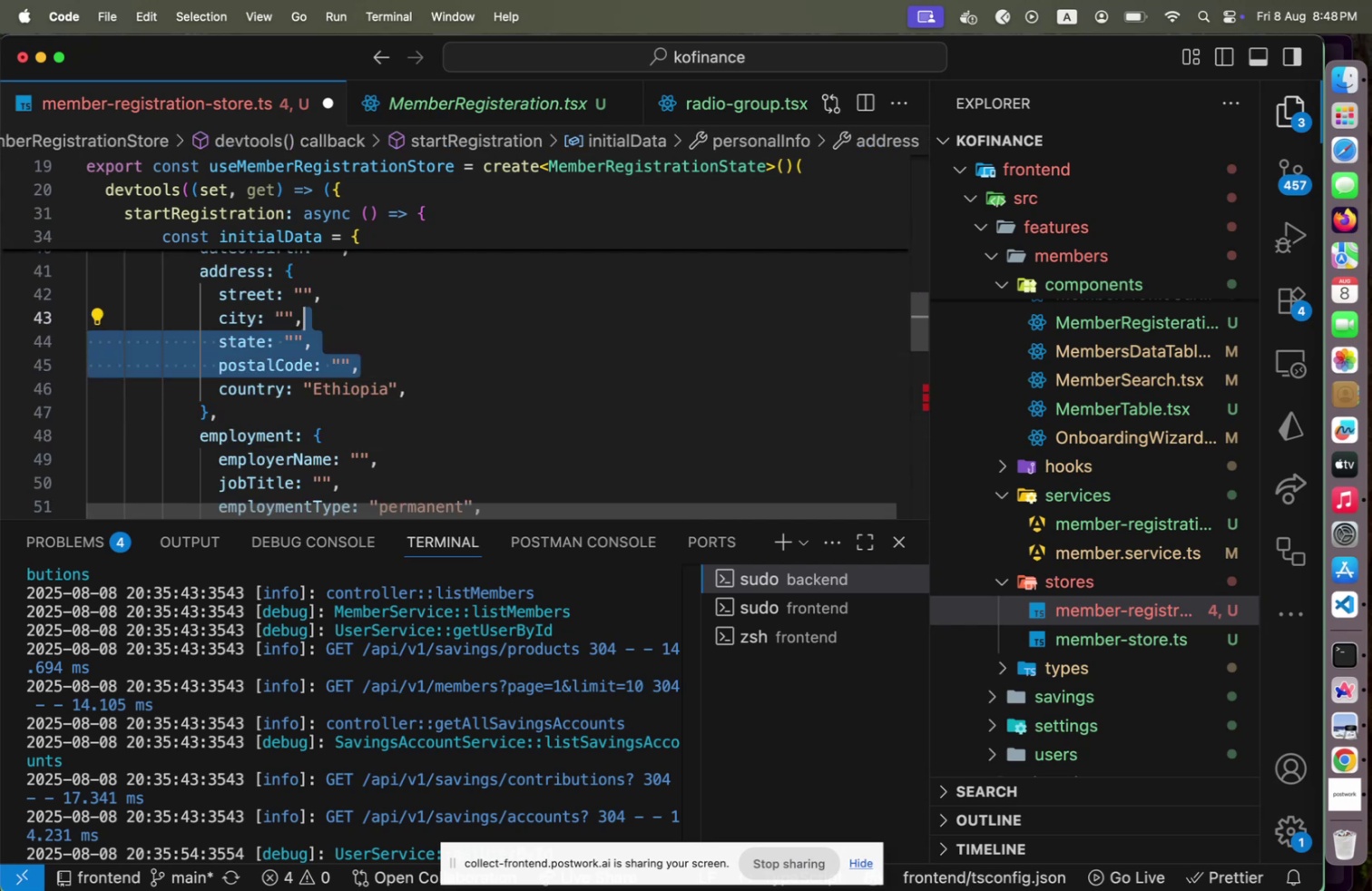 
key(Shift+Home)
 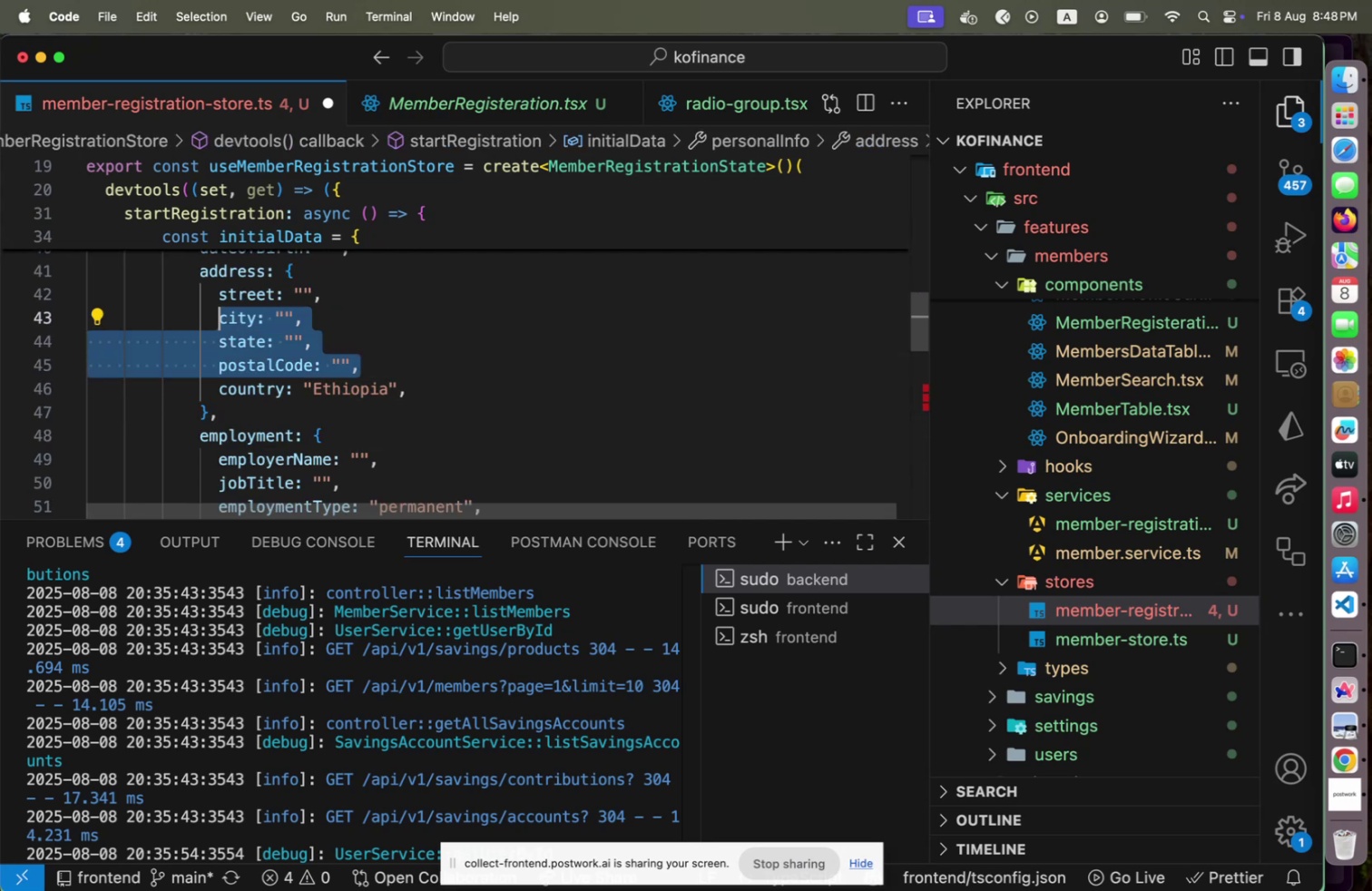 
key(Backspace)
 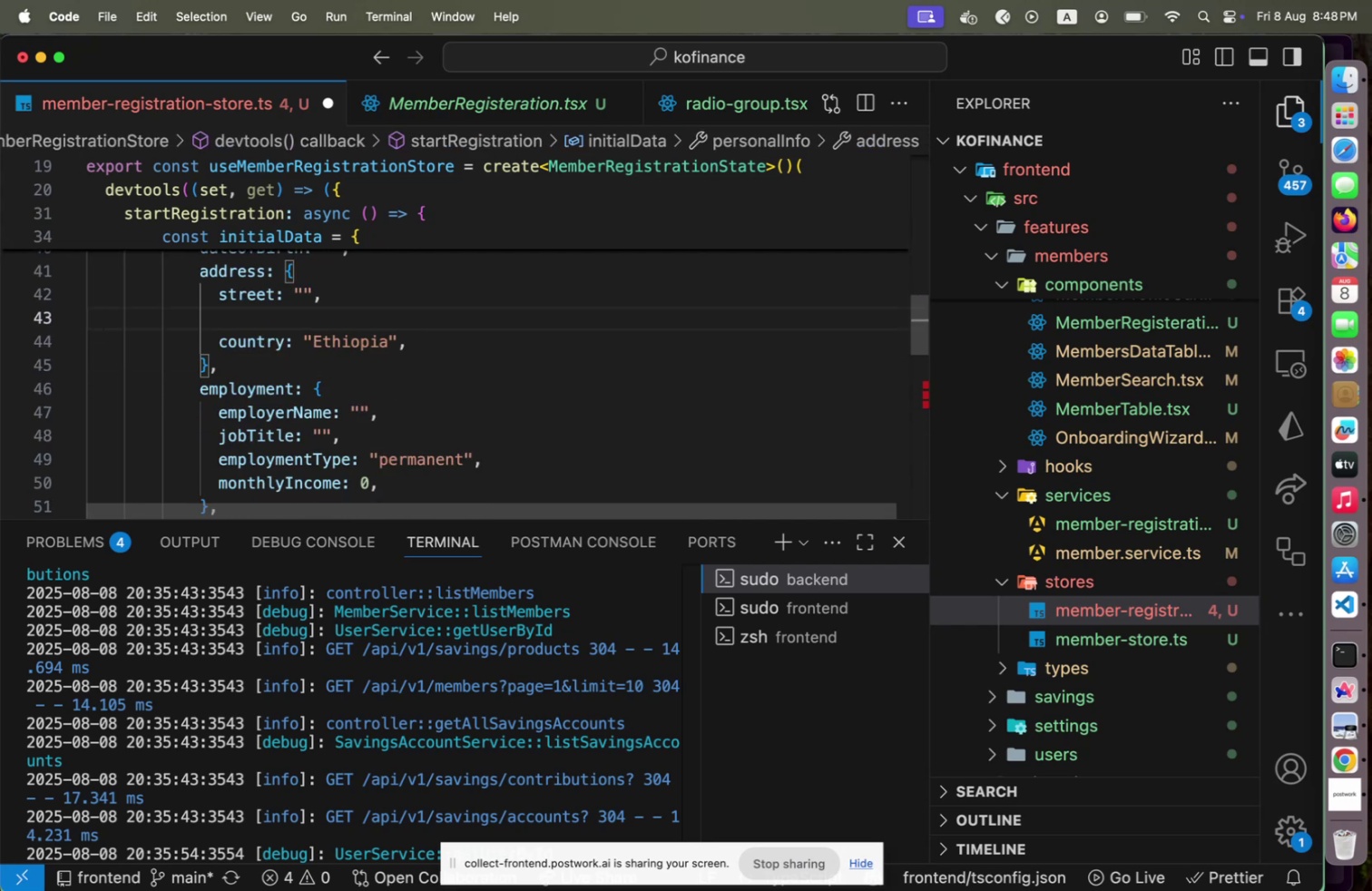 
key(ArrowUp)
 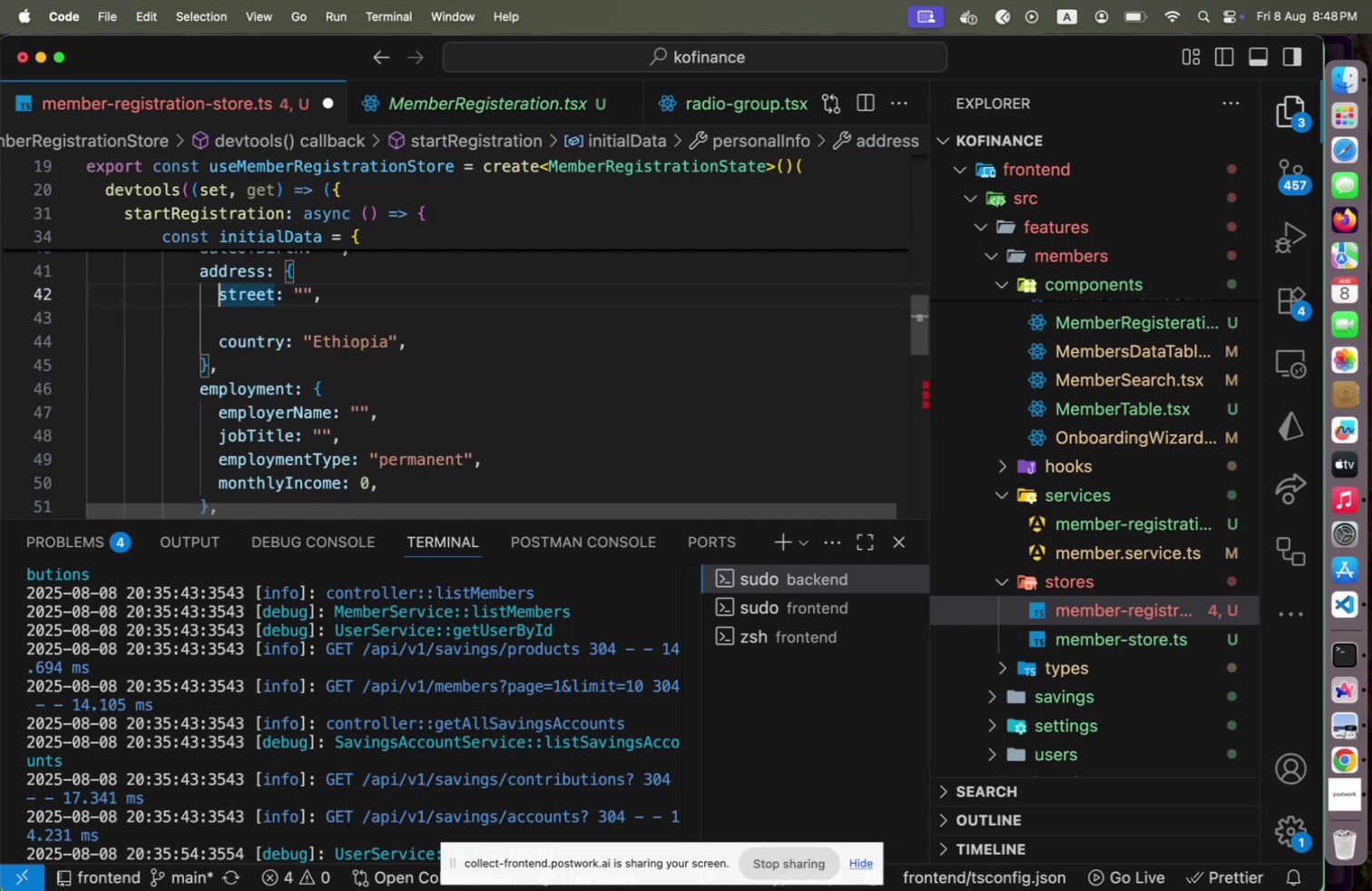 
type([End])
key(Backspace)
type(kebele: ")
 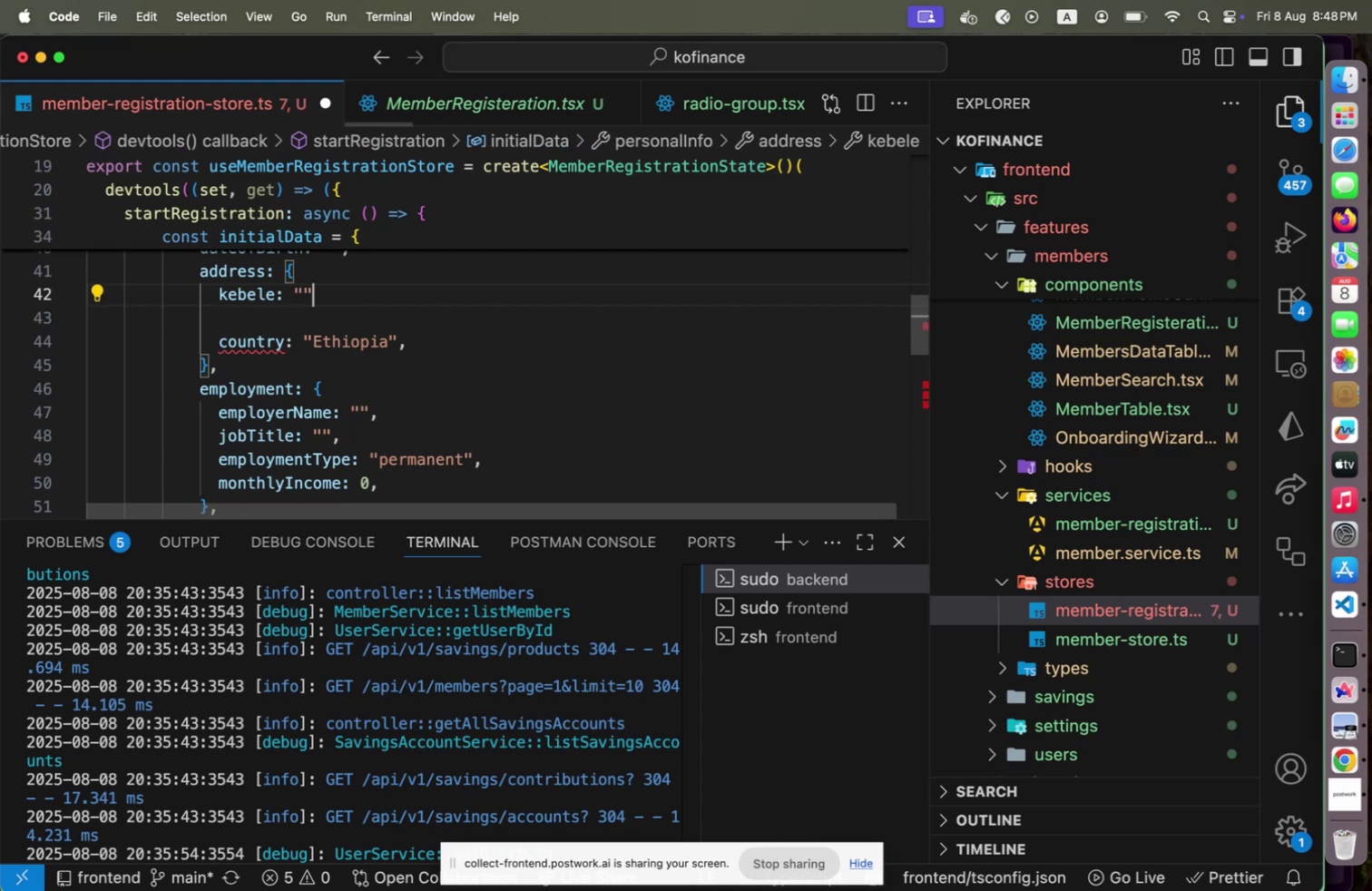 
 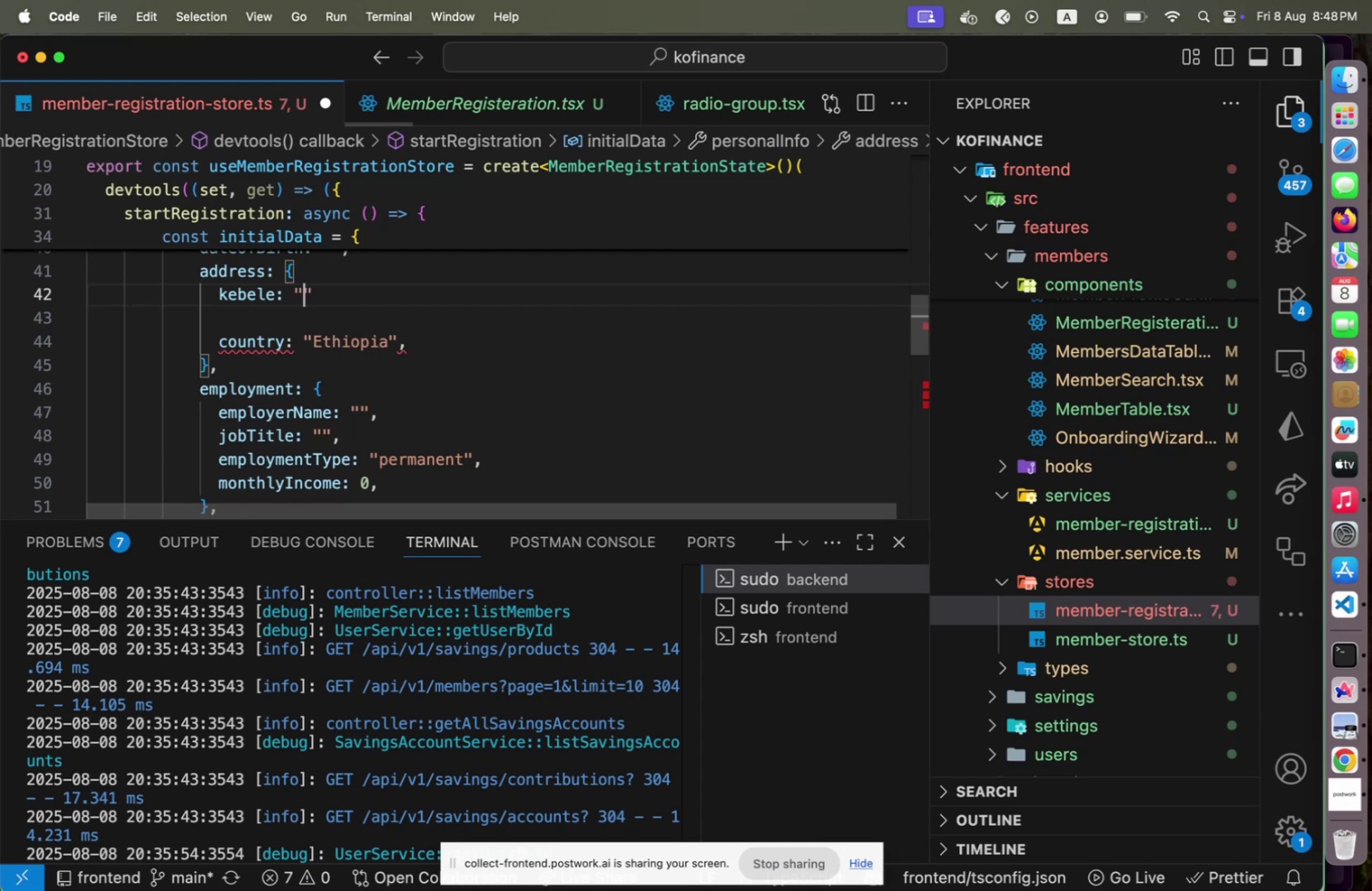 
key(ArrowRight)
 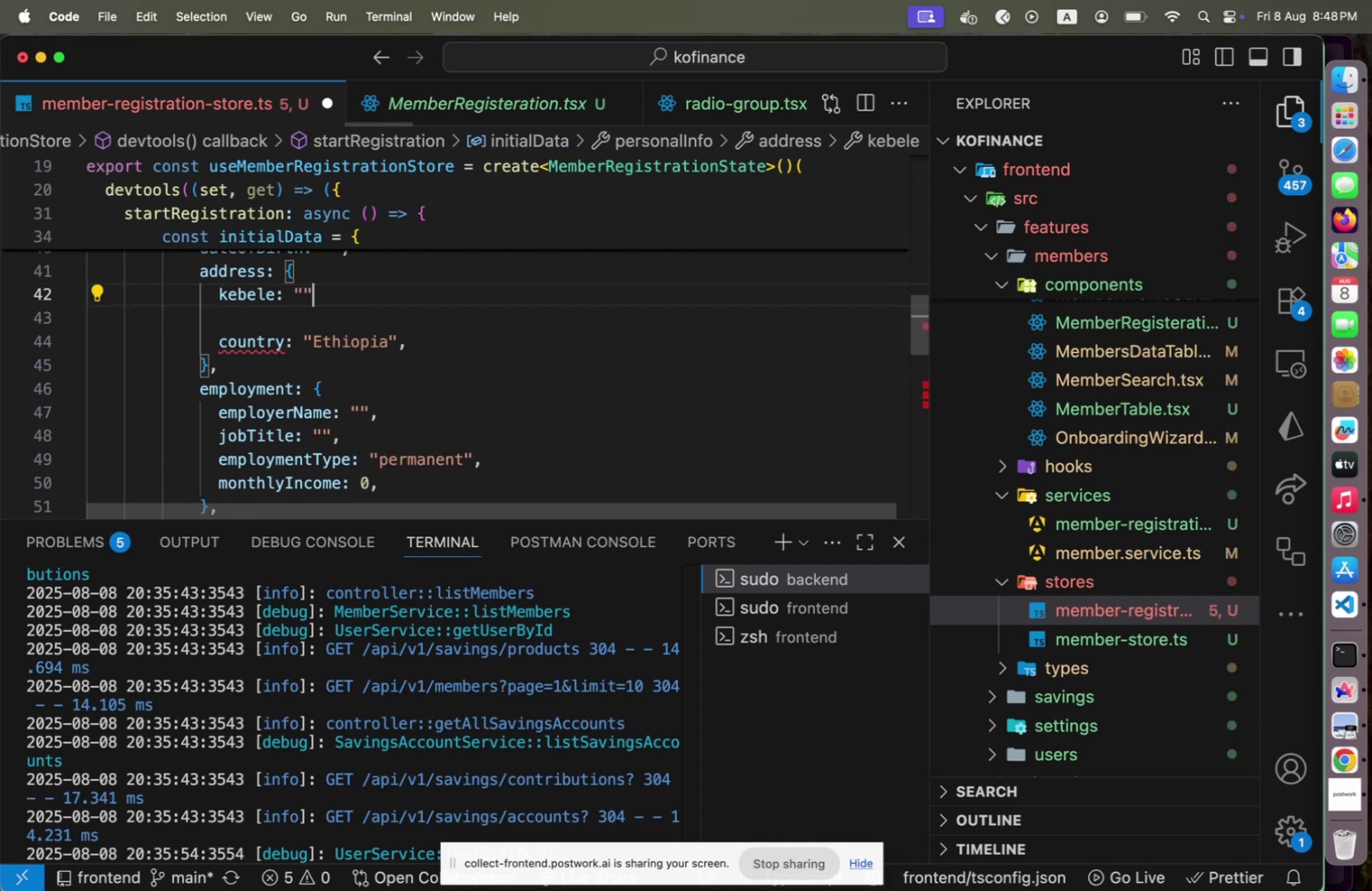 
key(Comma)
 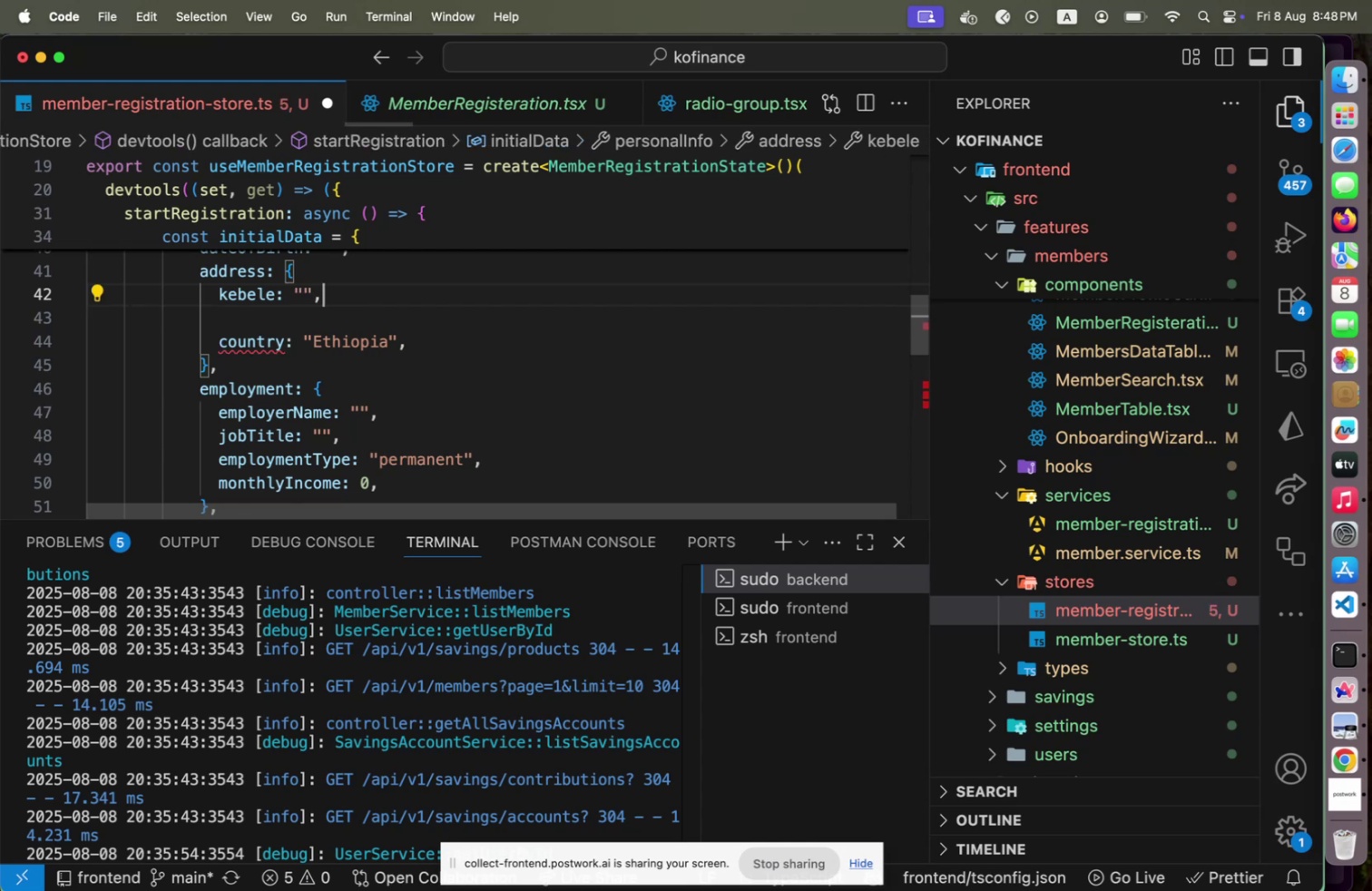 
key(Enter)
 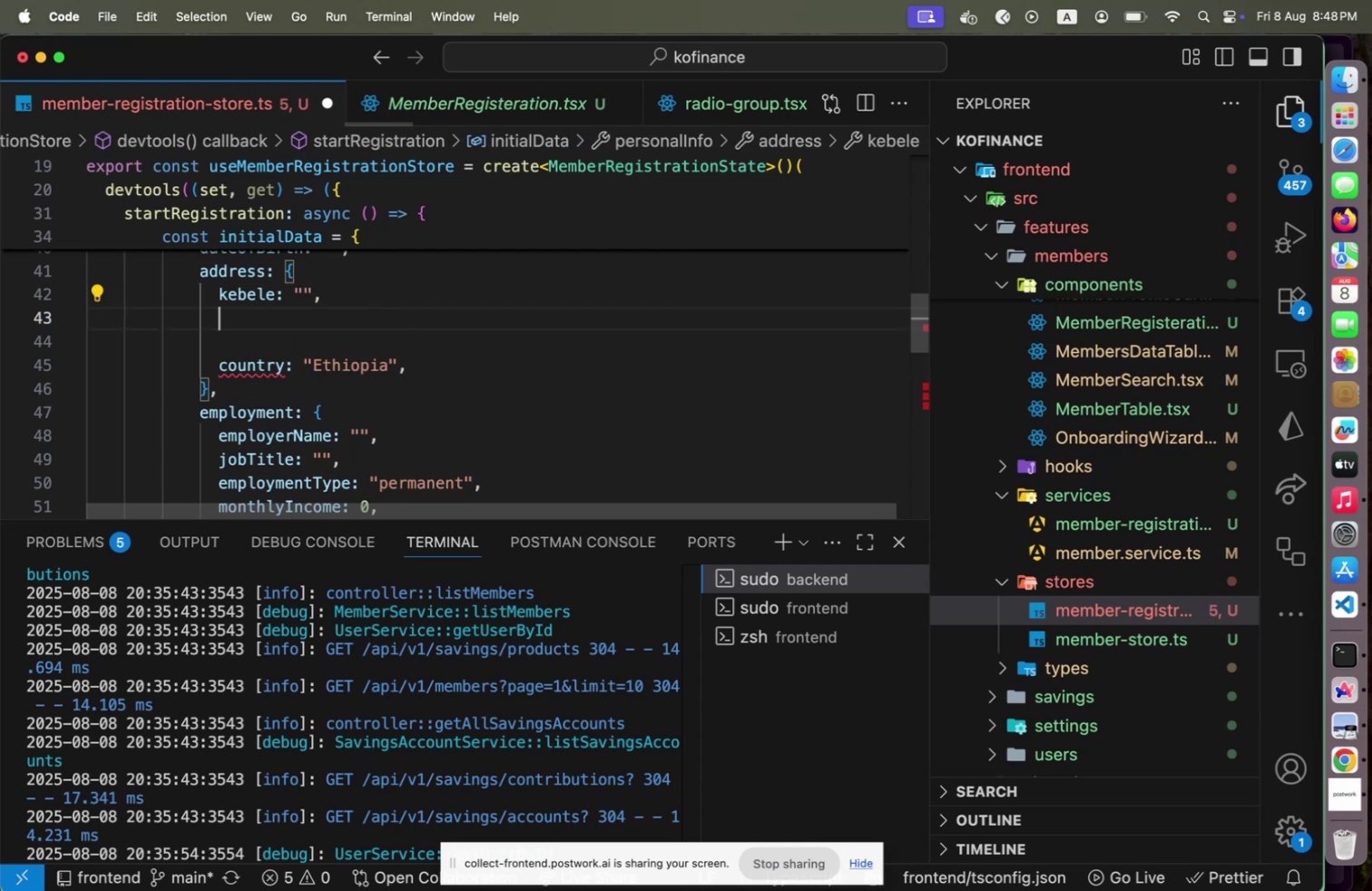 
type(woreda: a')
key(Backspace)
key(Backspace)
 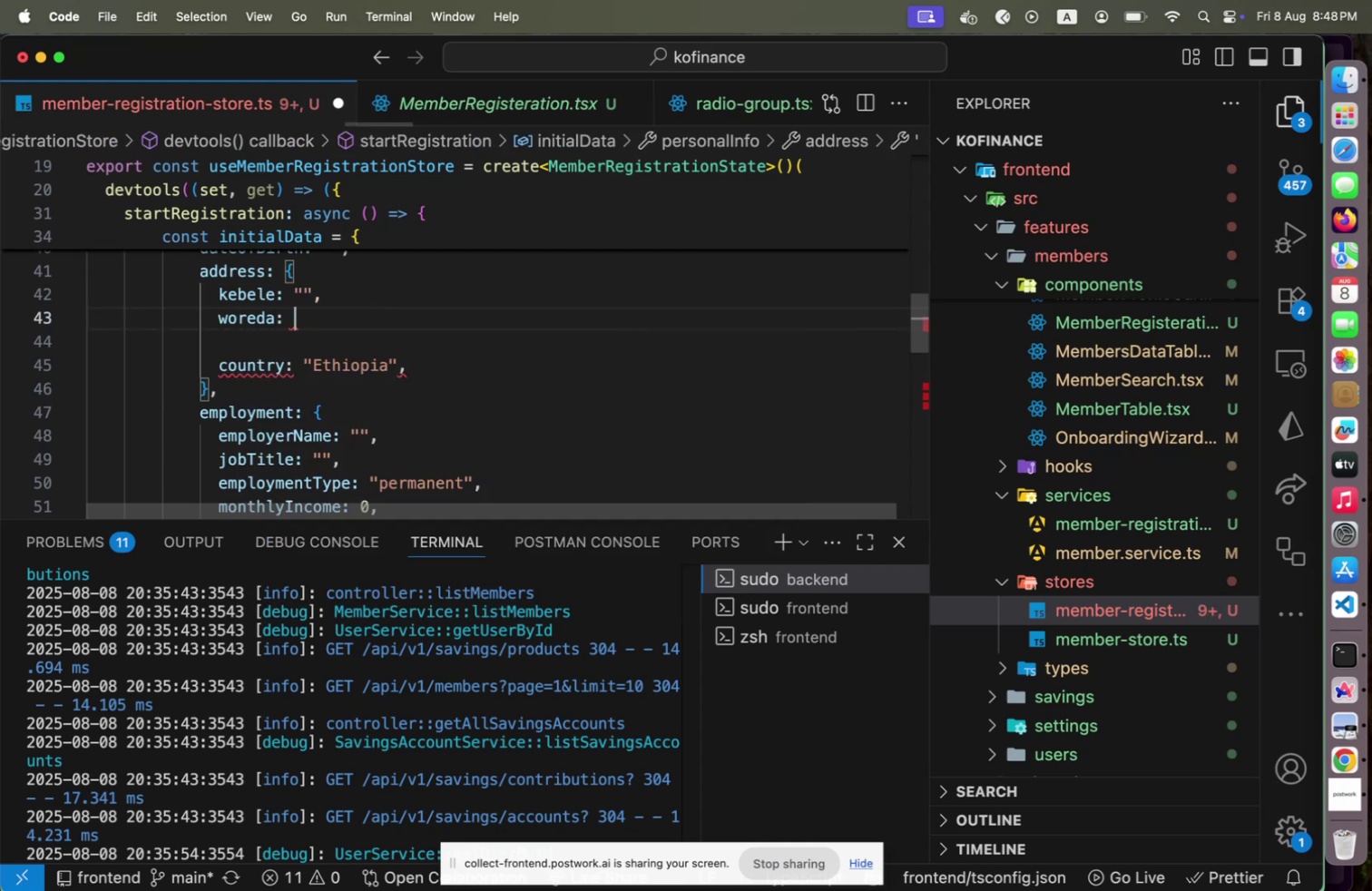 
hold_key(key=Quote, duration=5.19)
 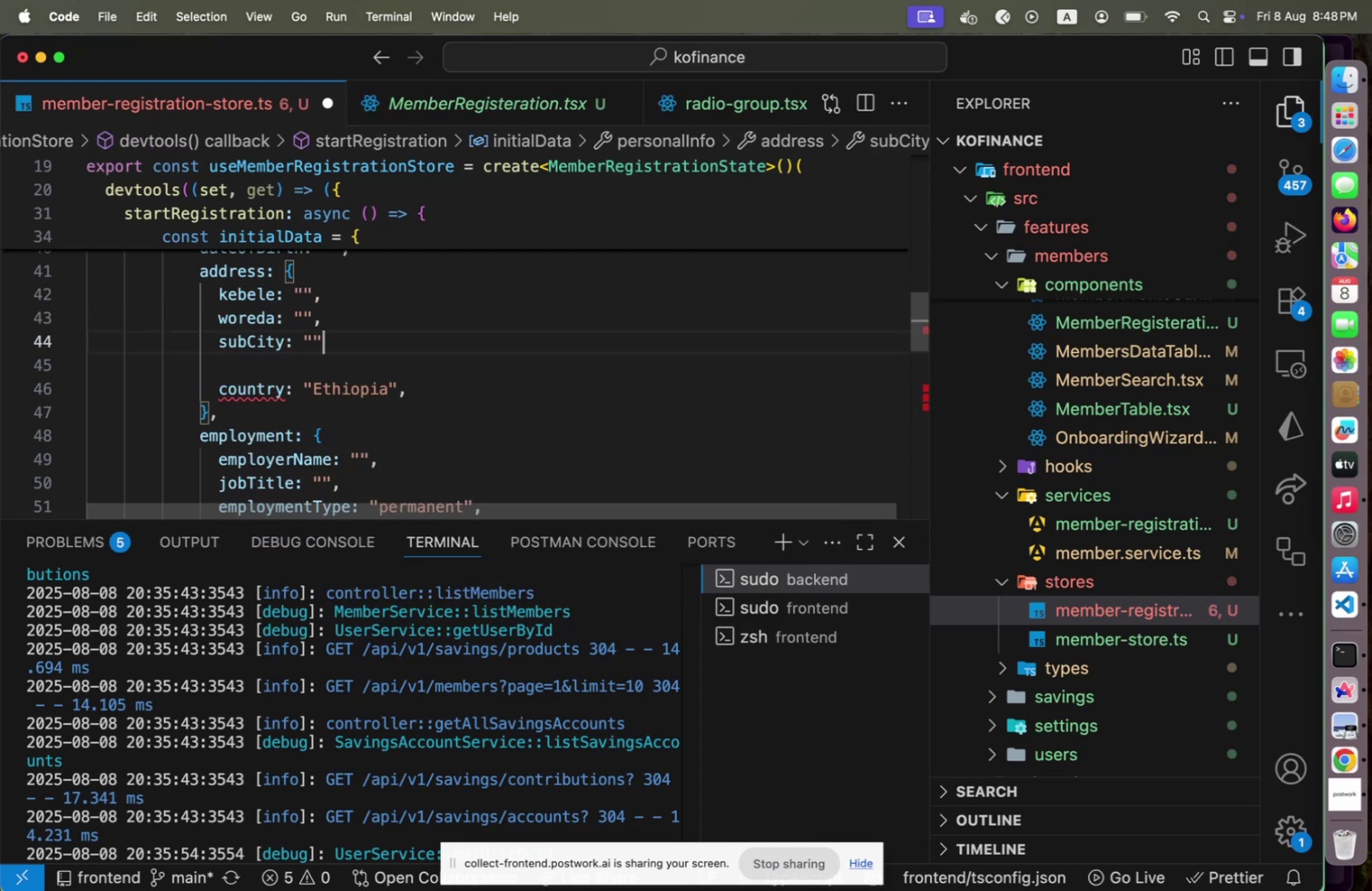 
key(ArrowRight)
 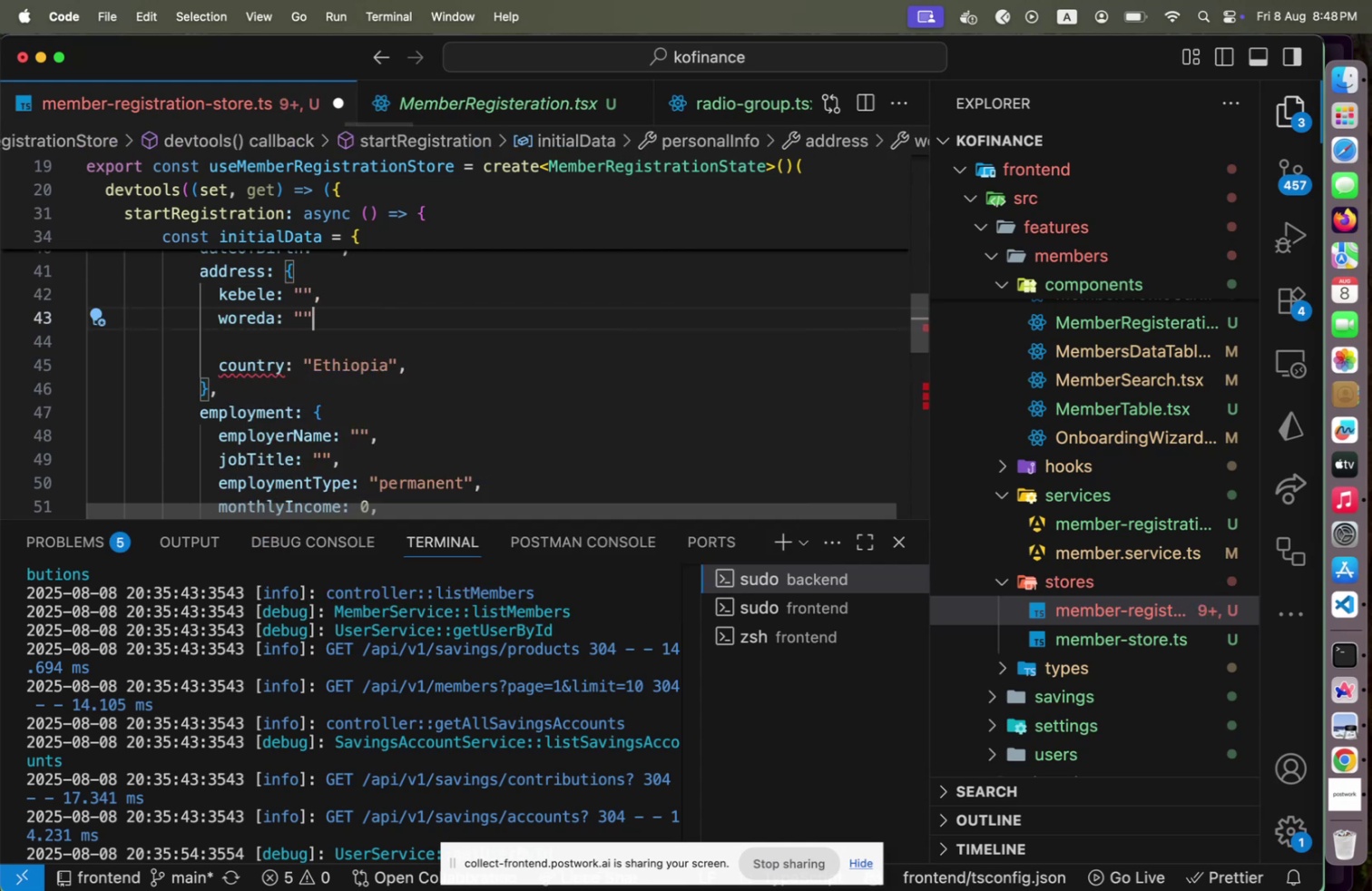 
key(Period)
 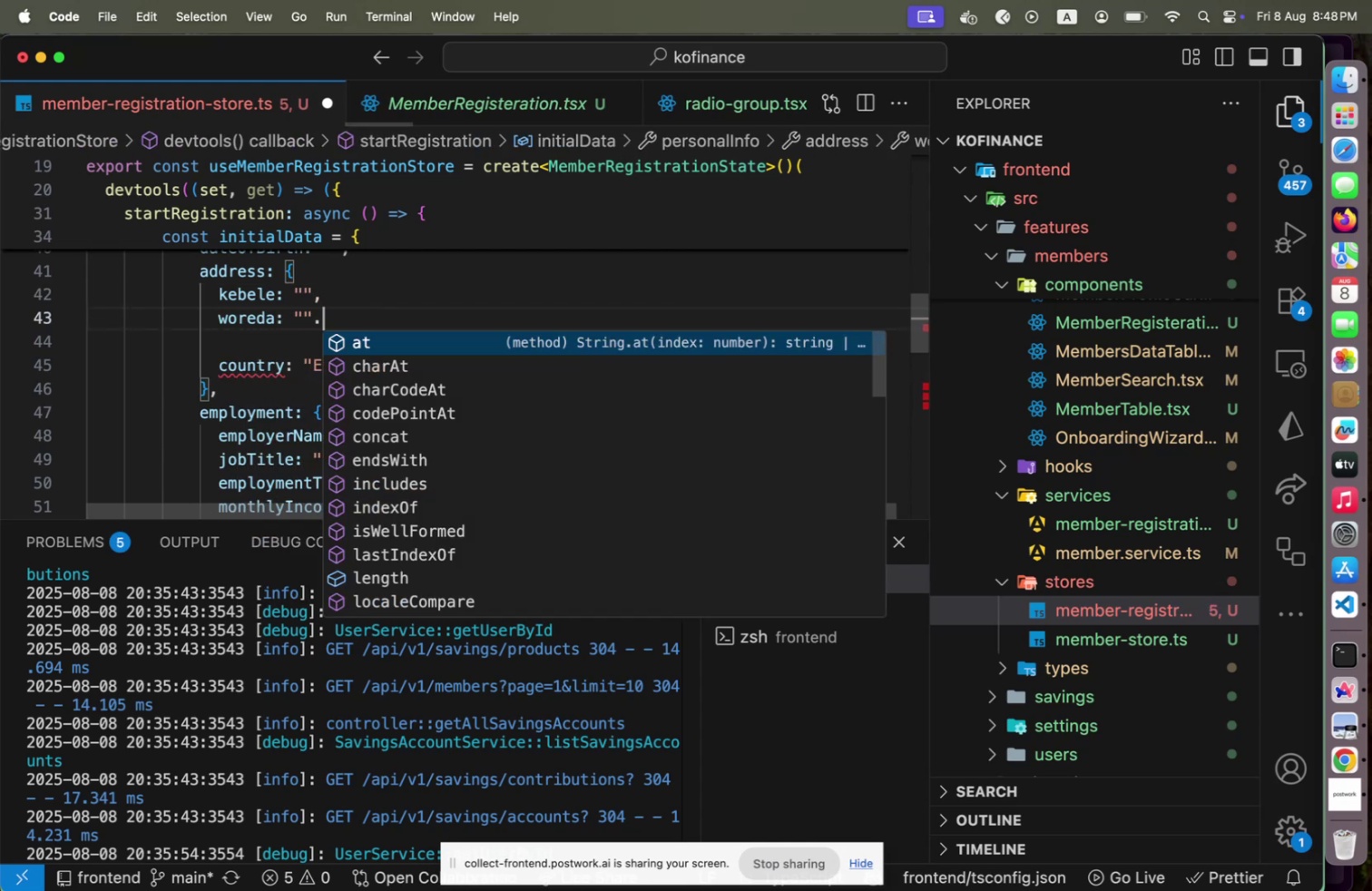 
key(Backspace)
 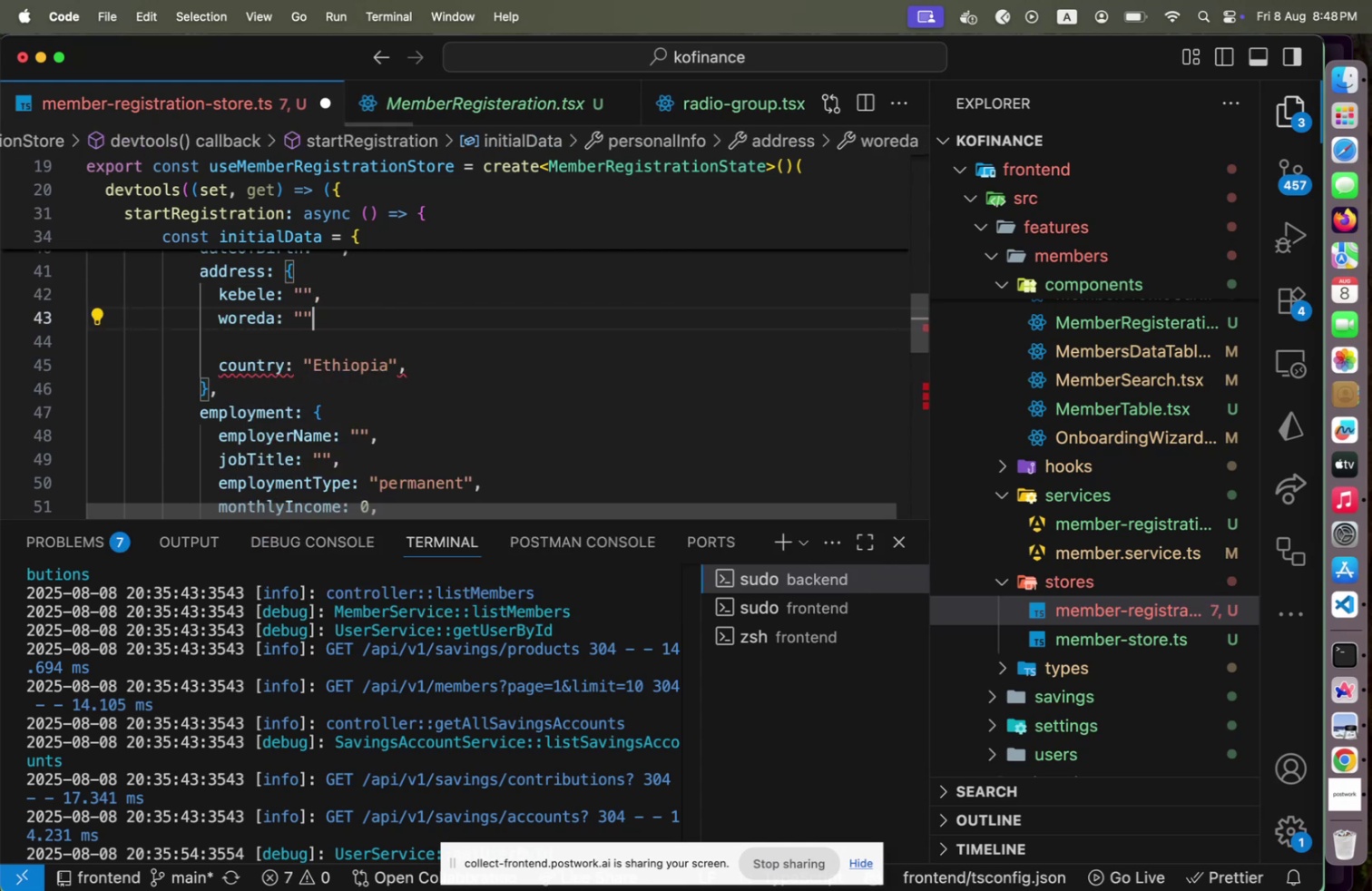 
key(Comma)
 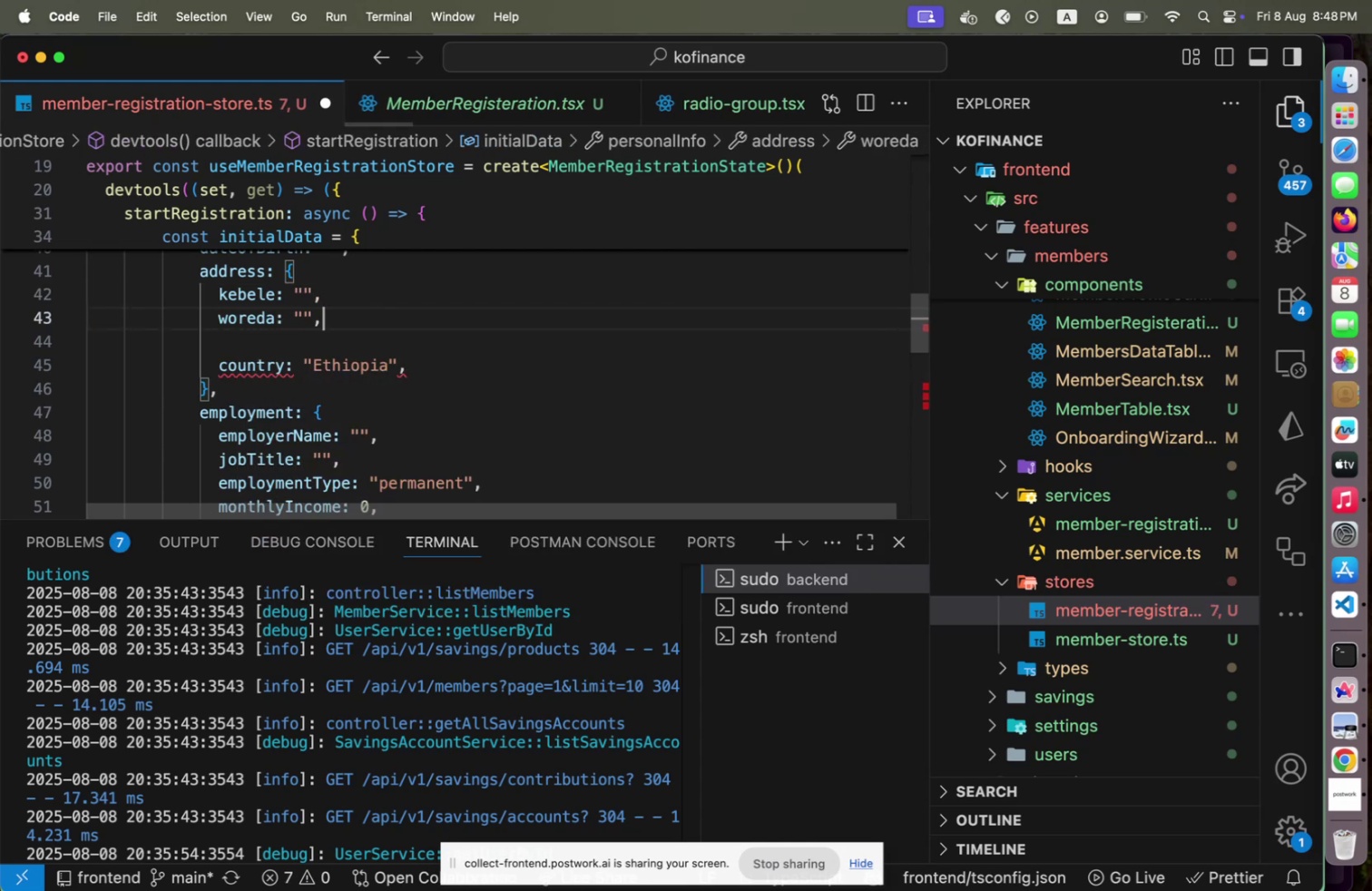 
key(Enter)
 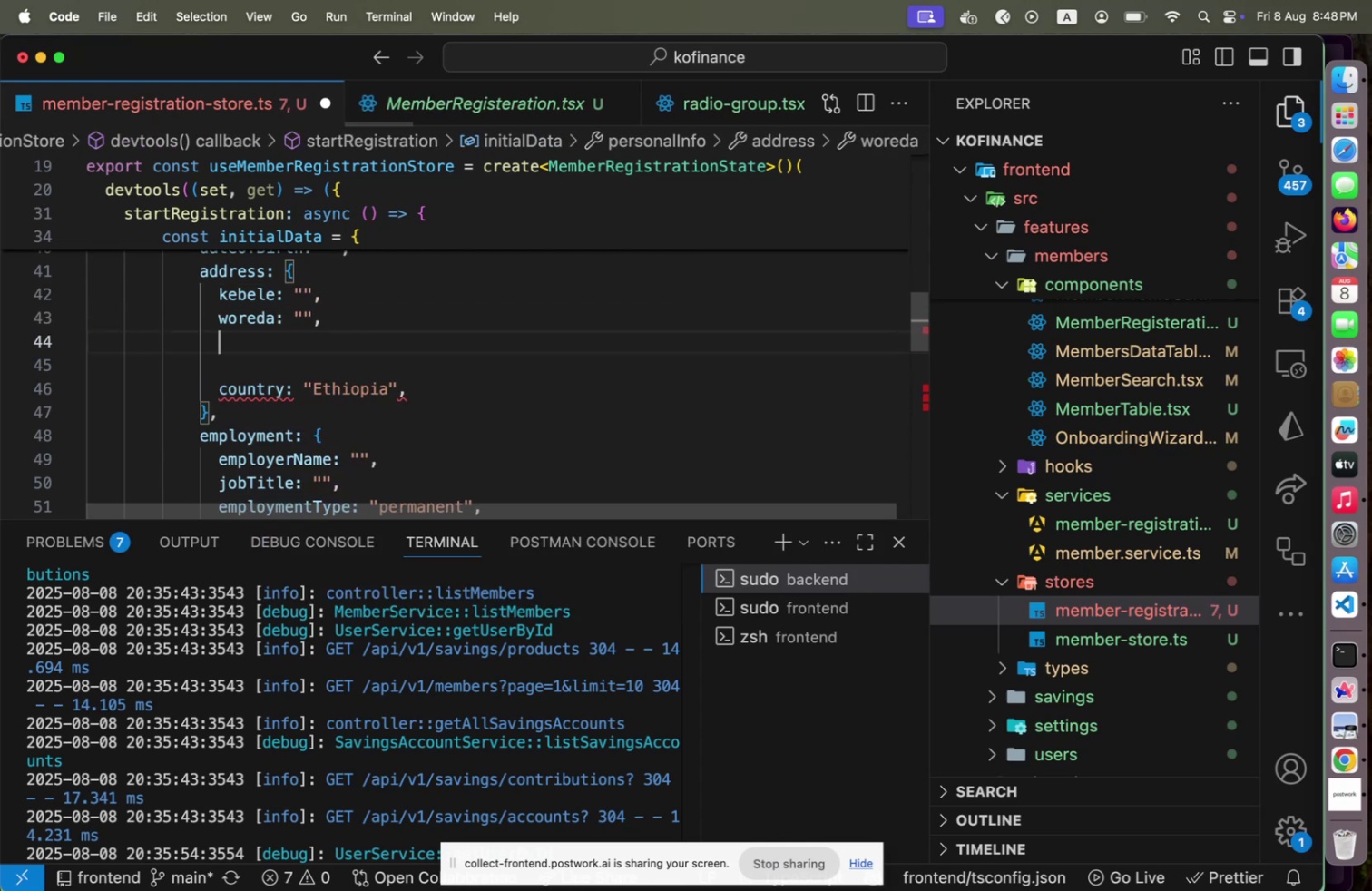 
type(subcti)
key(Backspace)
key(Backspace)
key(Backspace)
type(City: )
 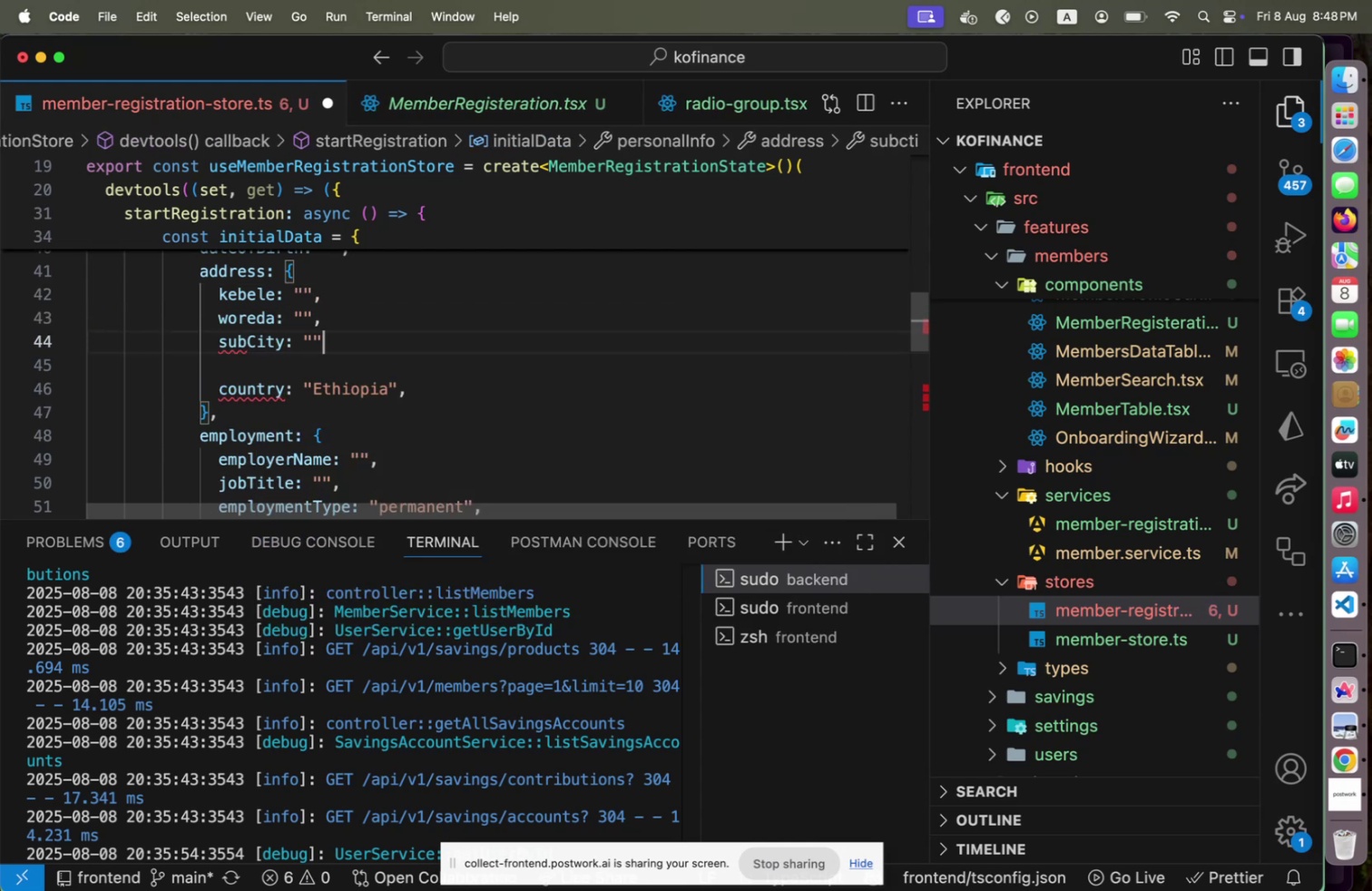 
 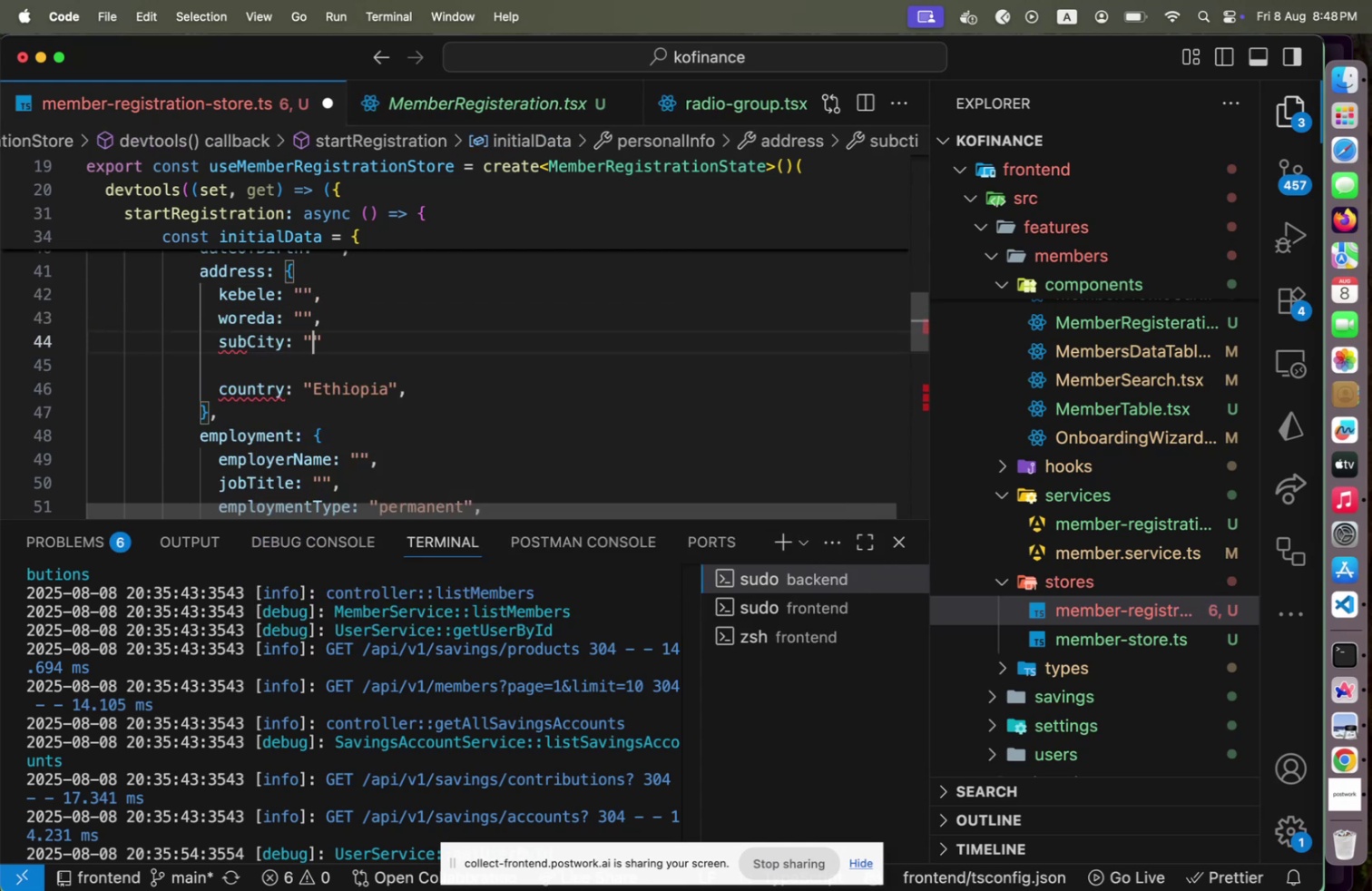 
key(ArrowRight)
 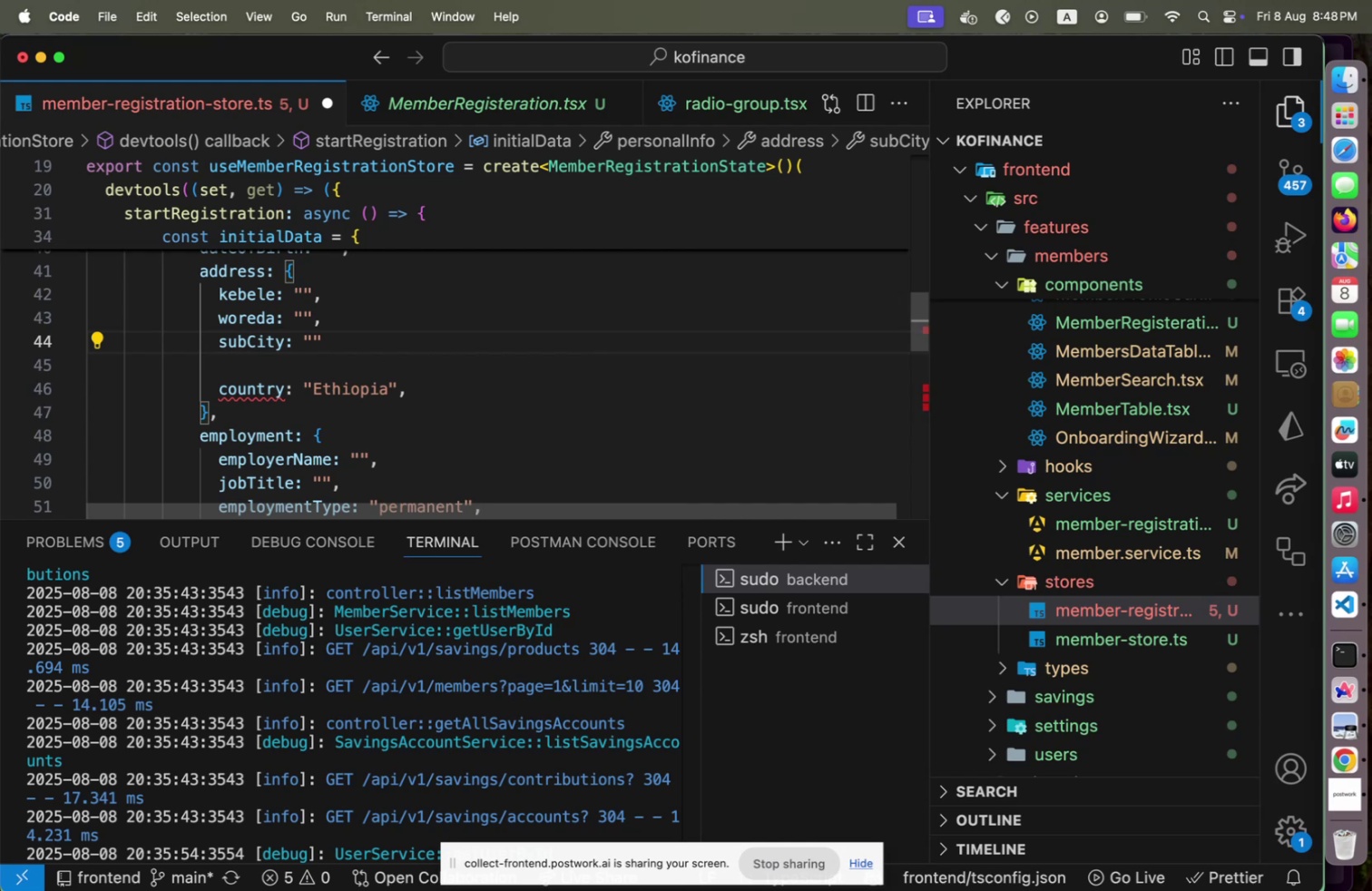 
key(Comma)
 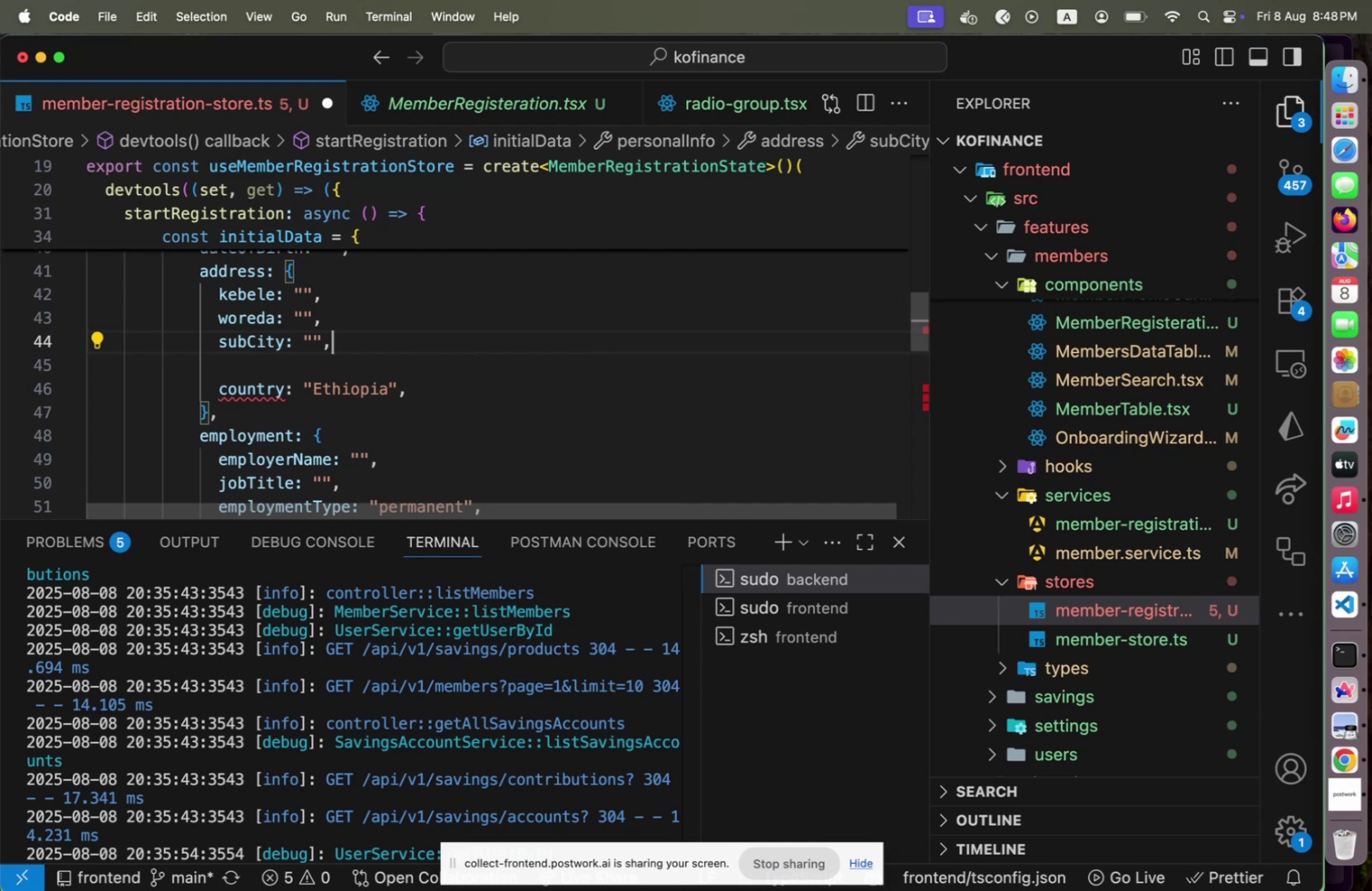 
key(Enter)
 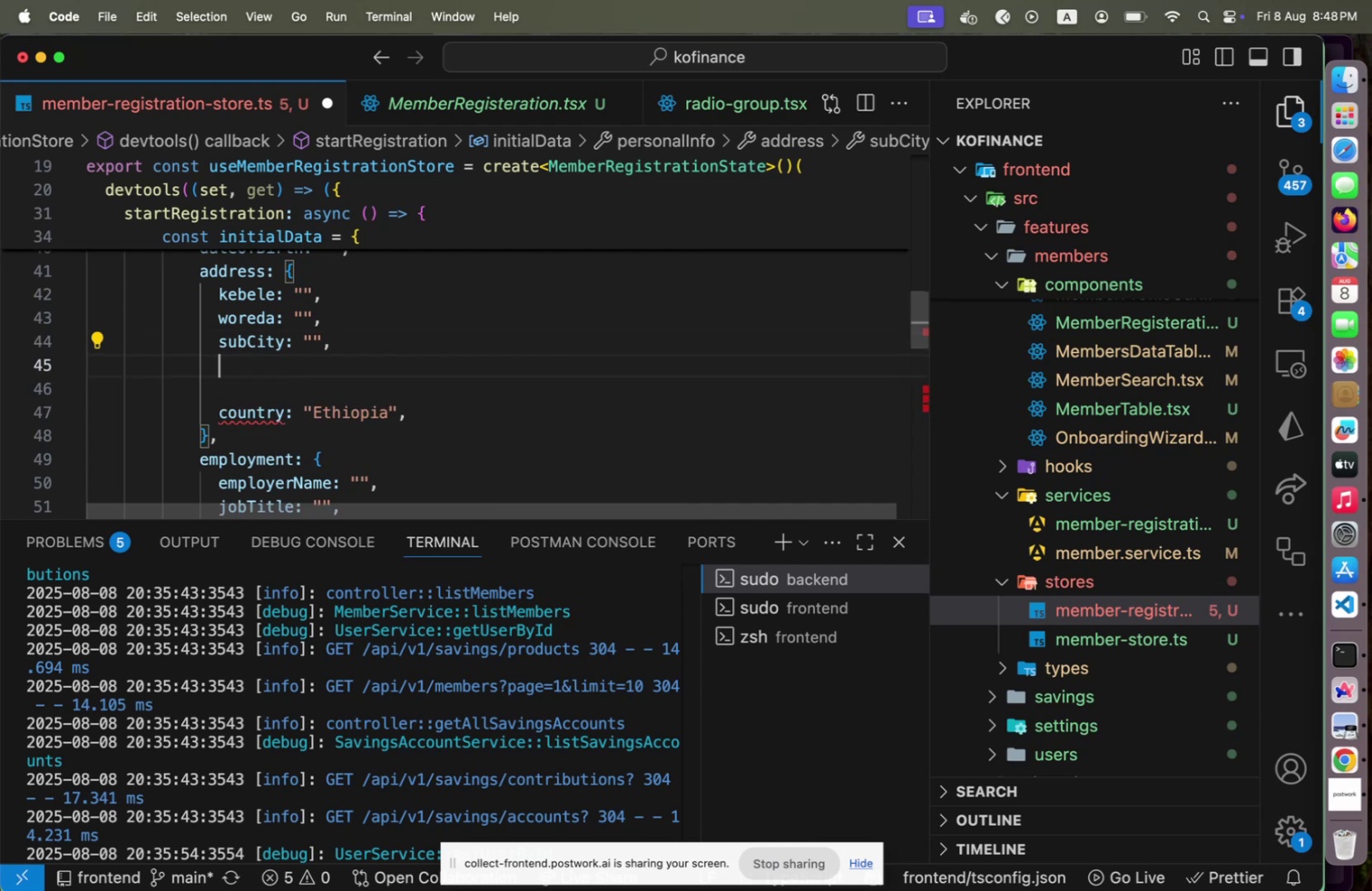 
type(city: ")
 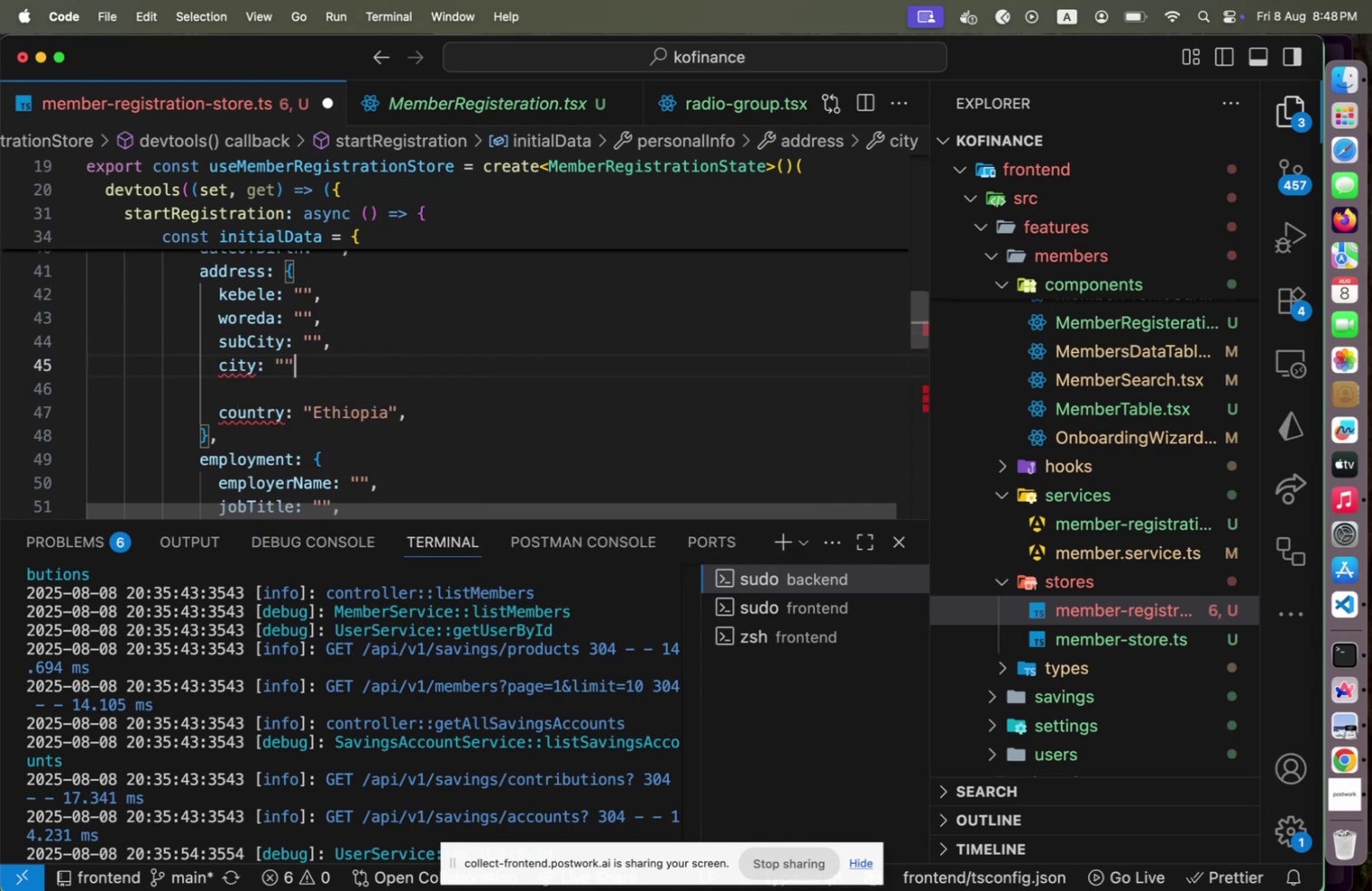 
 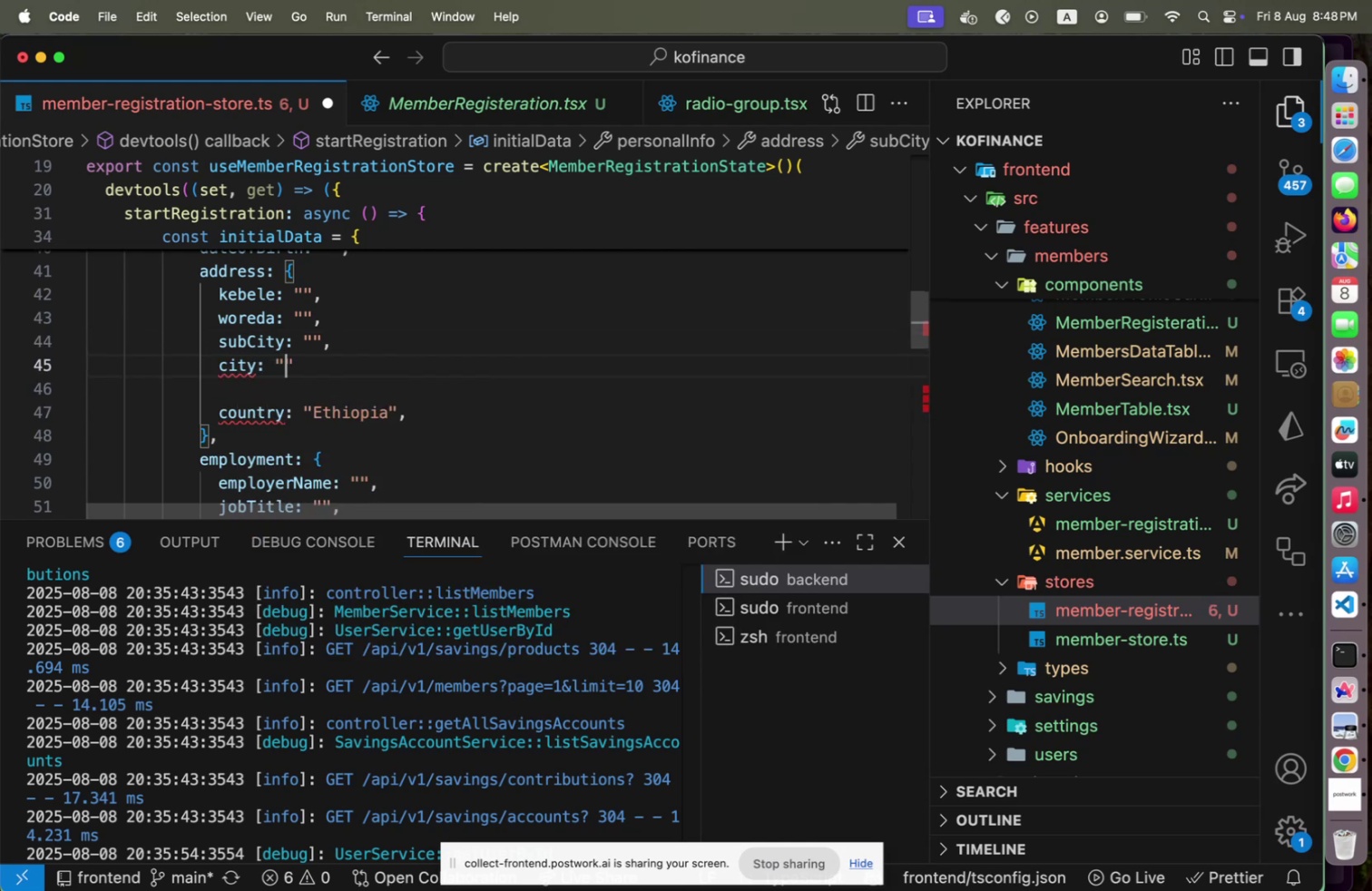 
key(ArrowRight)
 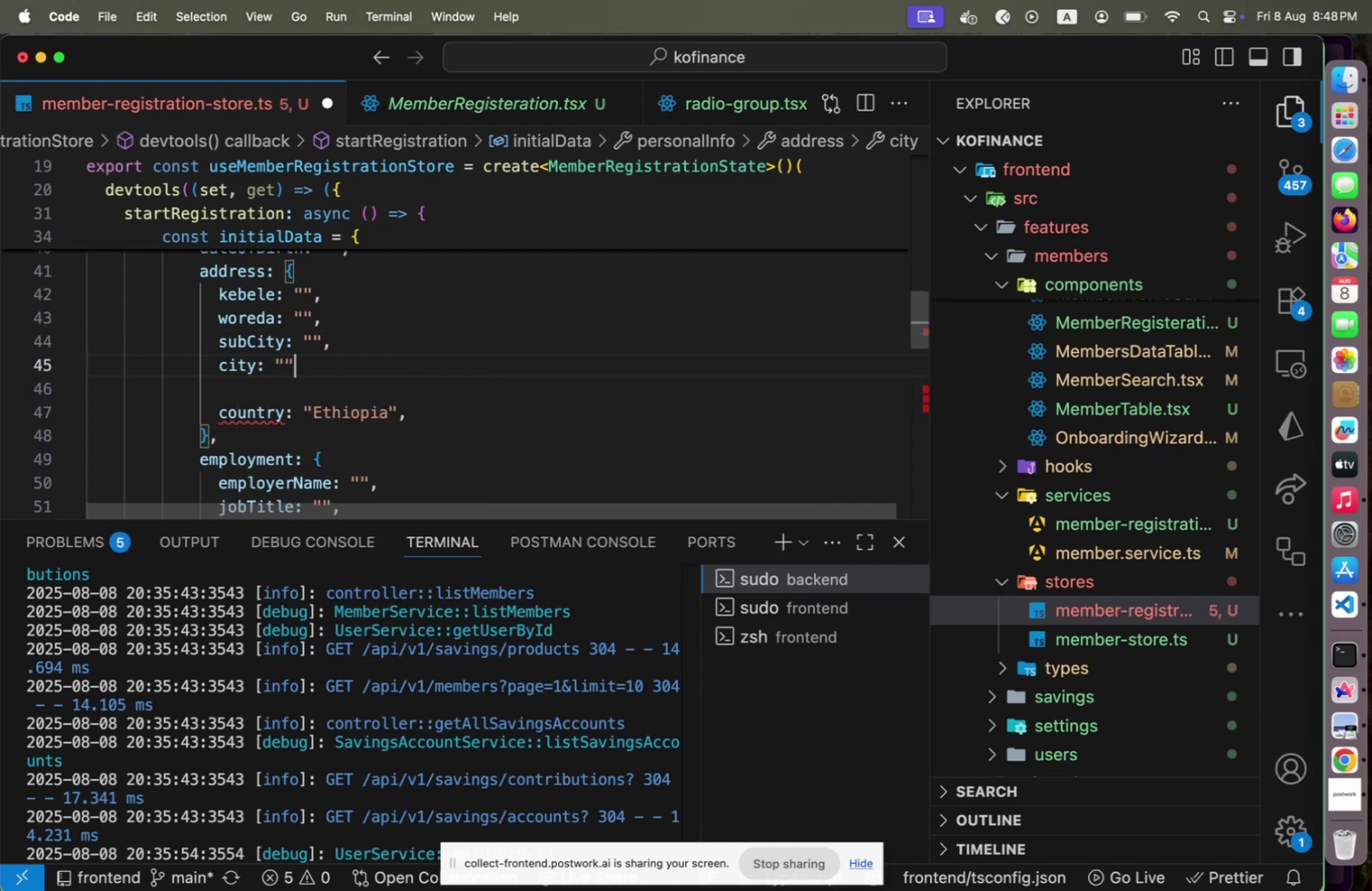 
key(Comma)
 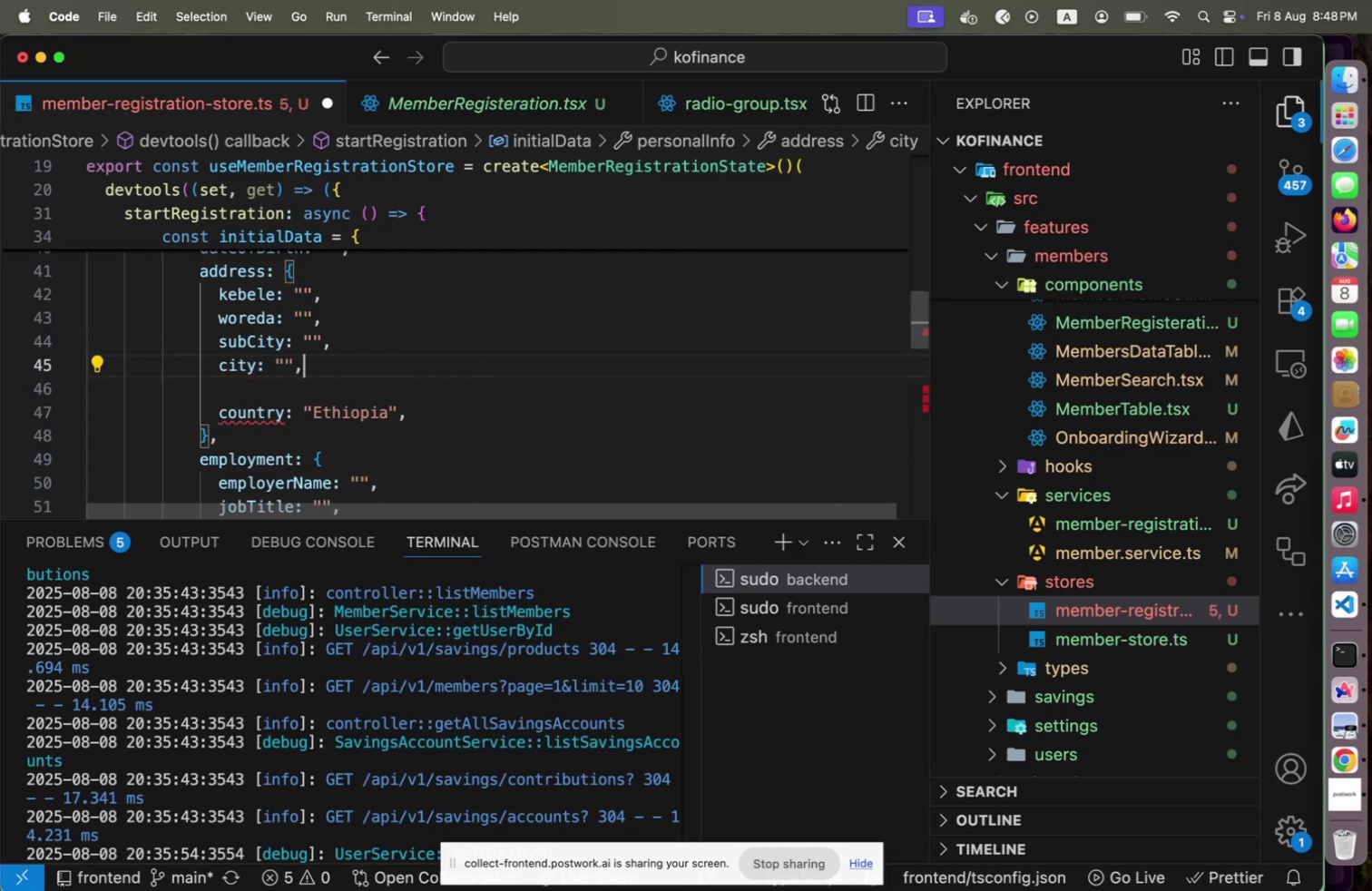 
key(ArrowDown)
 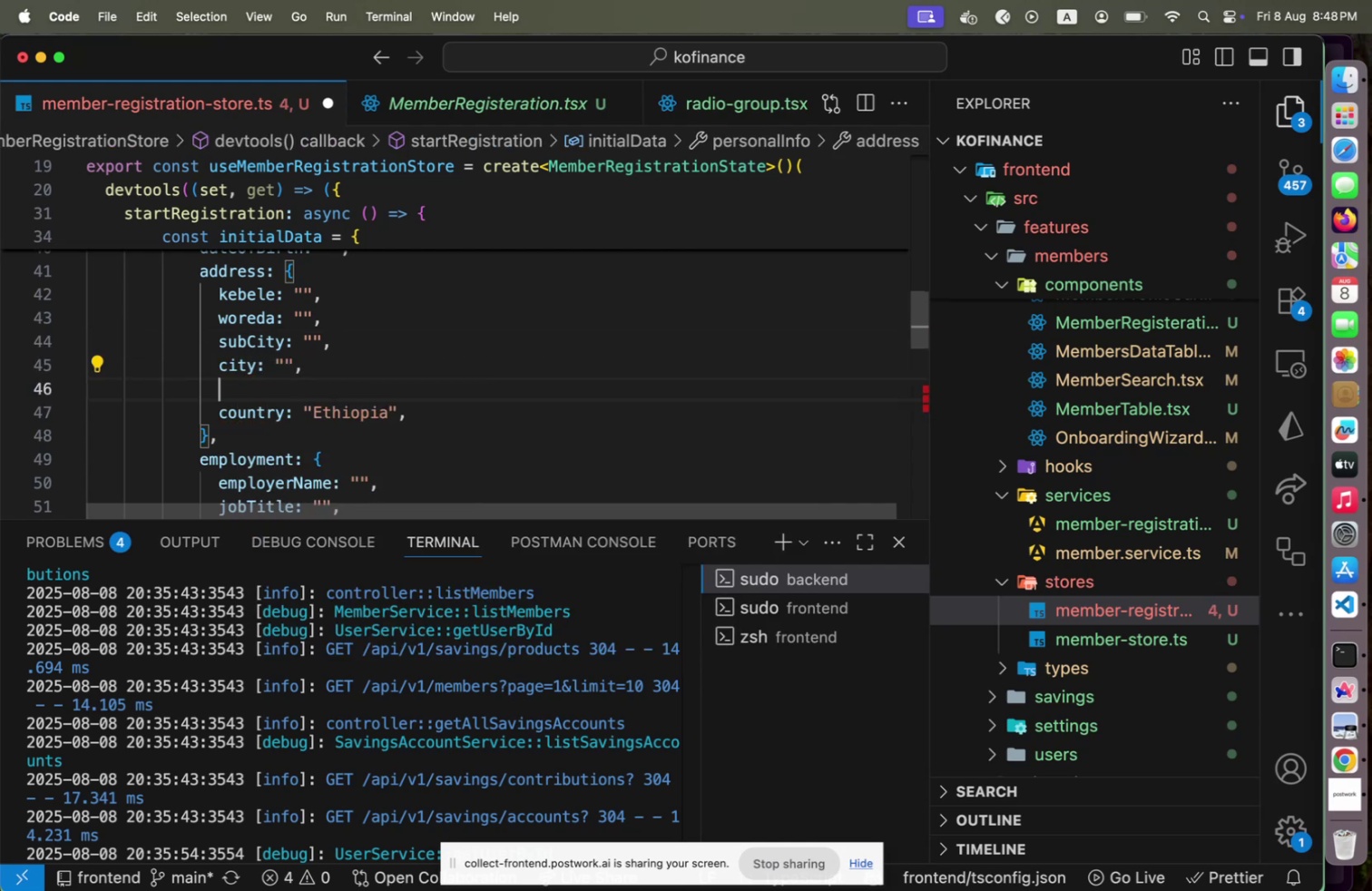 
type(state: ")
 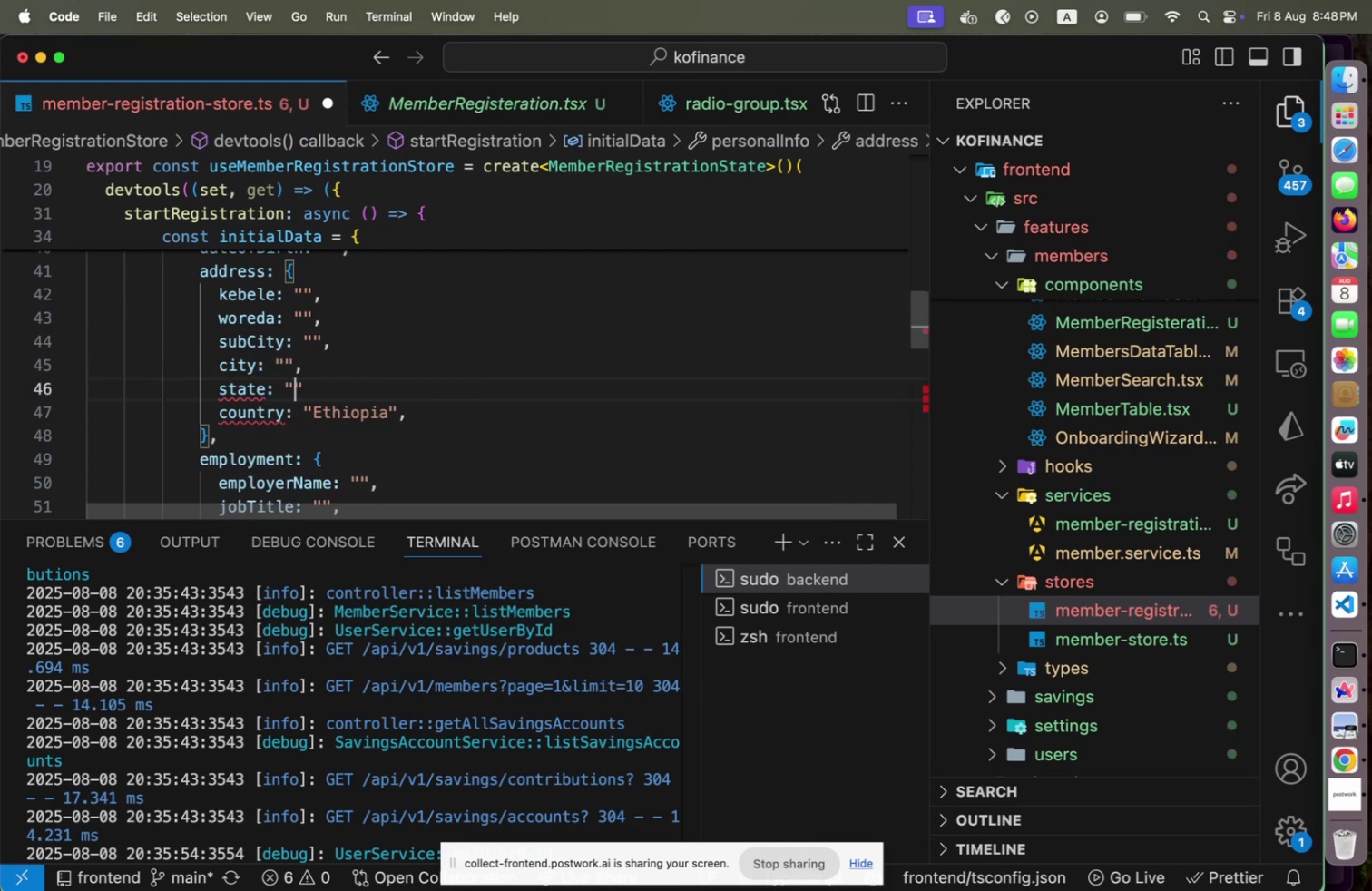 
key(ArrowRight)
 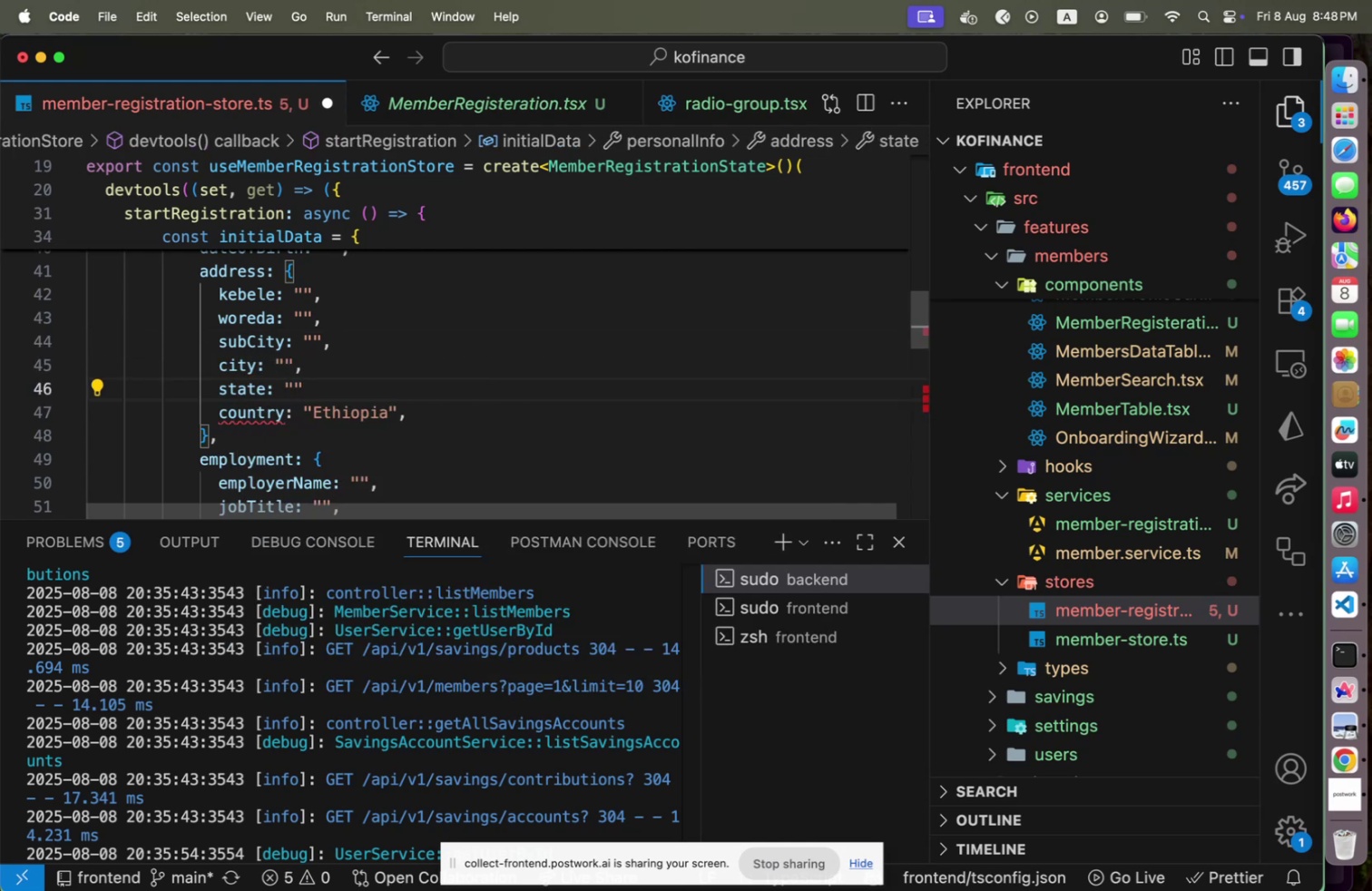 
key(Comma)
 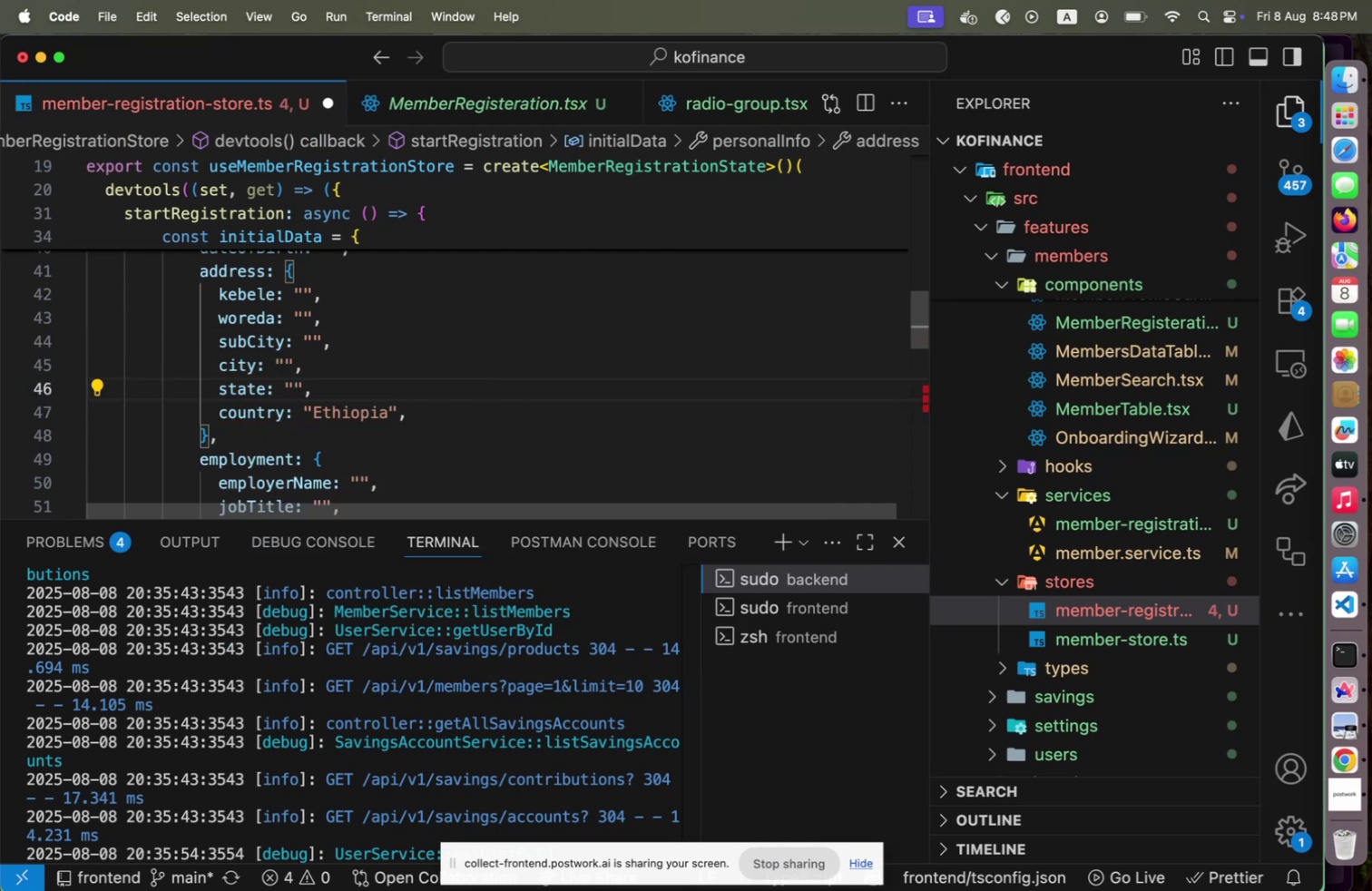 
scroll: coordinate [329, 452], scroll_direction: down, amount: 3.0
 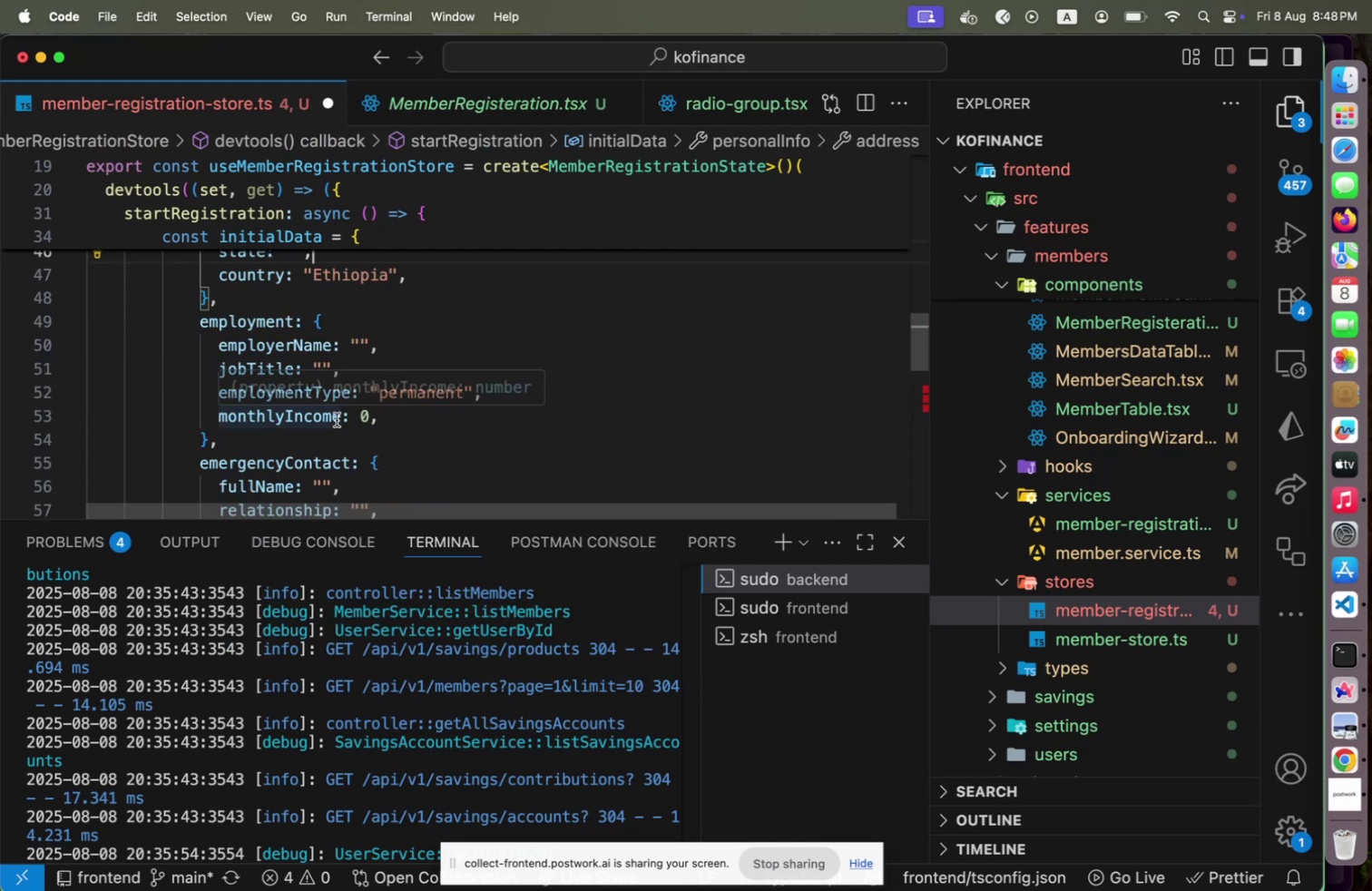 
left_click([435, 423])
 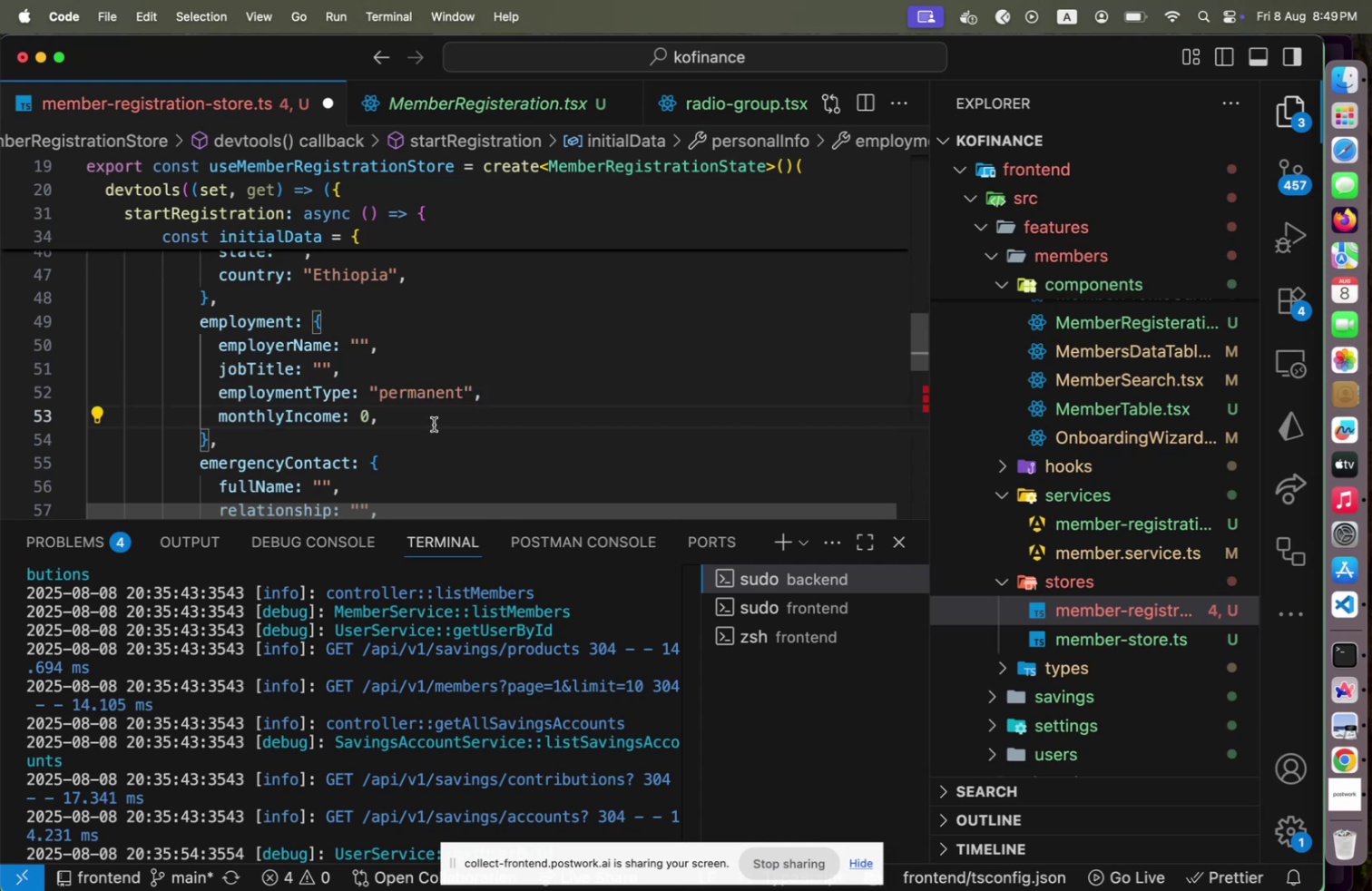 
scroll: coordinate [441, 437], scroll_direction: down, amount: 3.0
 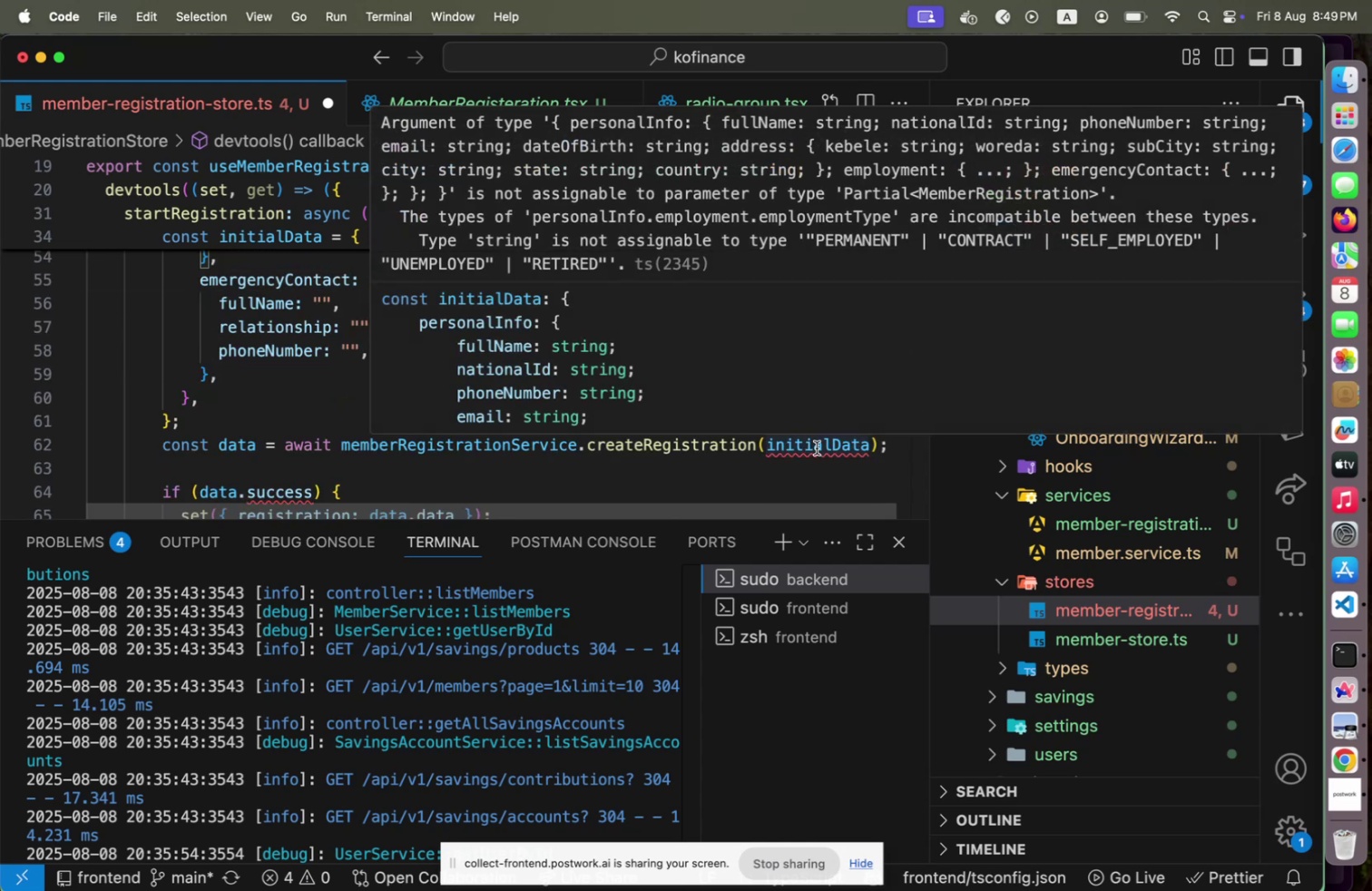 
wait(5.9)
 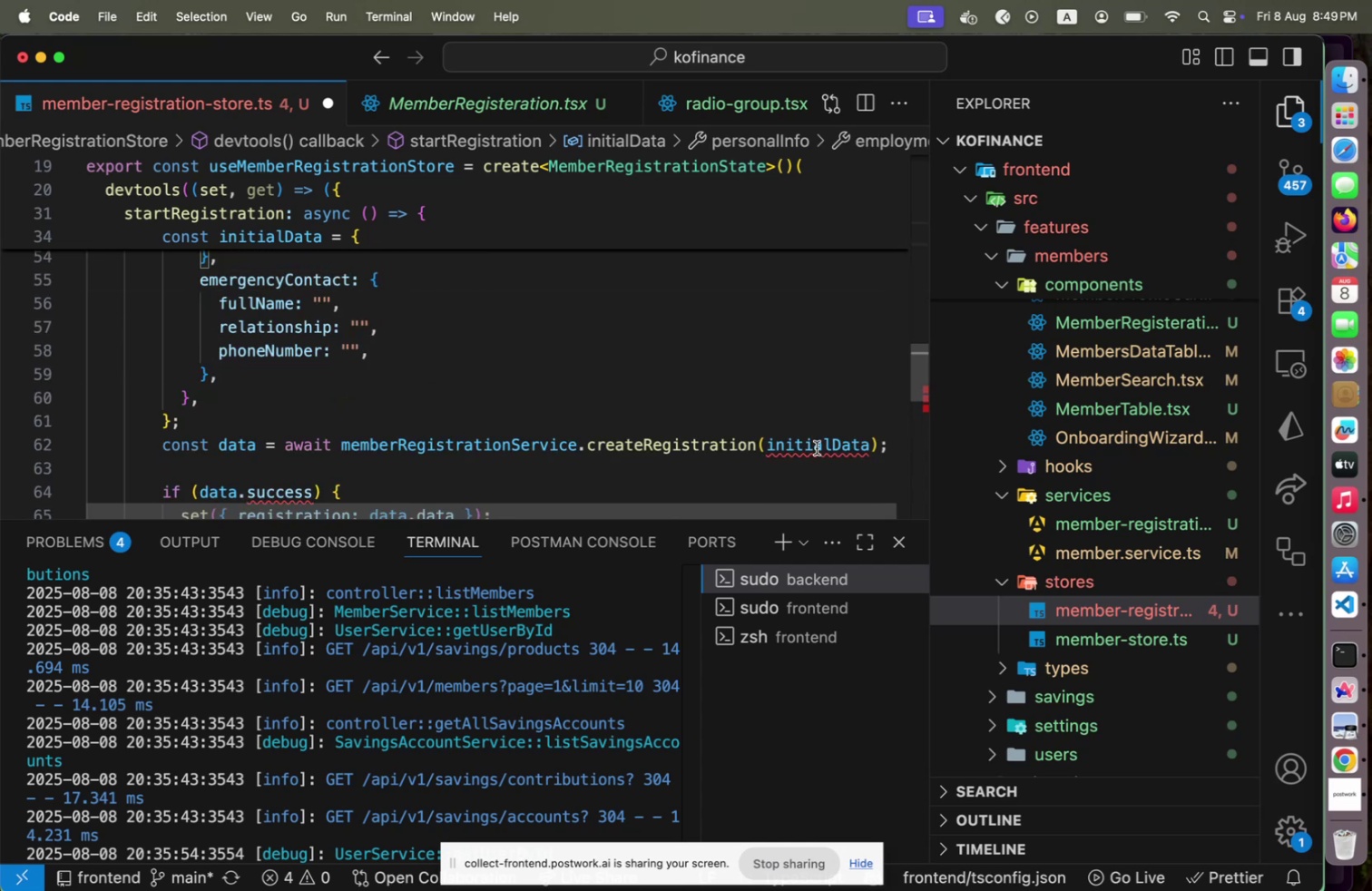 
scroll: coordinate [165, 373], scroll_direction: up, amount: 2.0
 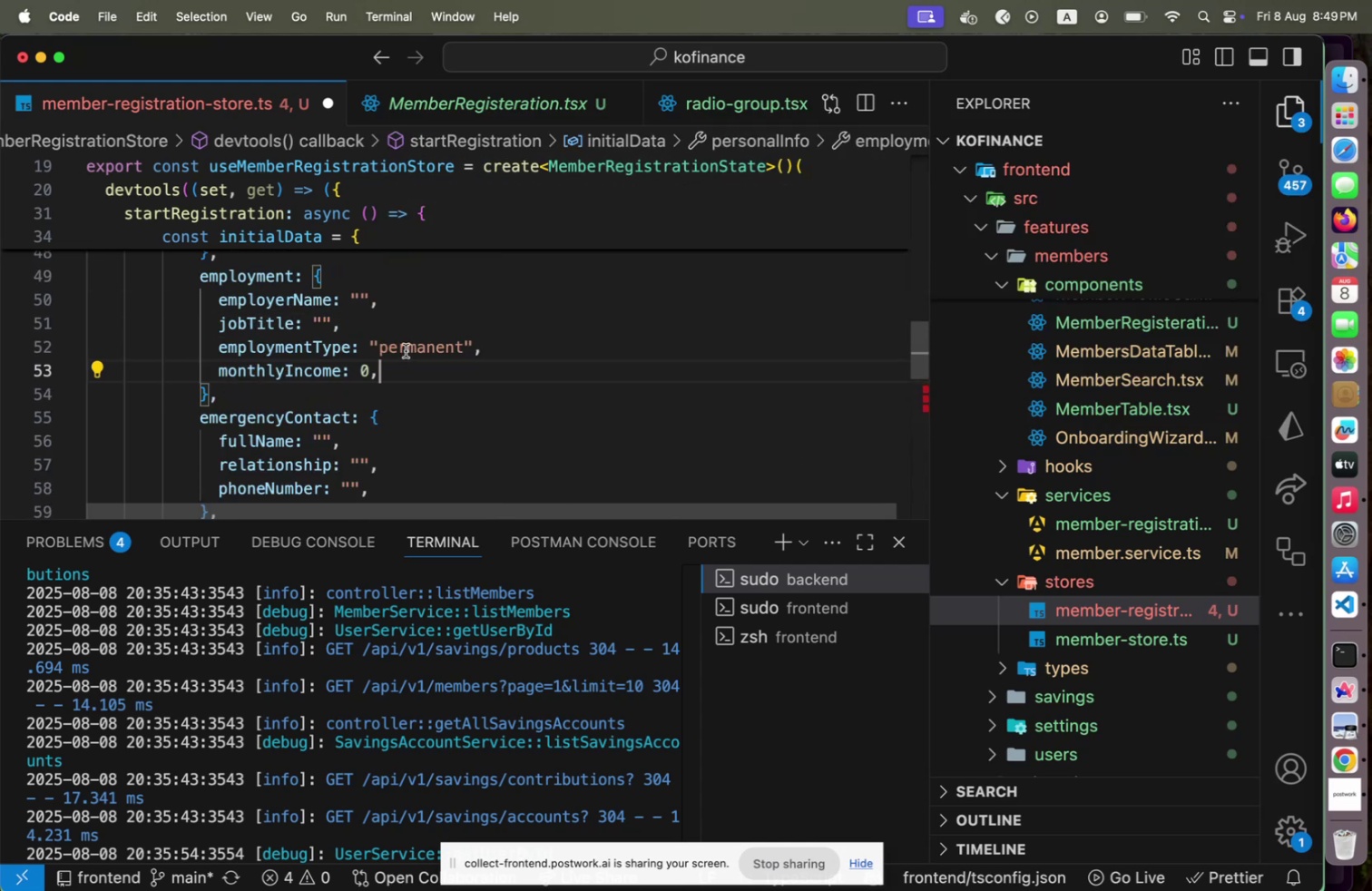 
left_click([373, 344])
 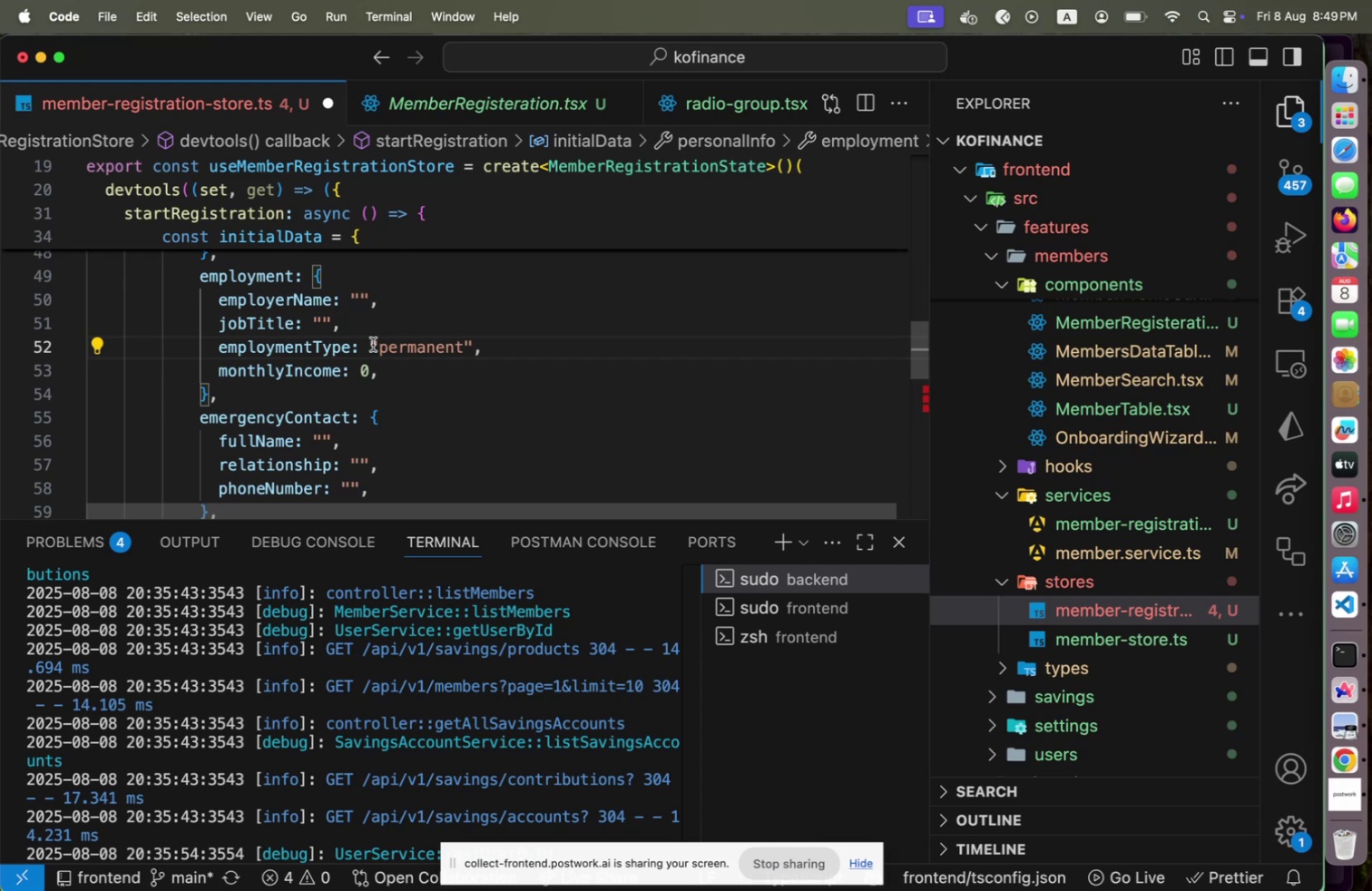 
key(ArrowRight)
 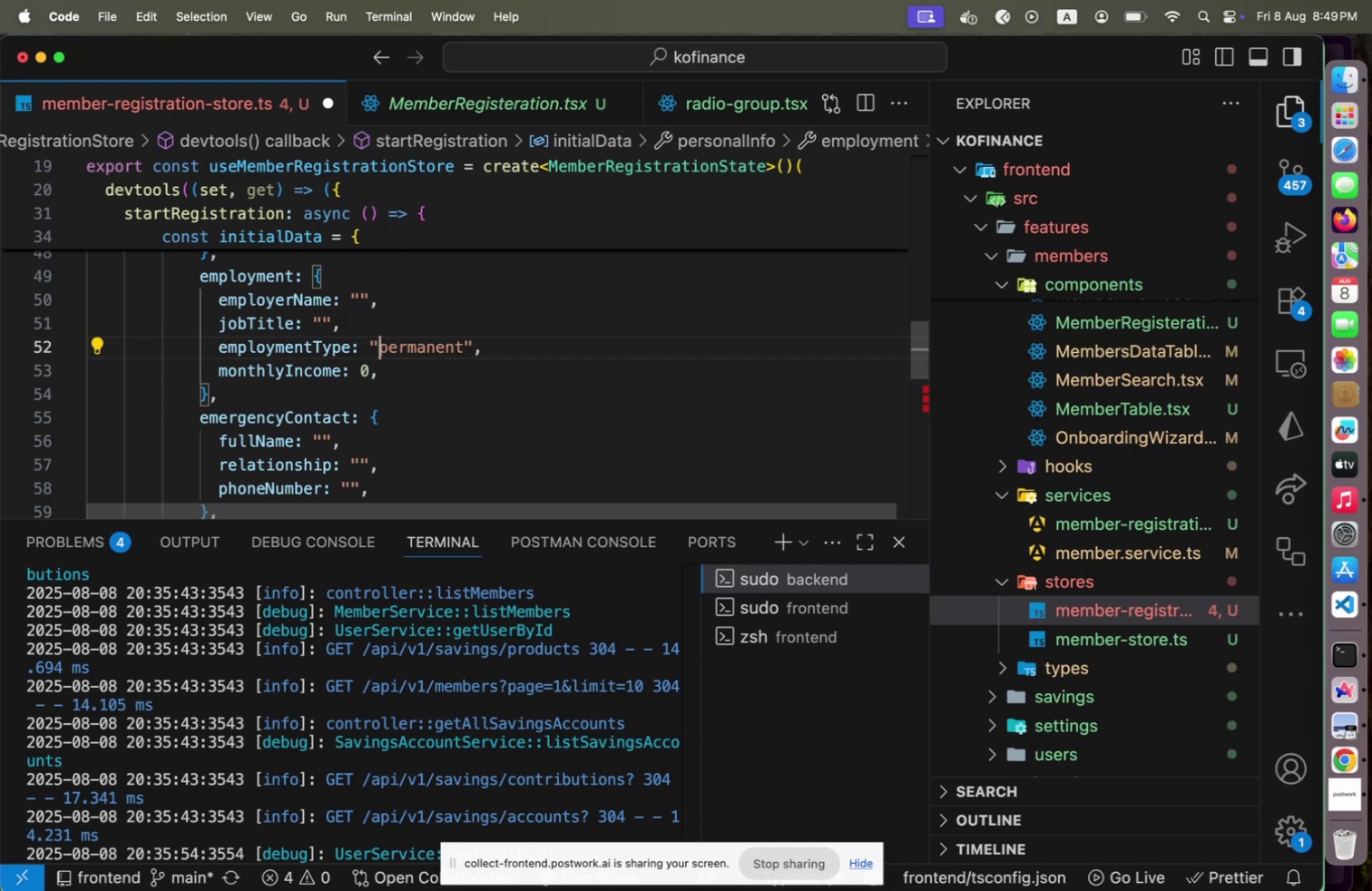 
key(ArrowLeft)
 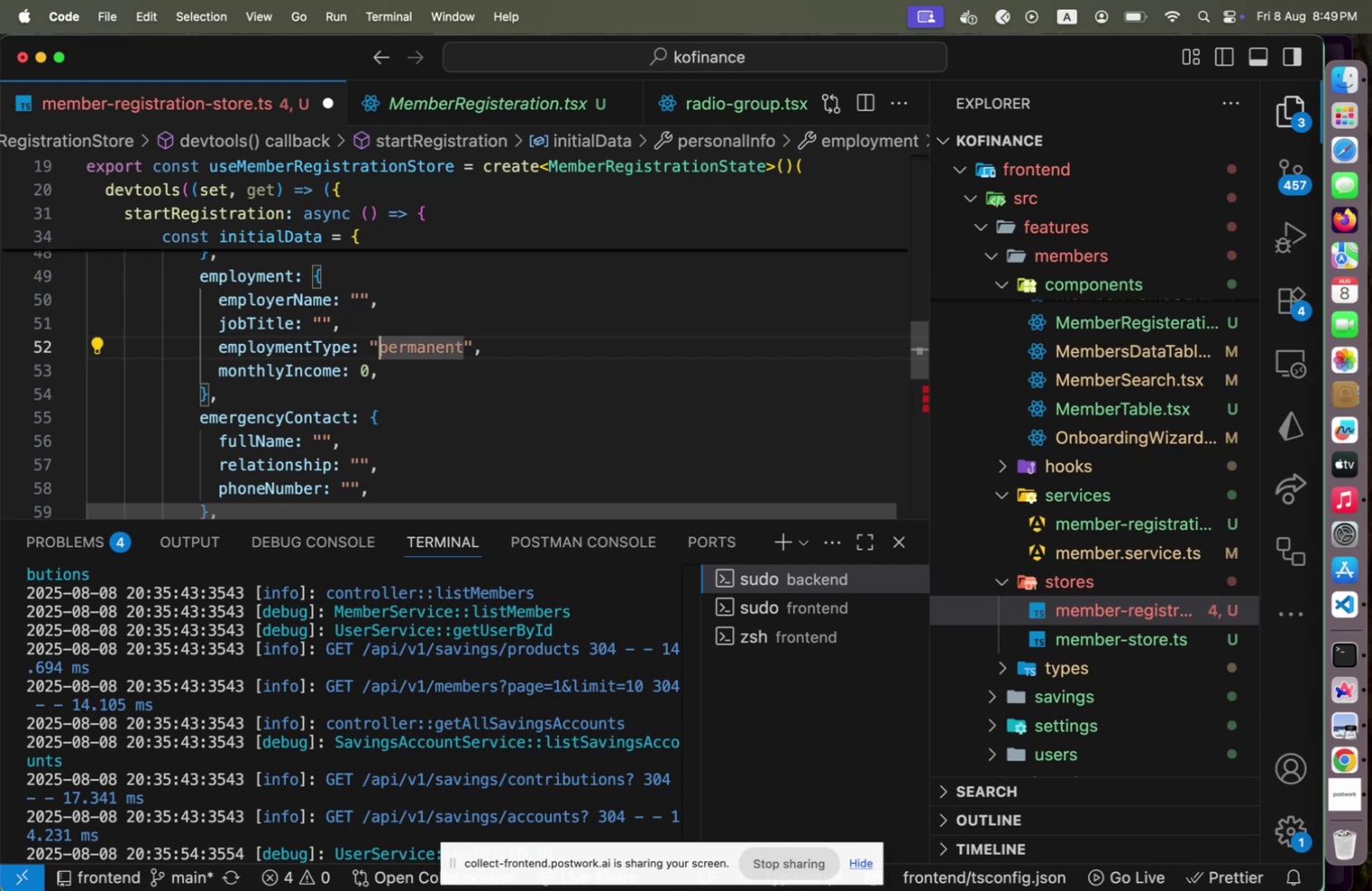 
key(Shift+End)
 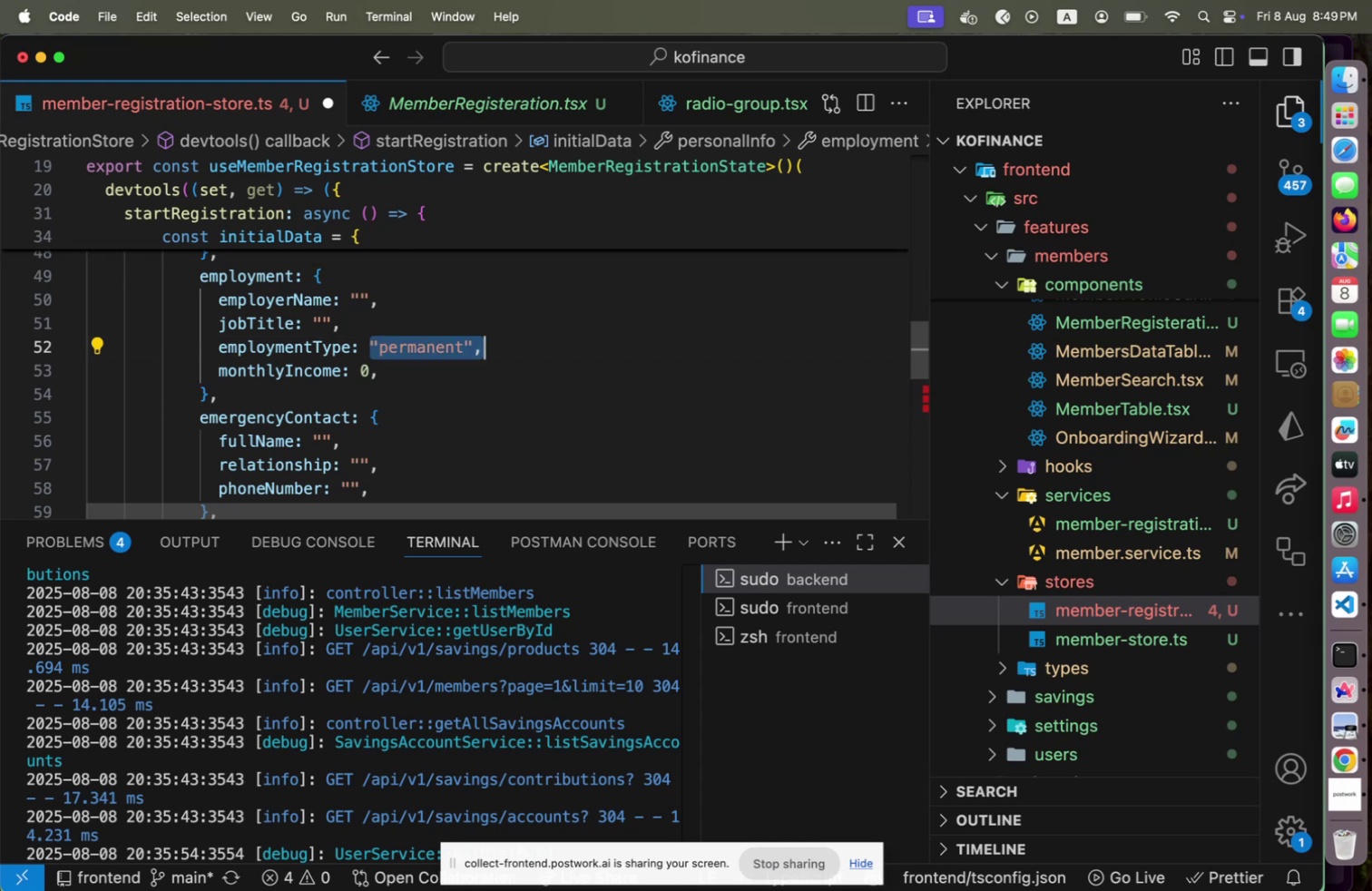 
key(Shift+ArrowLeft)
 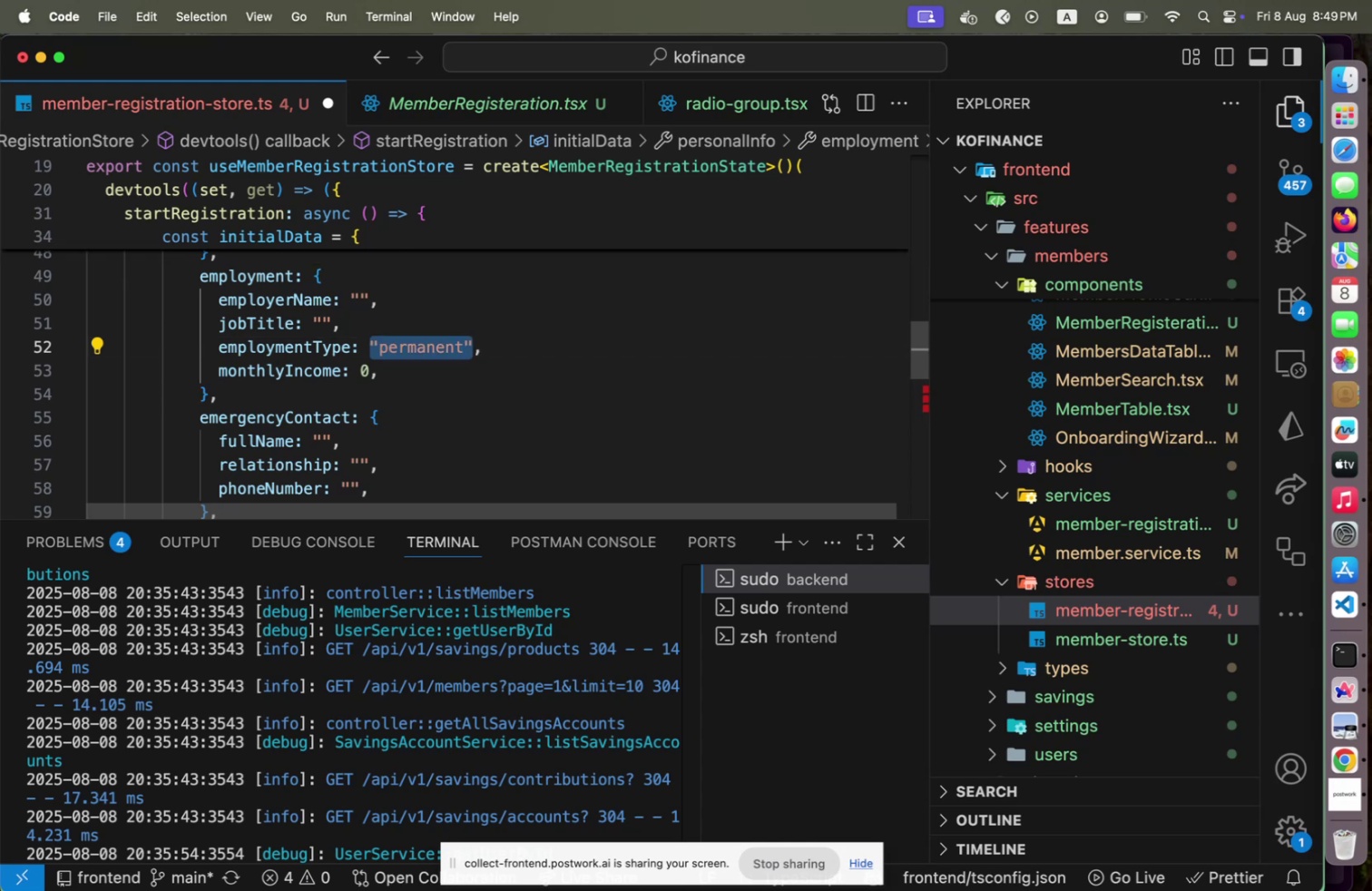 
key(ArrowLeft)
 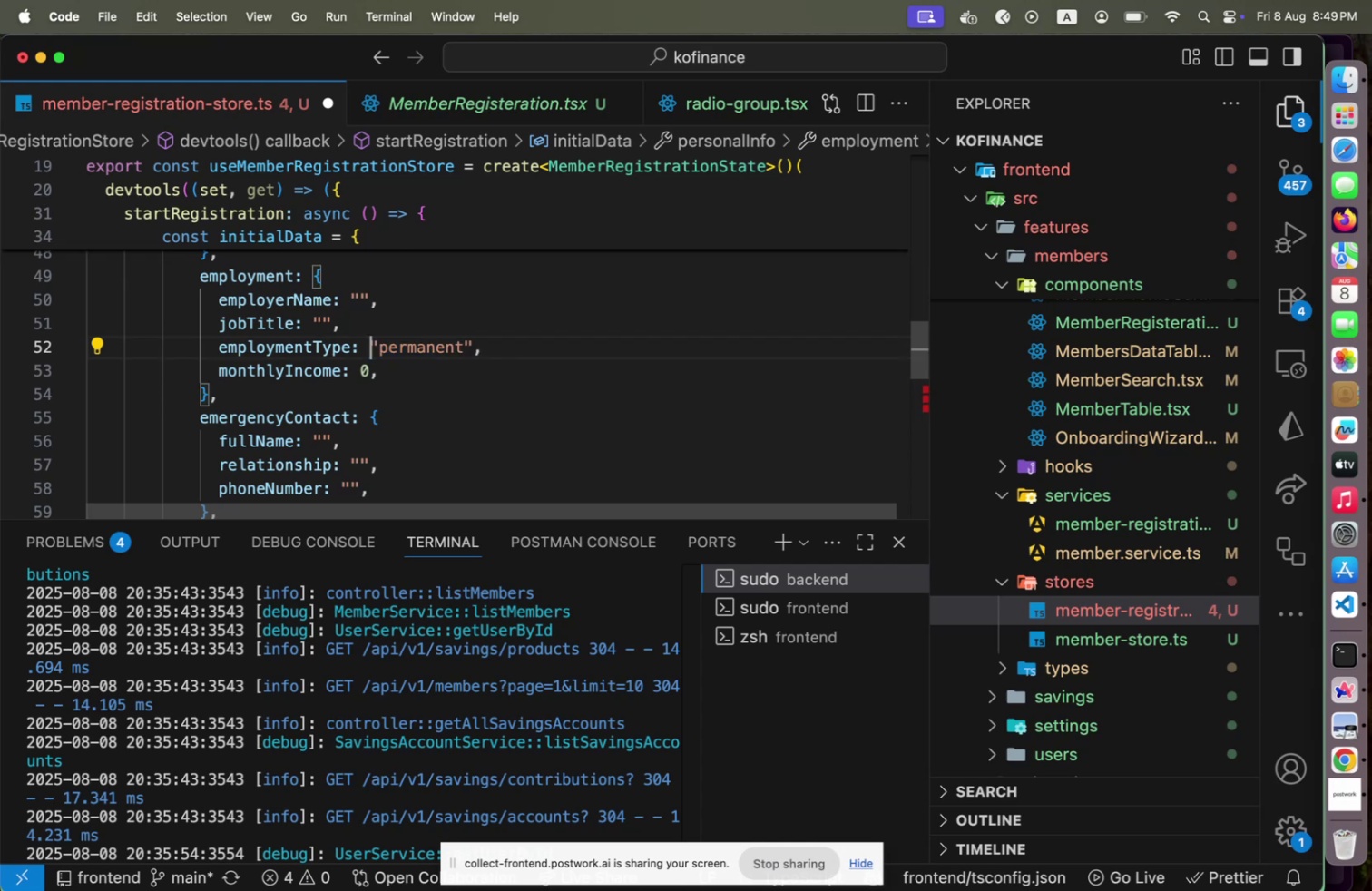 
key(ArrowRight)
 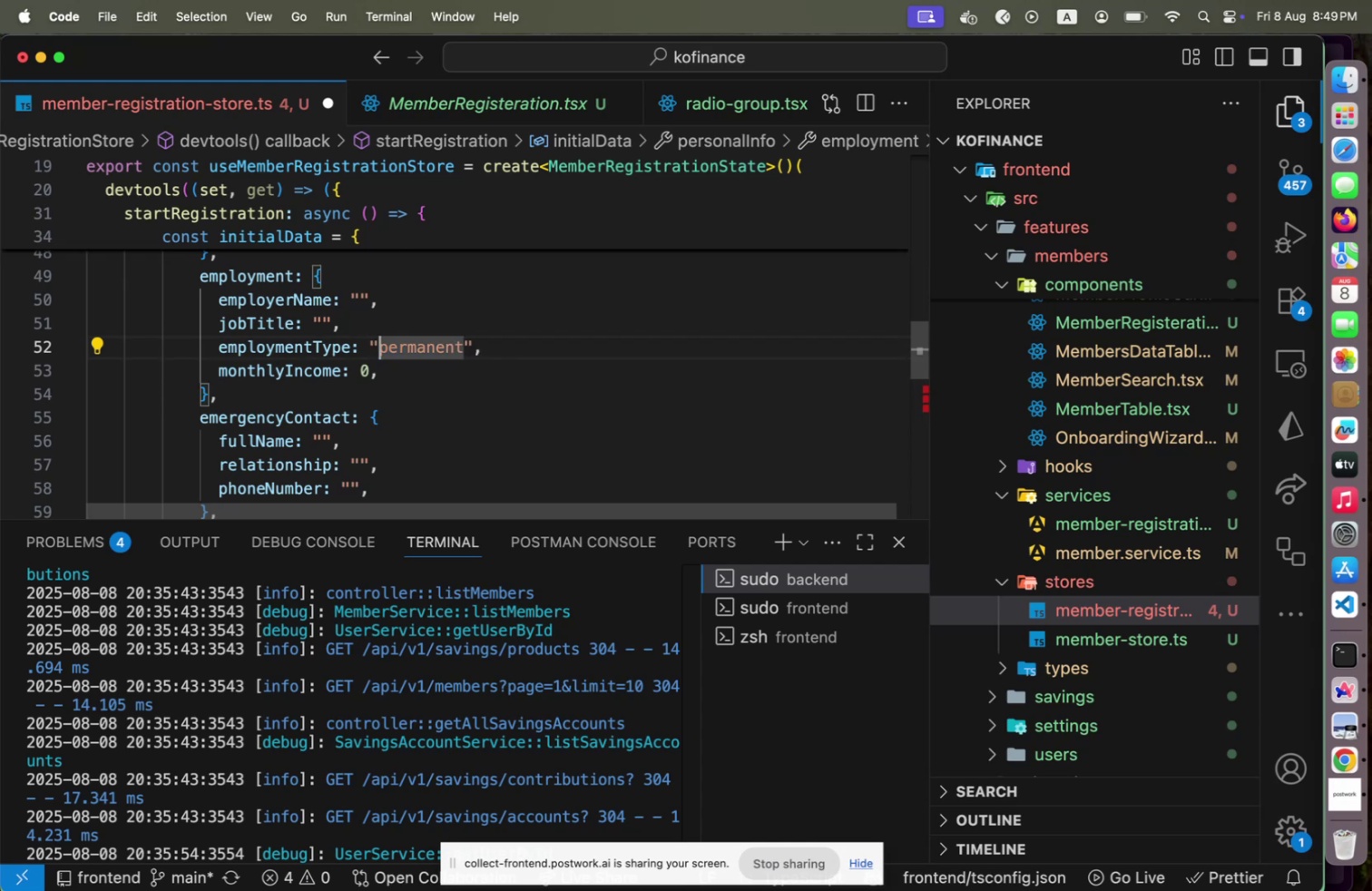 
key(Shift+End)
 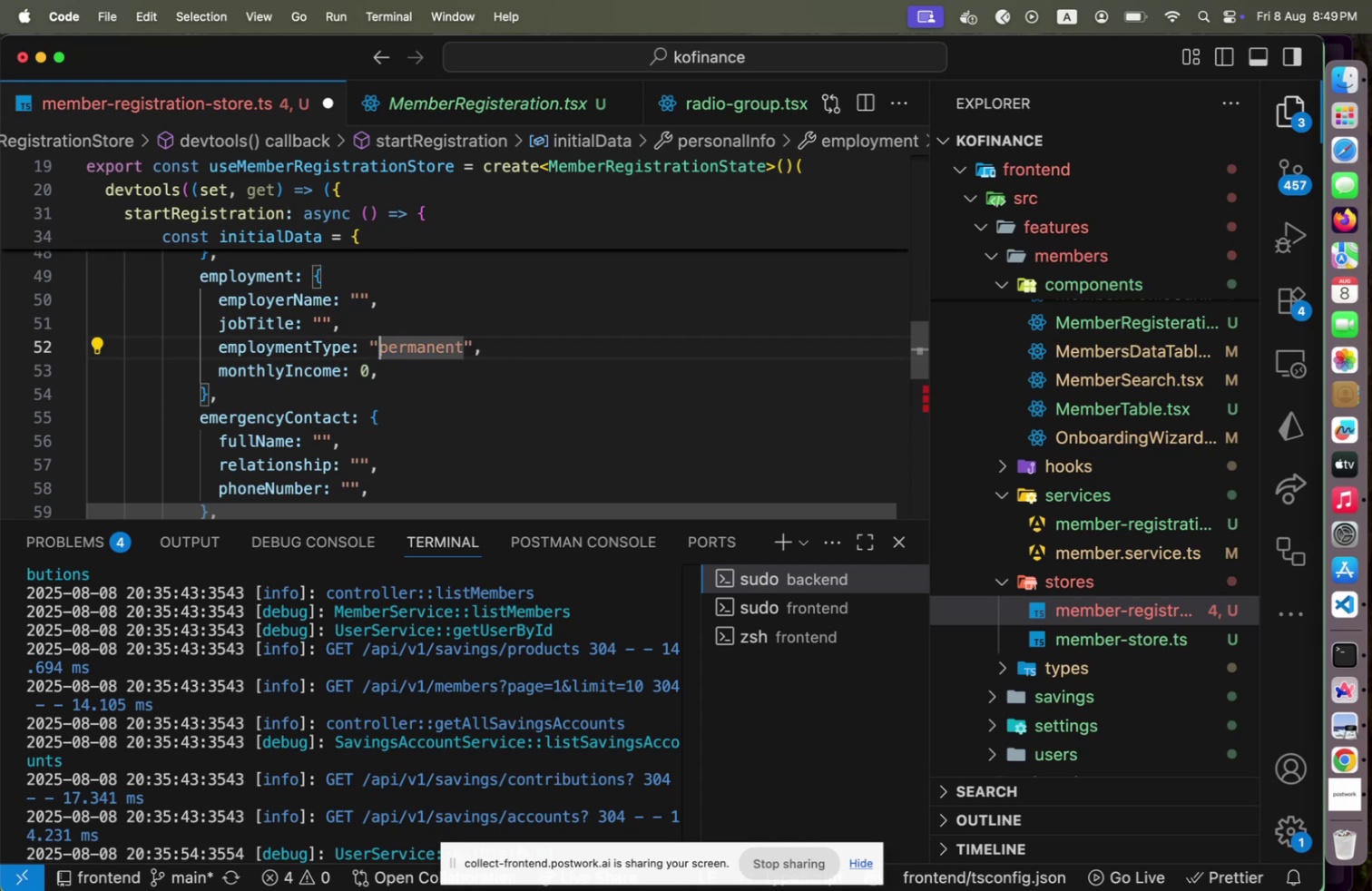 
key(Shift+ArrowLeft)
 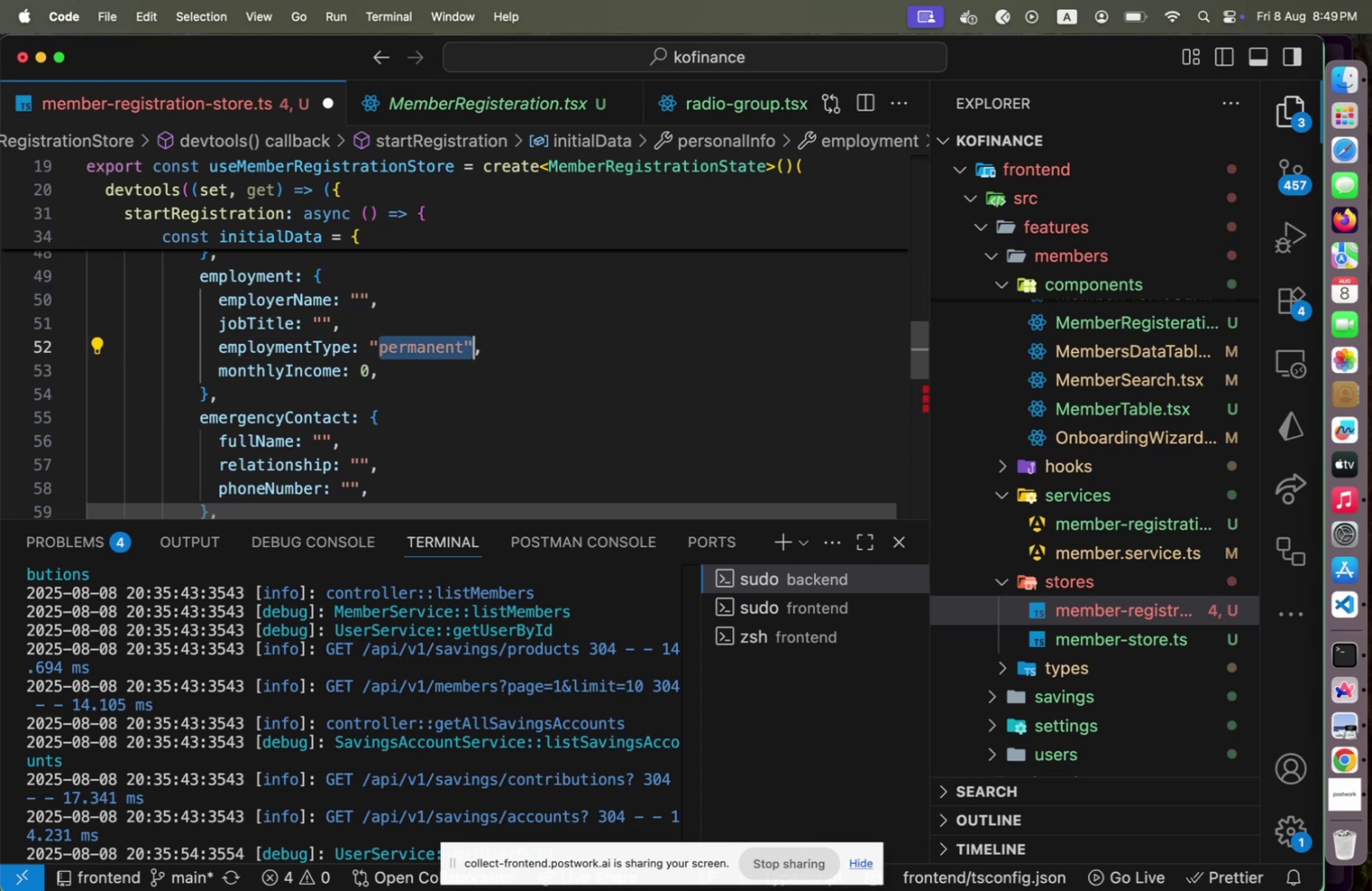 
key(Shift+ArrowLeft)
 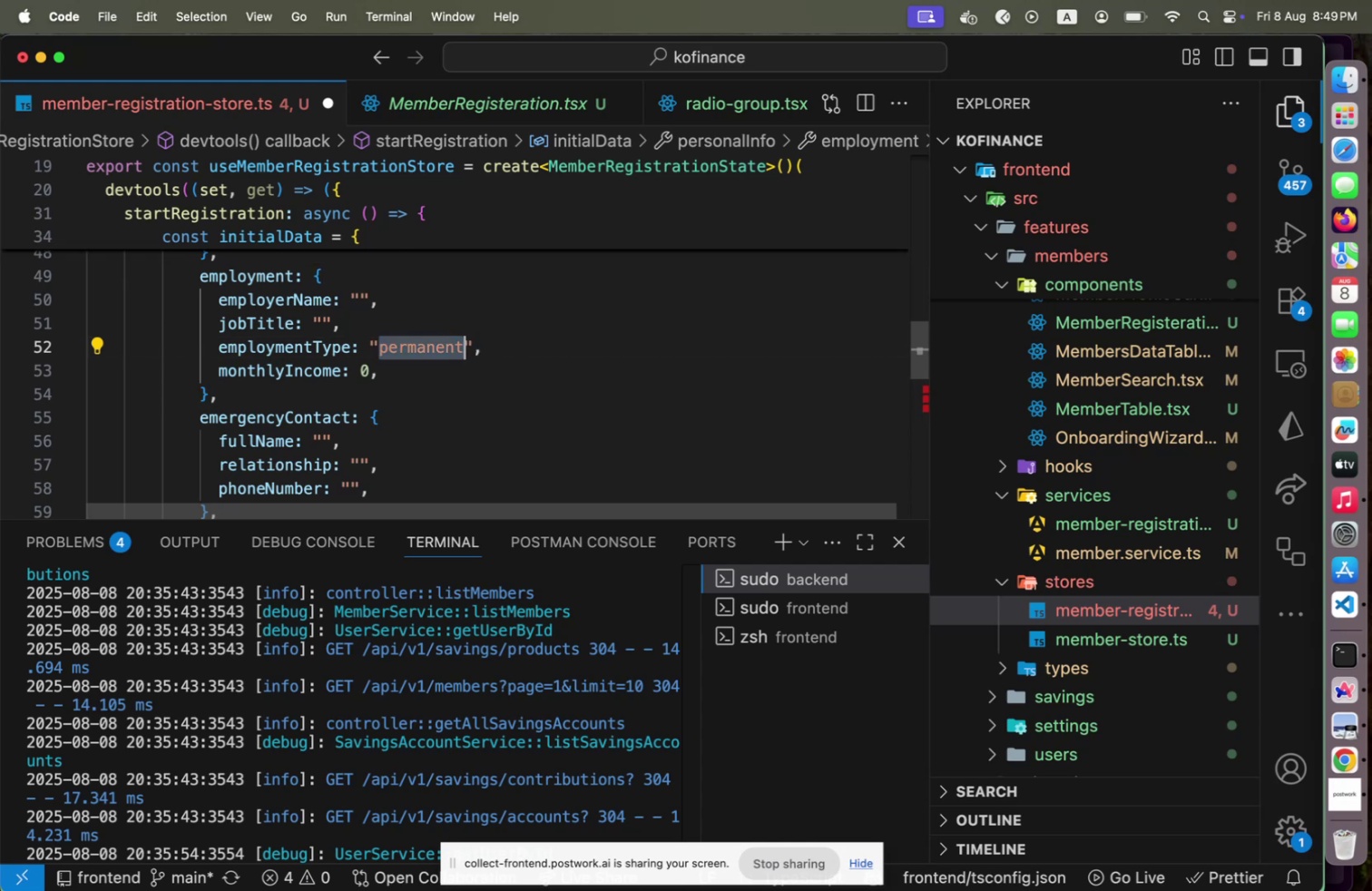 
type(PERMANENT)
 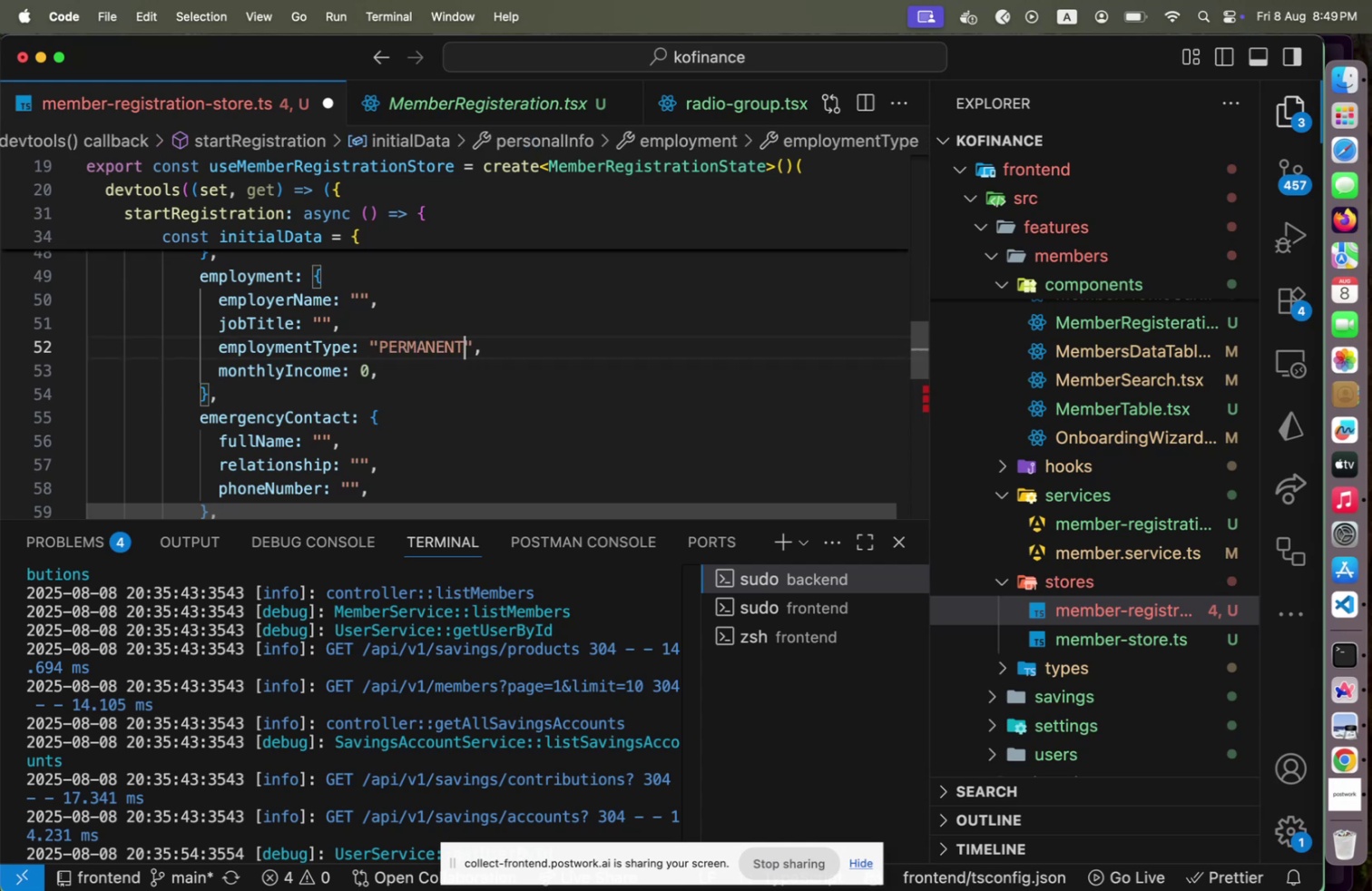 
key(ArrowRight)
 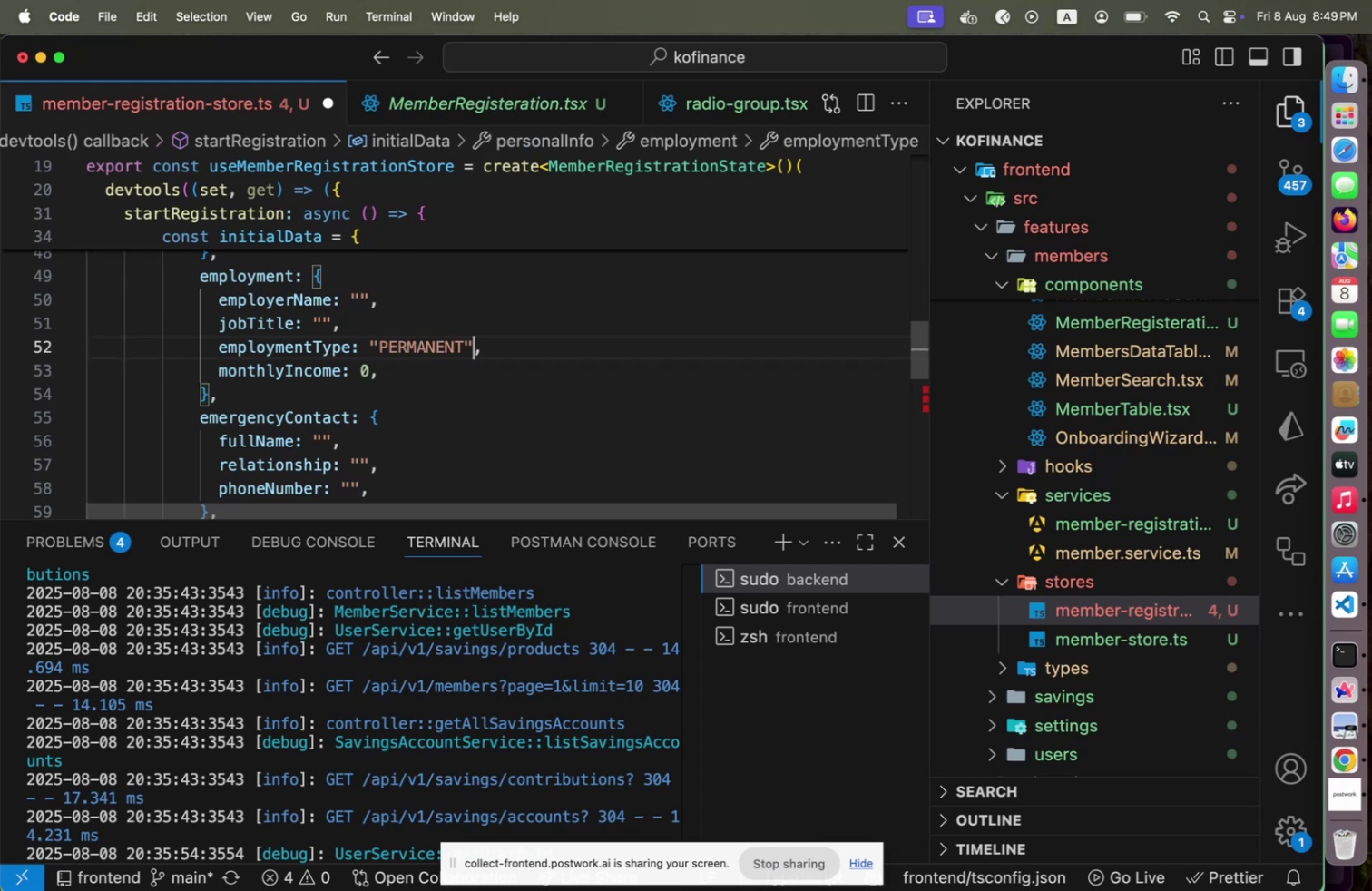 
key(ArrowUp)
 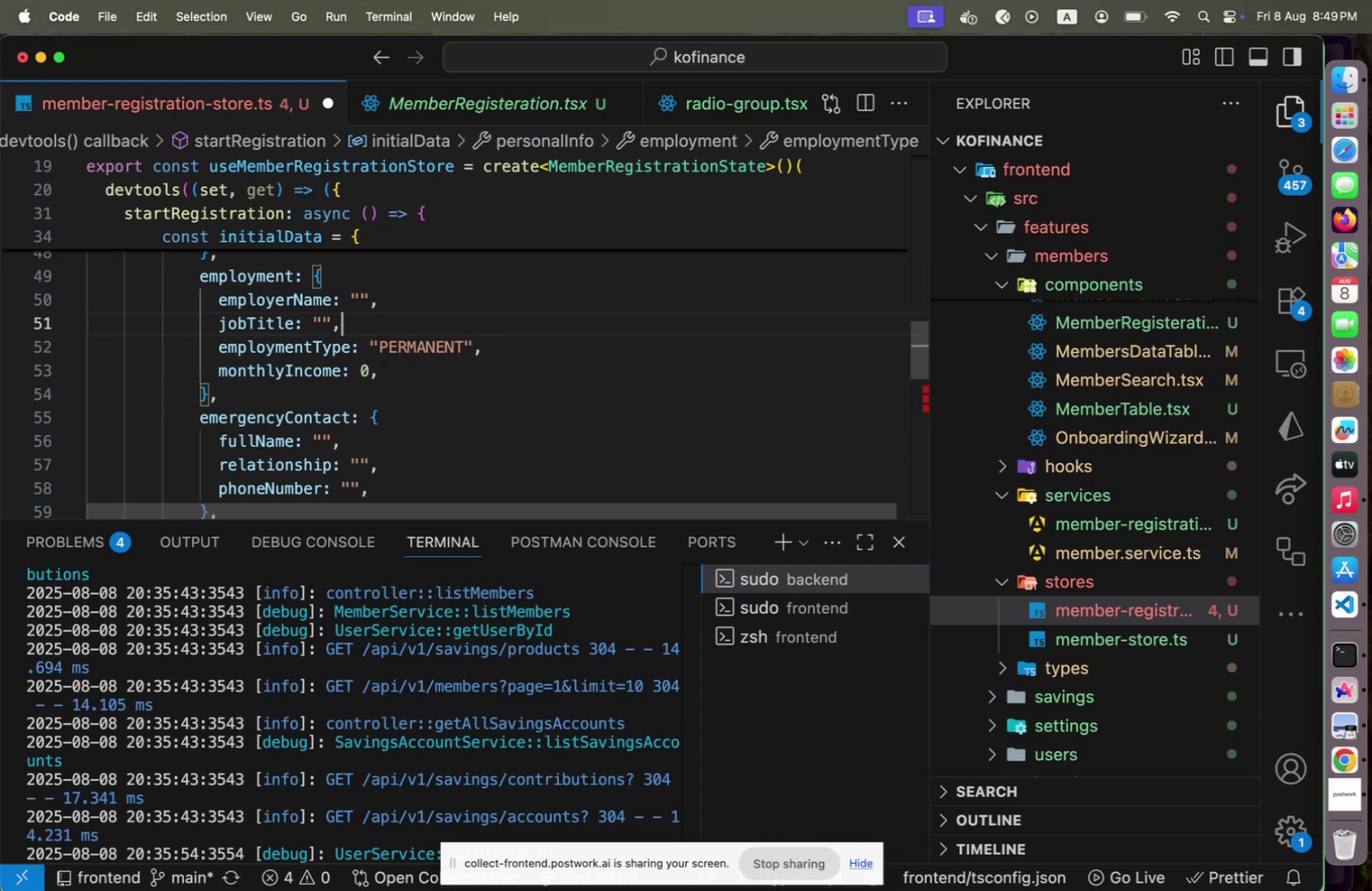 
key(Alt+Shift+F)
 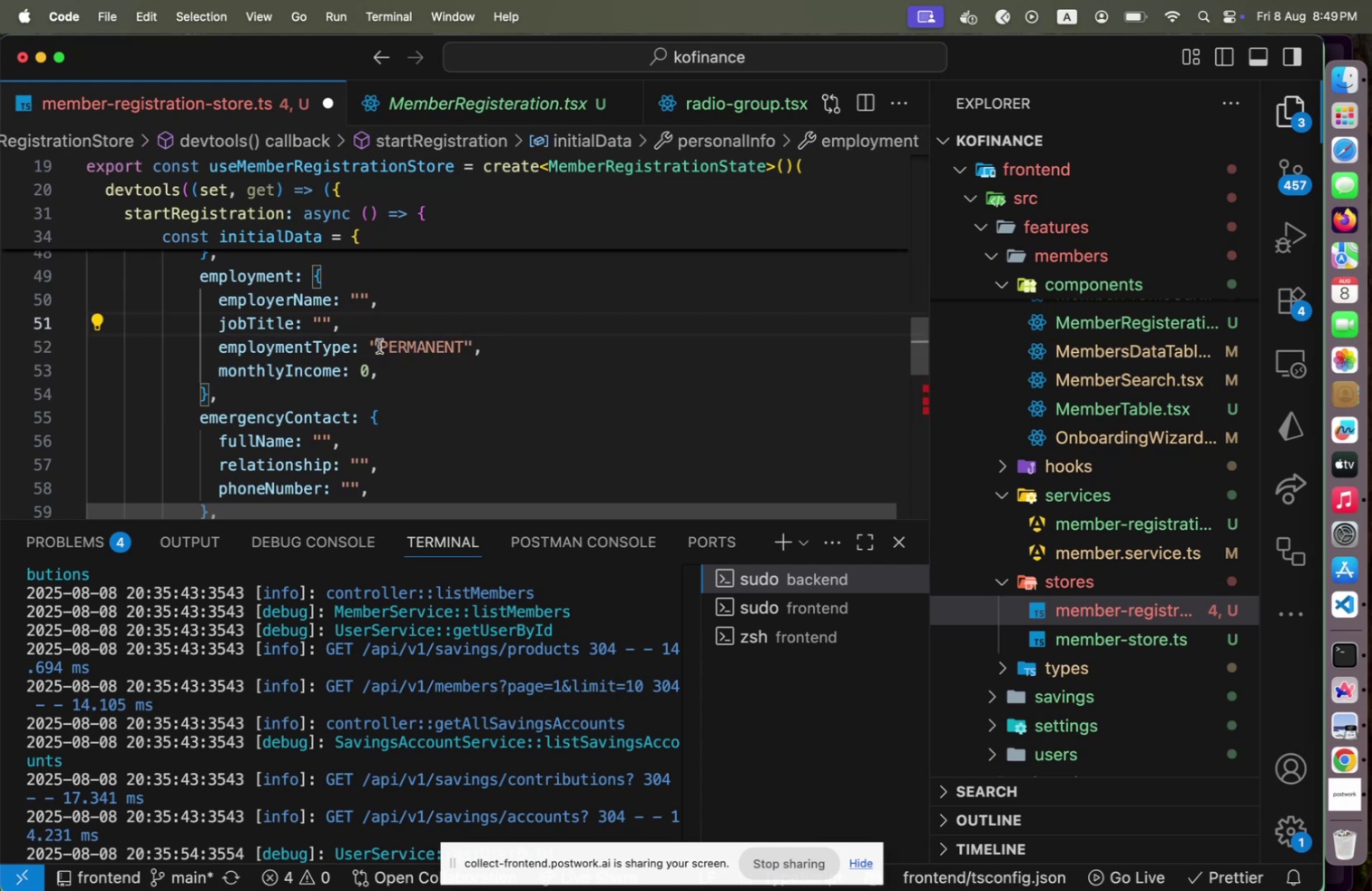 
scroll: coordinate [402, 363], scroll_direction: down, amount: 5.0
 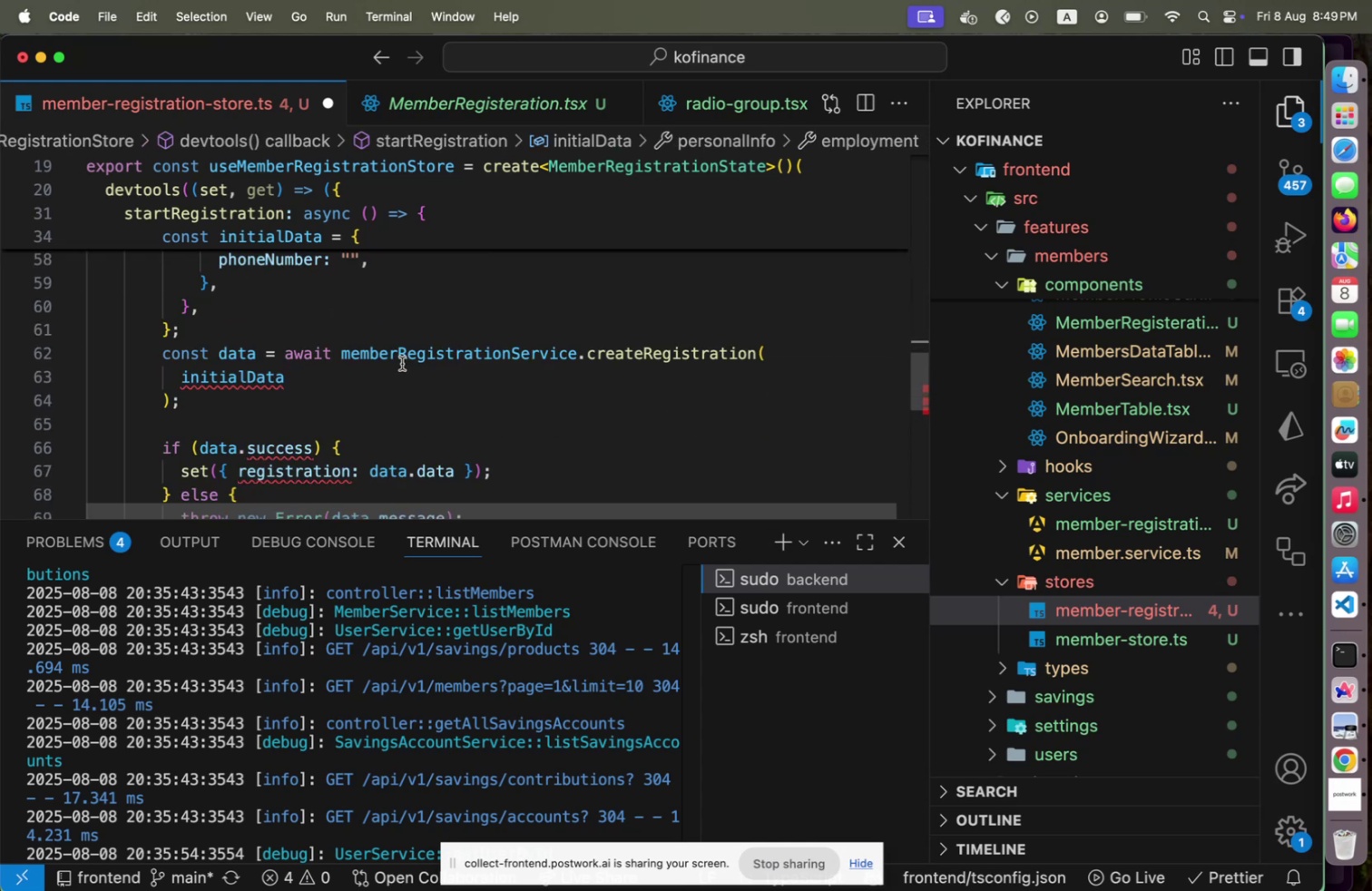 
mouse_move([291, 366])
 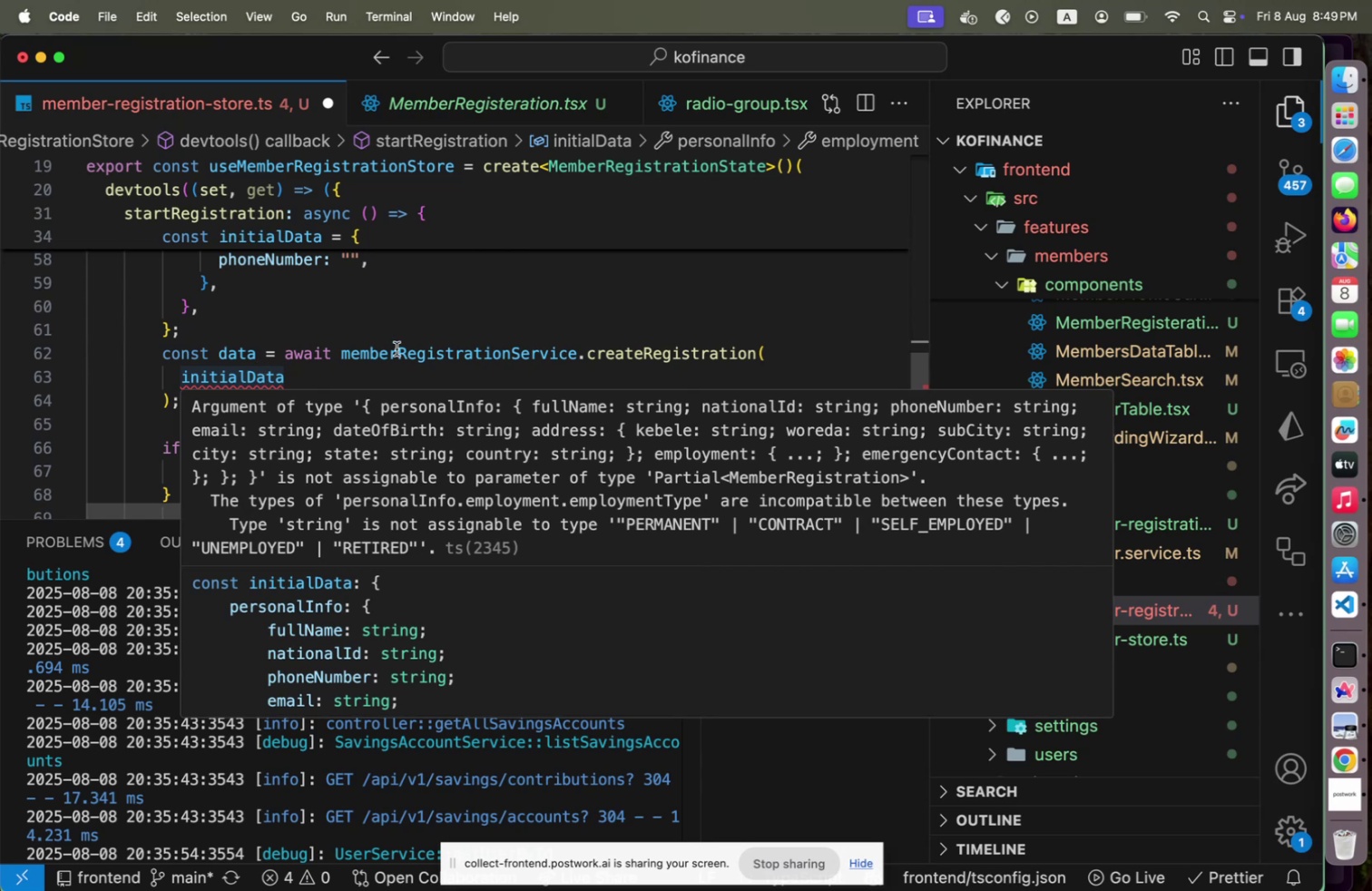 
scroll: coordinate [412, 345], scroll_direction: up, amount: 5.0
 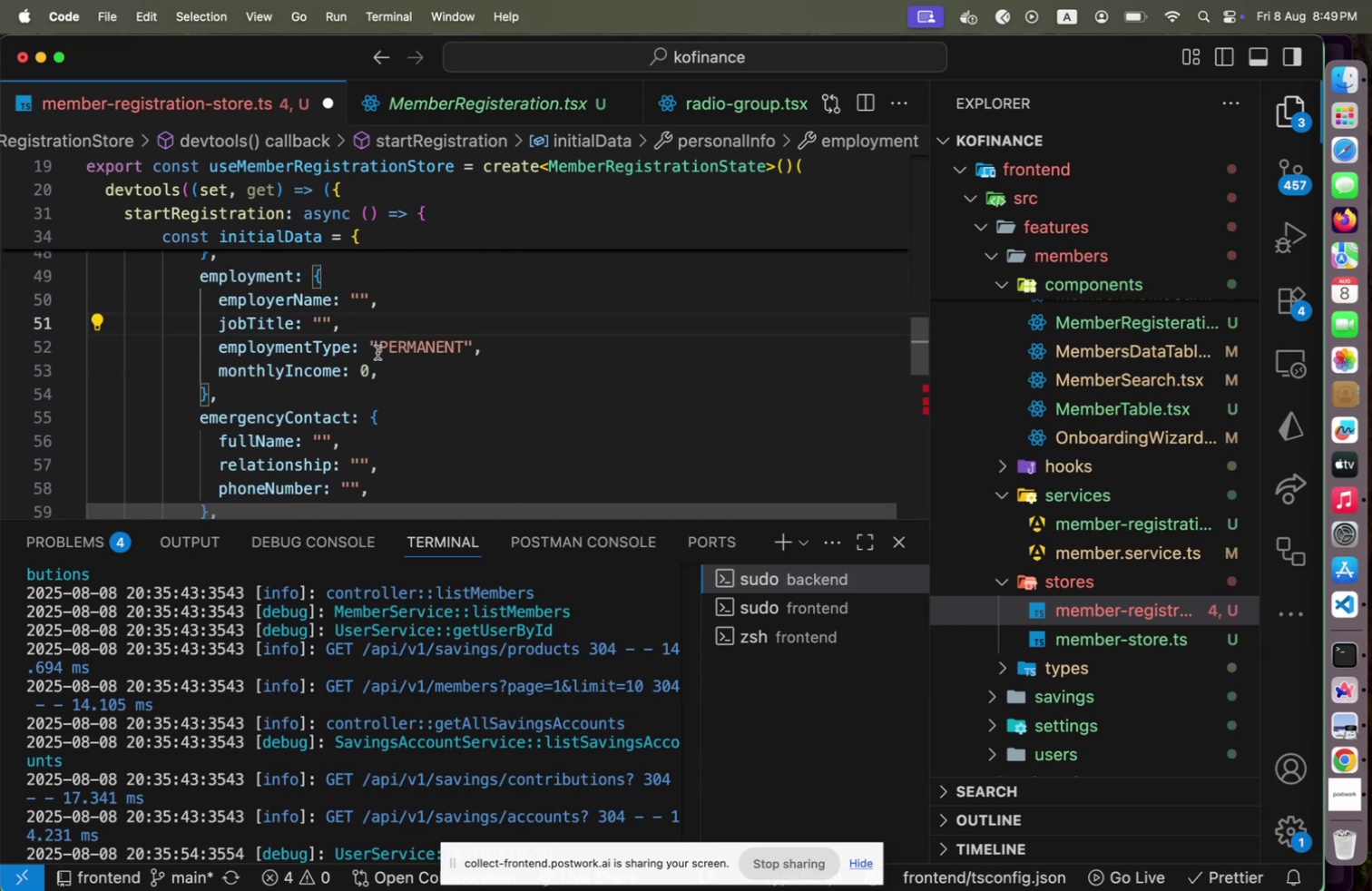 
left_click([377, 352])
 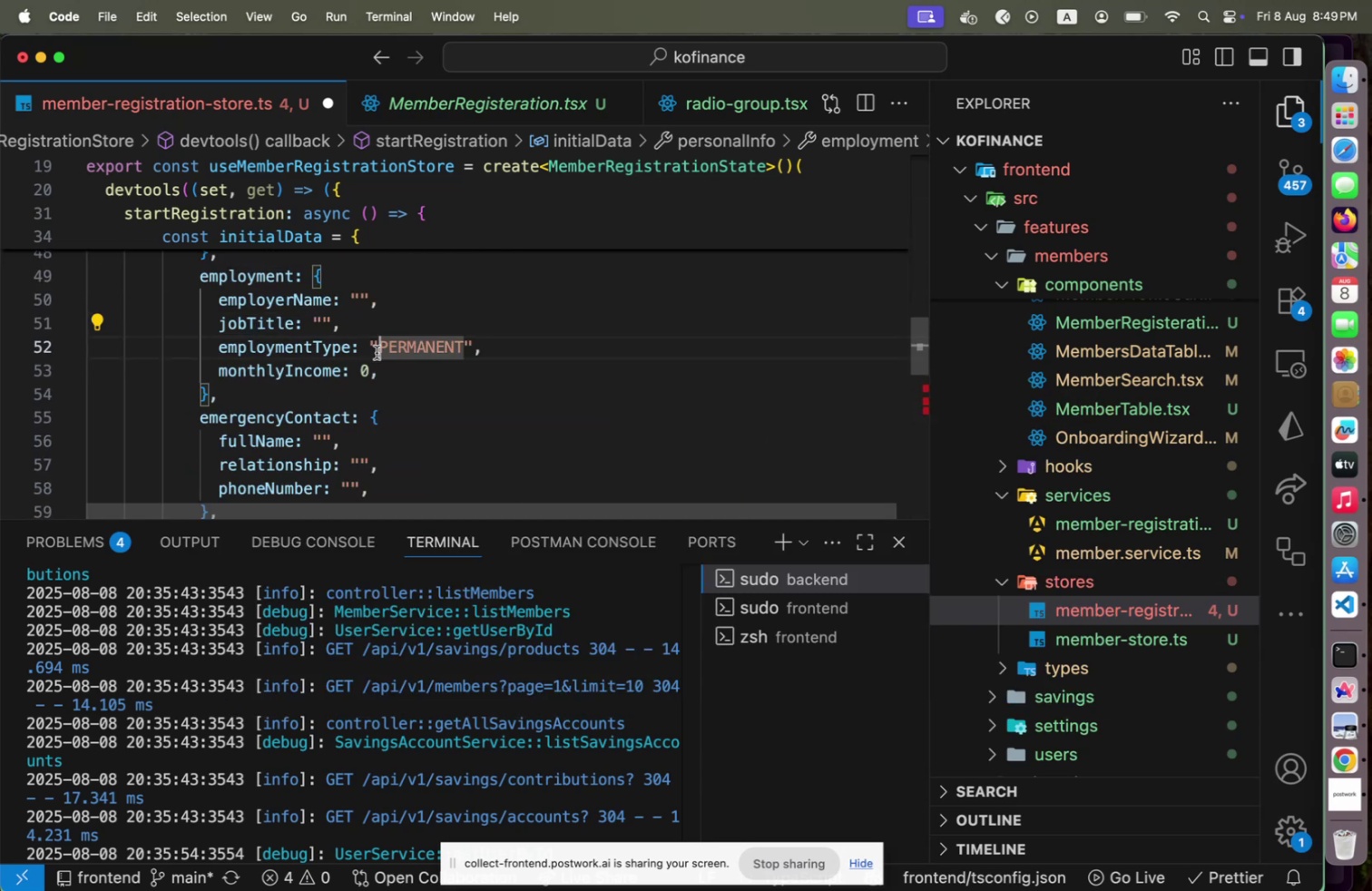 
key(Shift+ArrowLeft)
 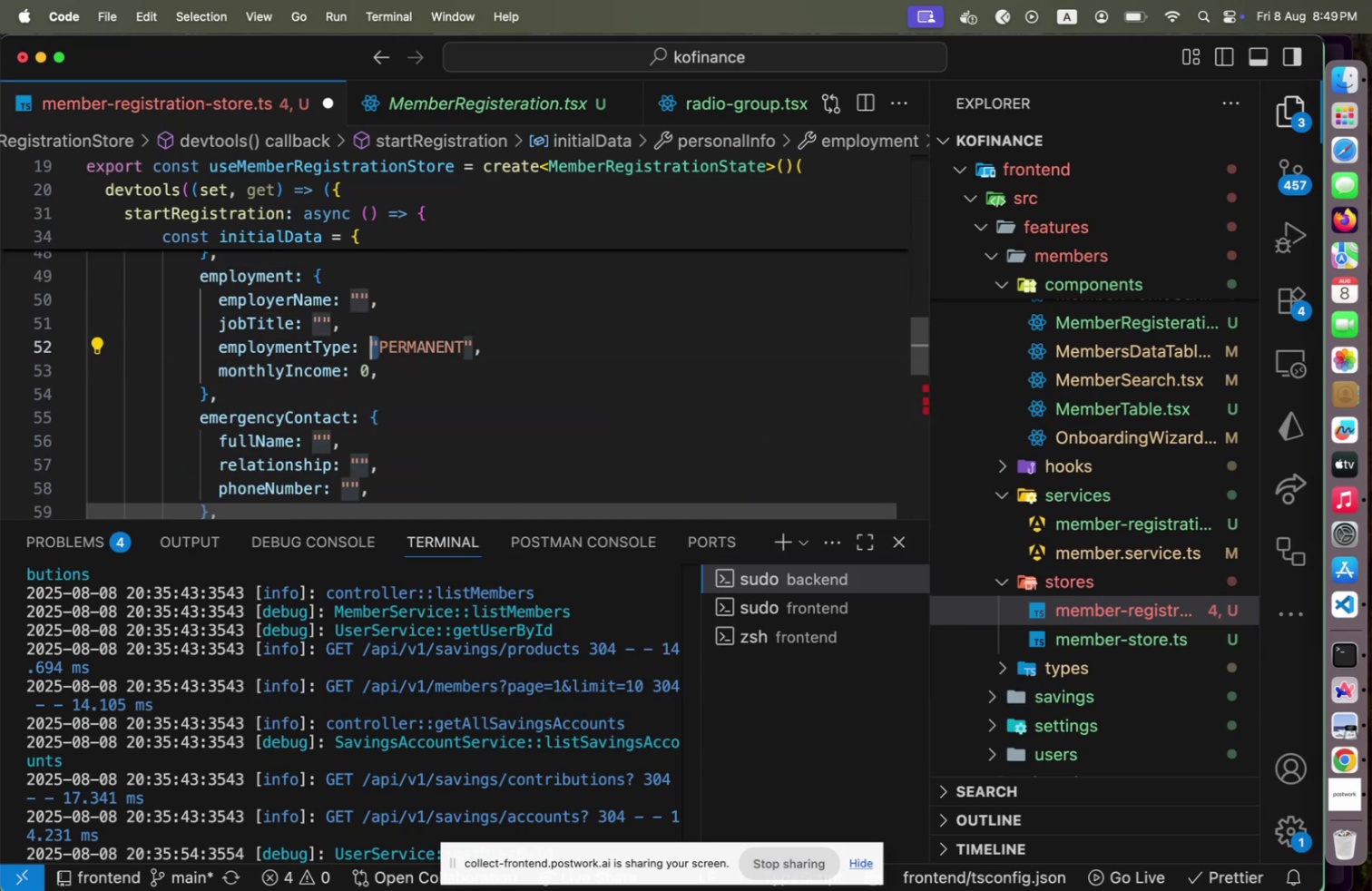 
type(MEM)
key(Backspace)
key(Backspace)
key(Backspace)
type(P)
key(Backspace)
type(EMP )
 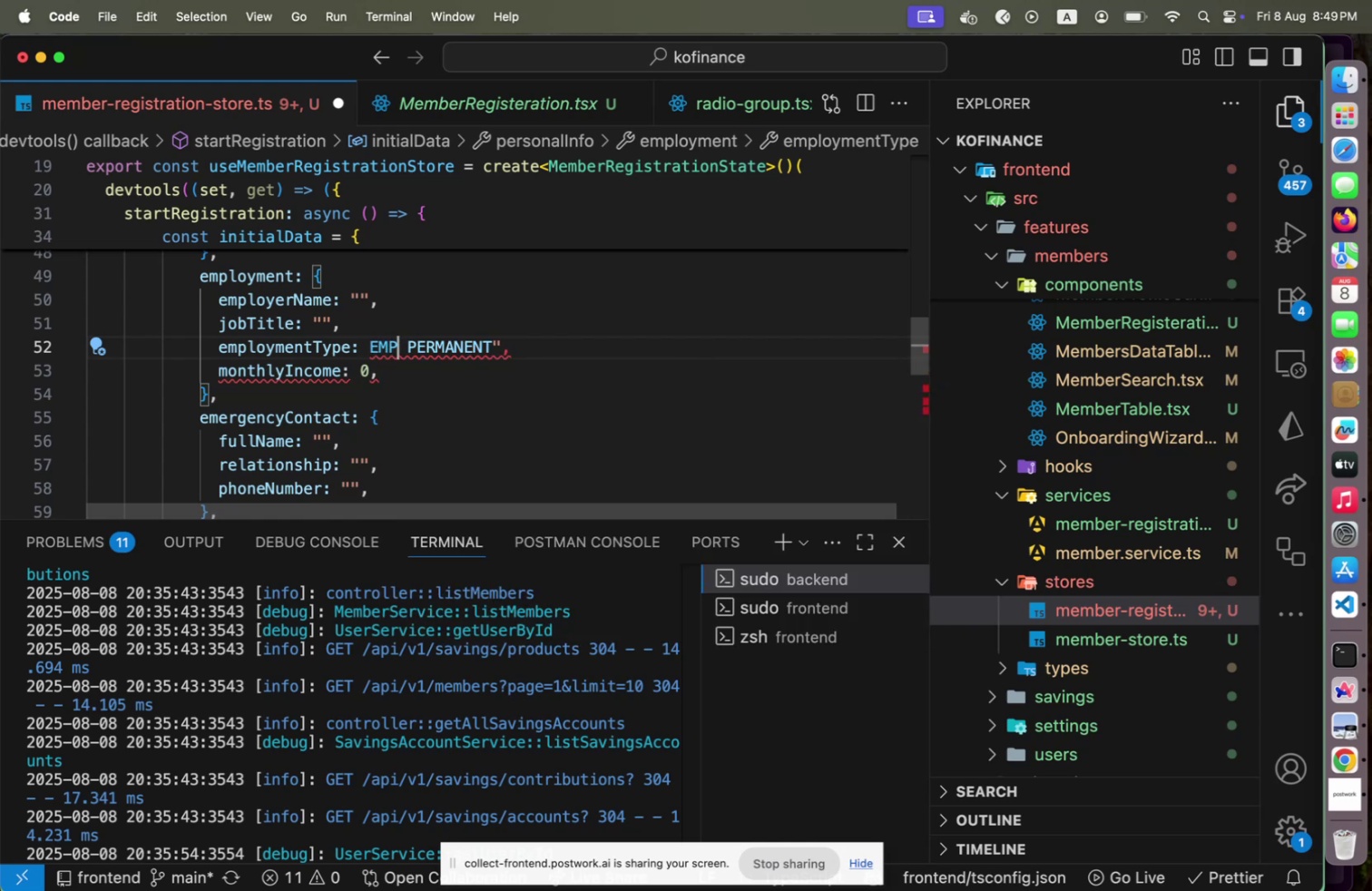 
 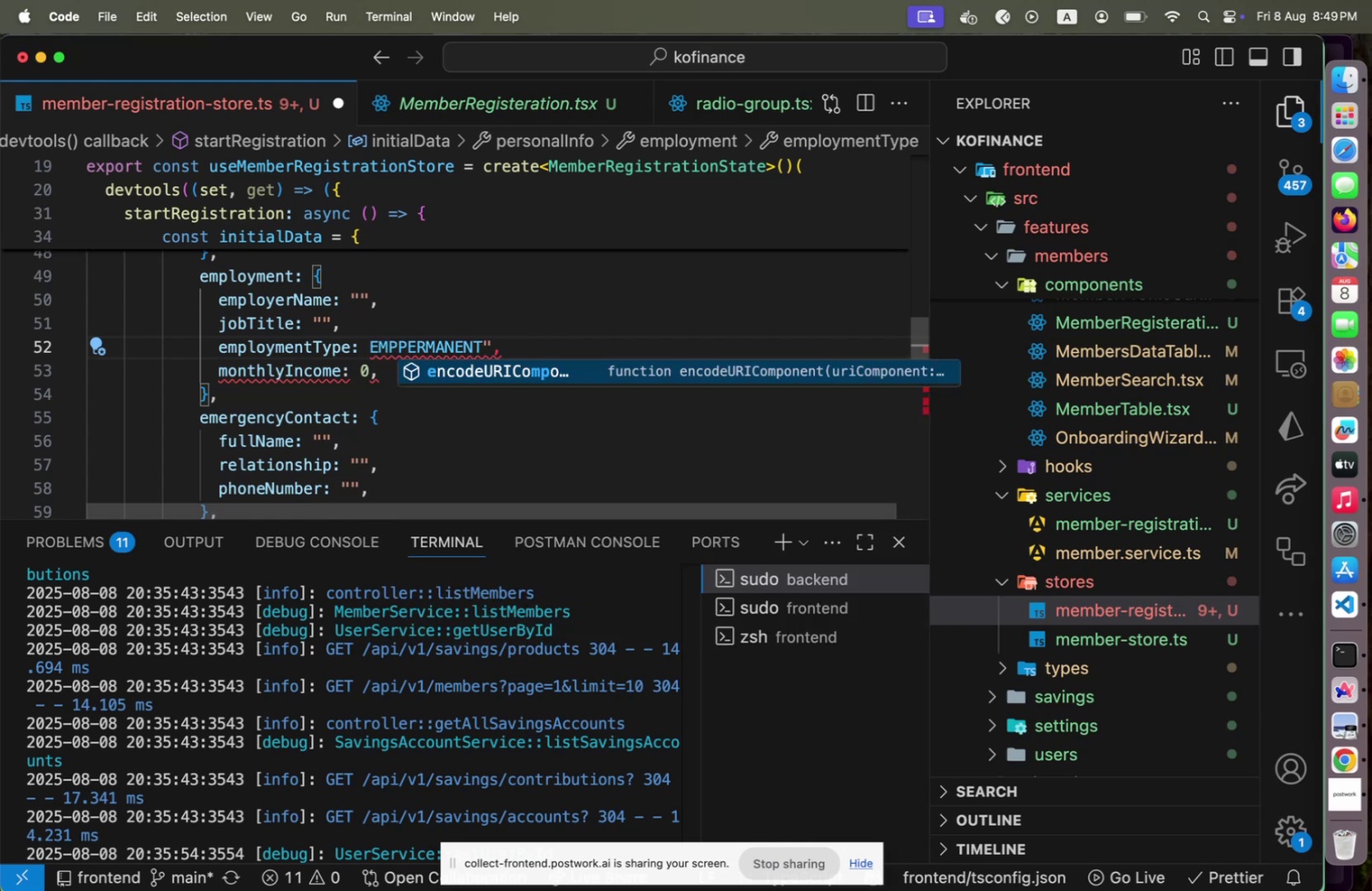 
key(ArrowLeft)
 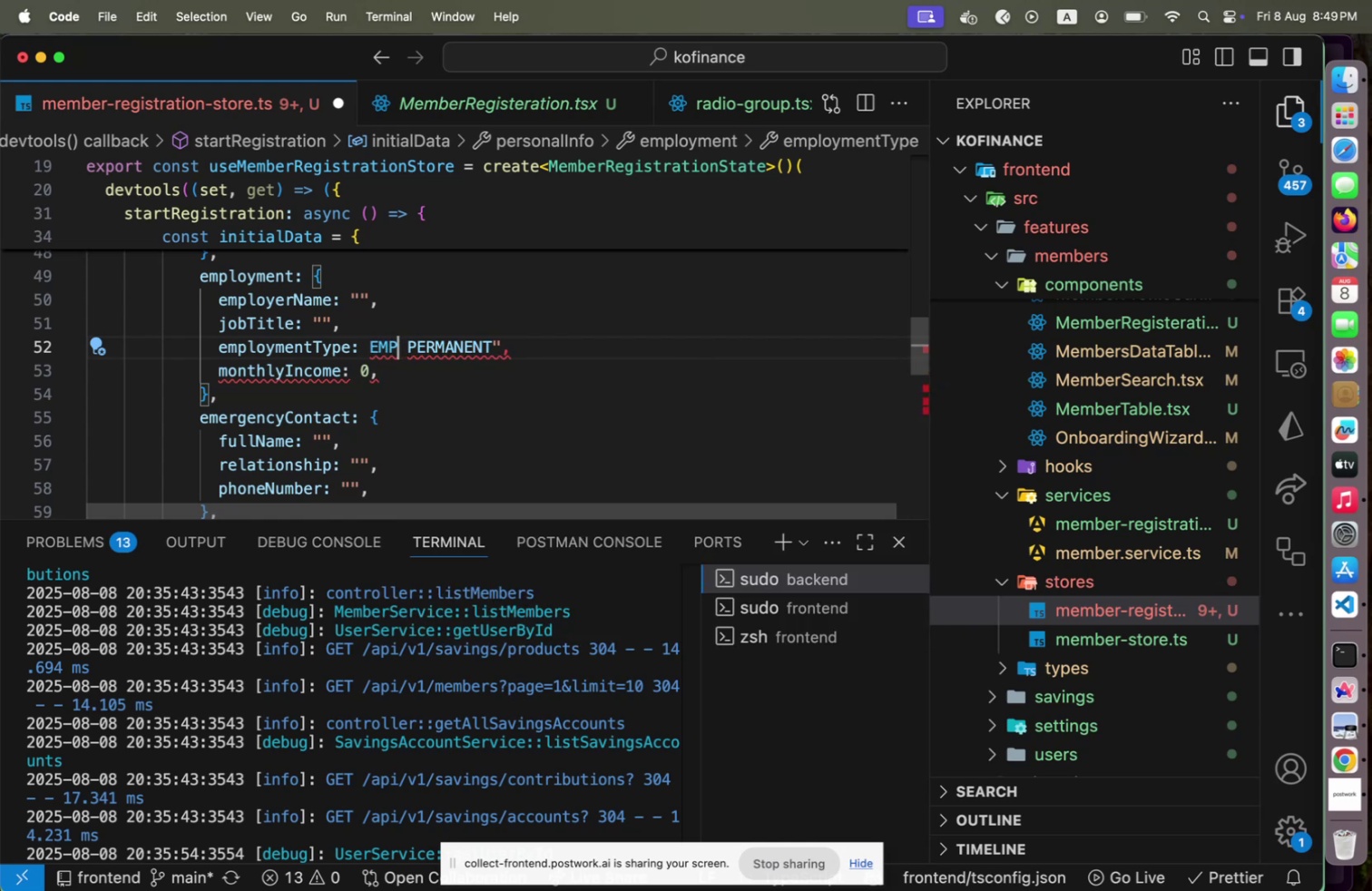 
type(LO)
 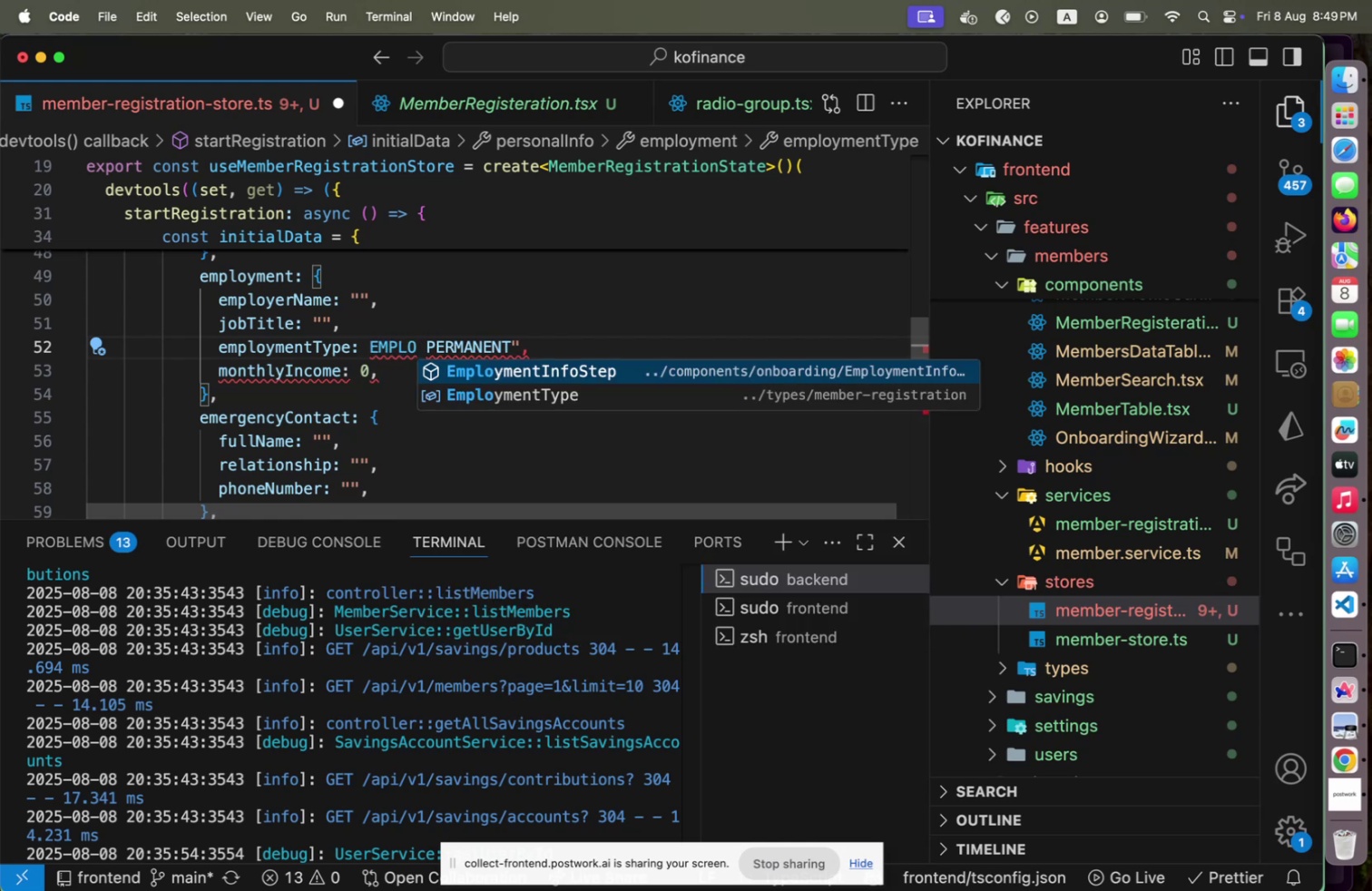 
key(ArrowDown)
 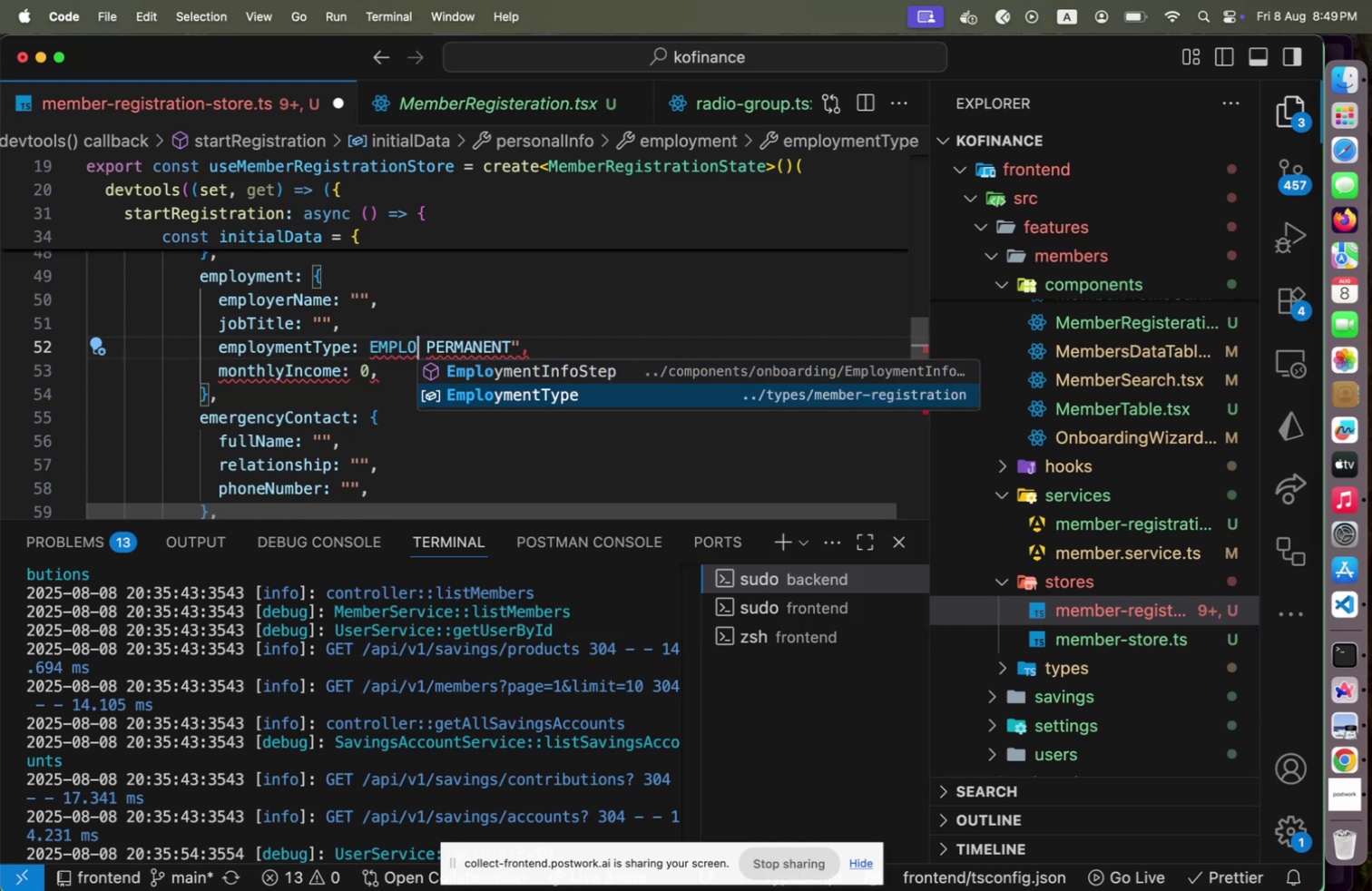 
key(Enter)
 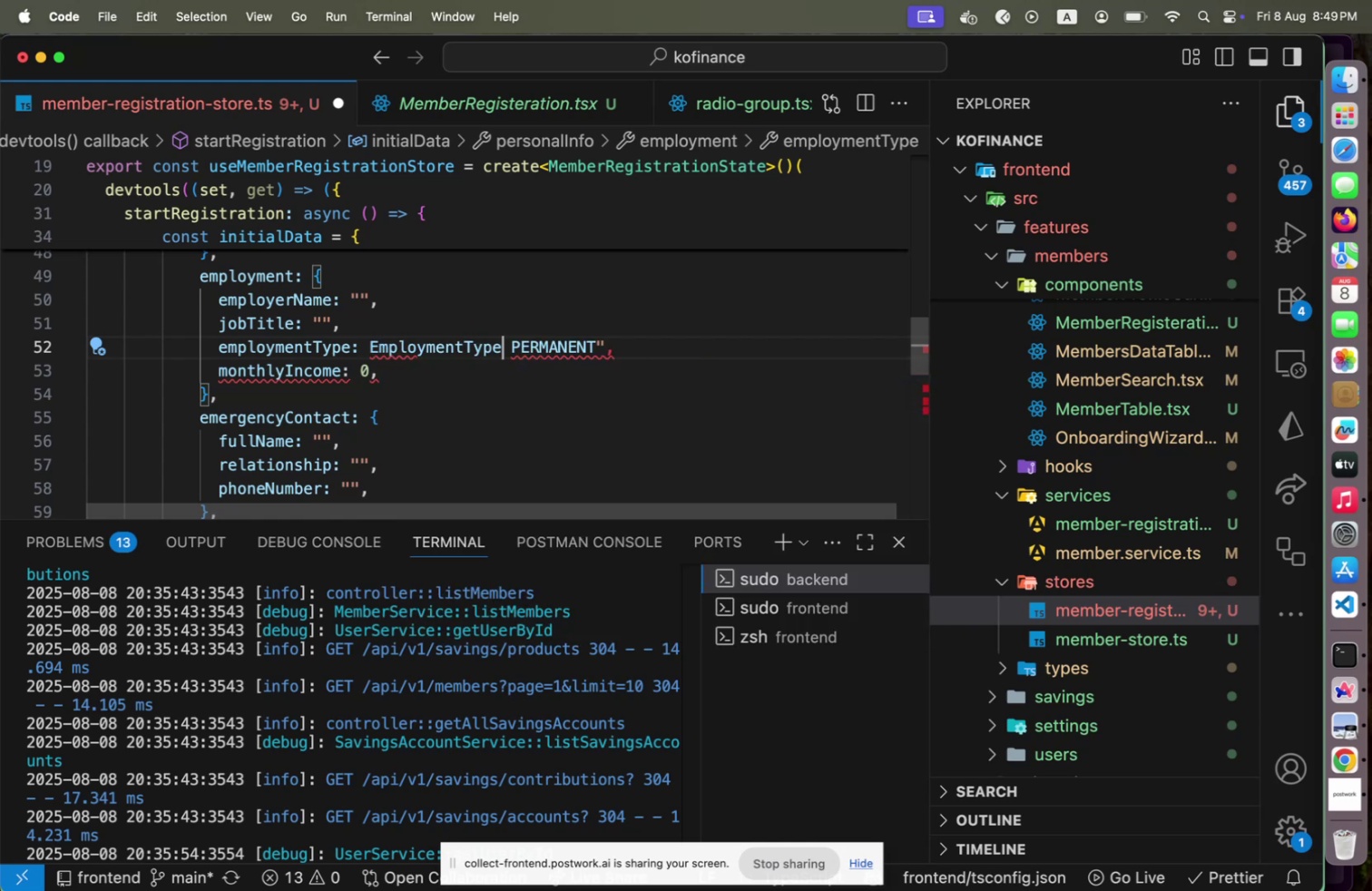 
key(Period)
 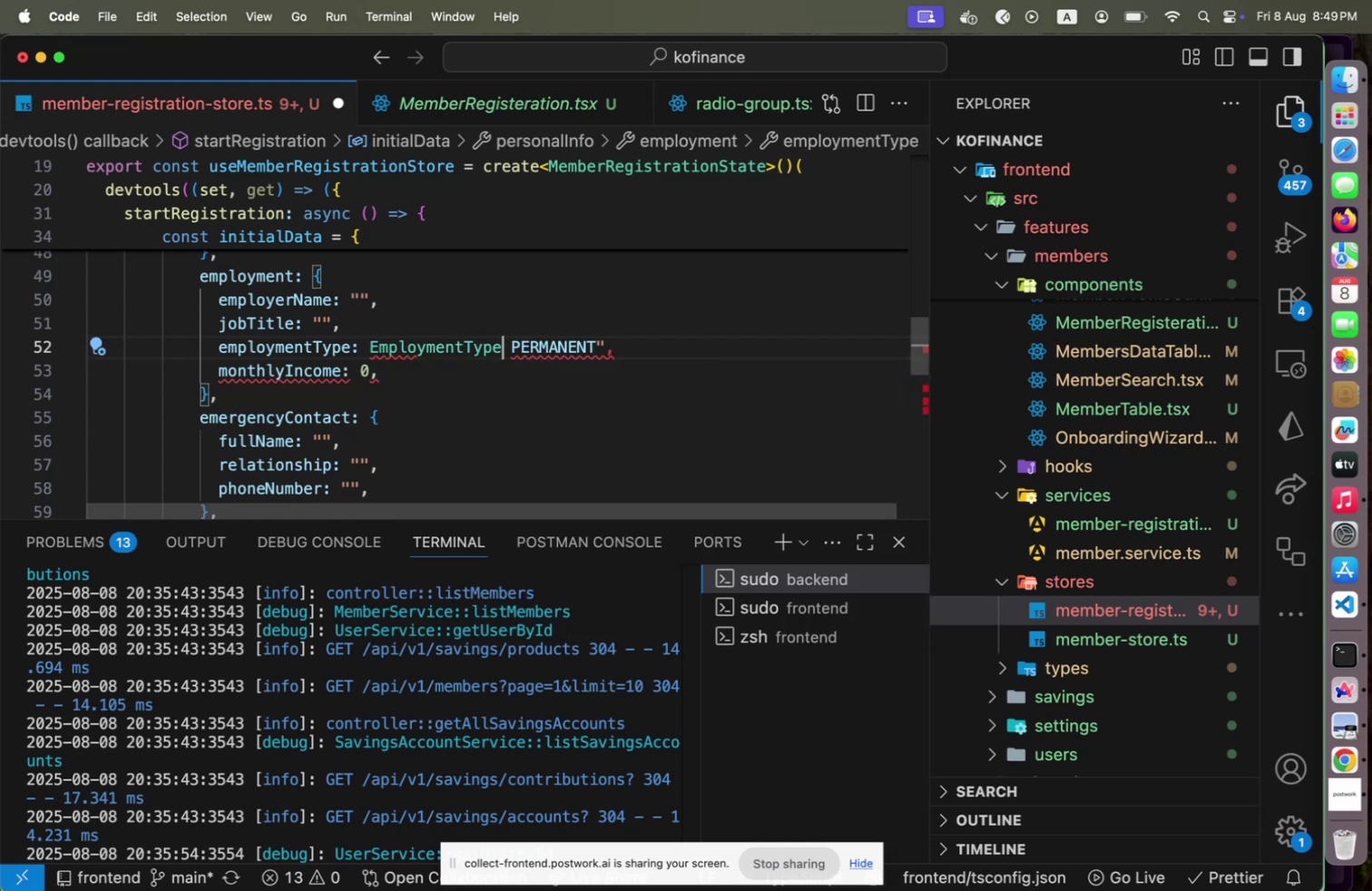 
key(Shift+ArrowRight)
 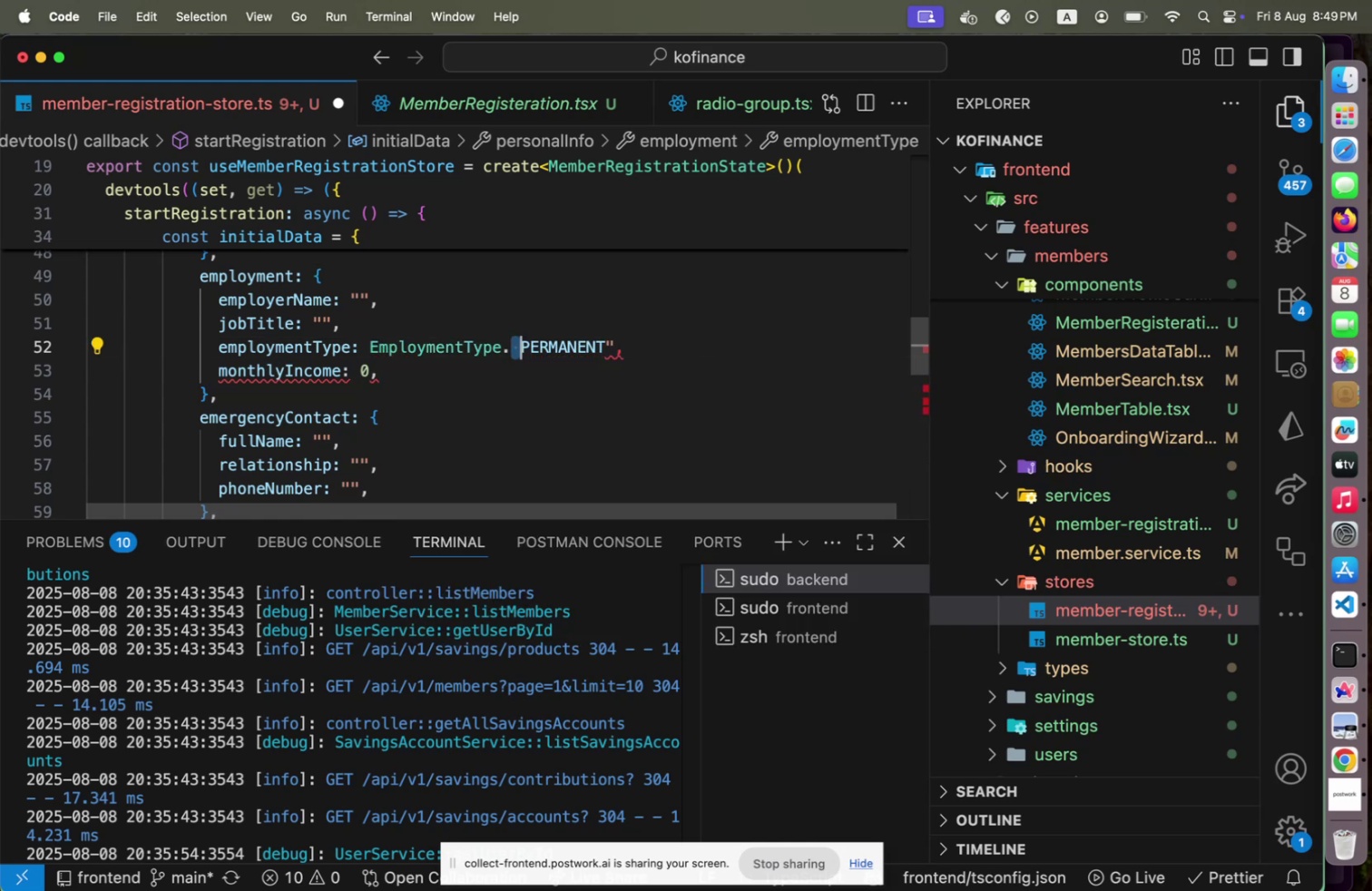 
key(Backspace)
 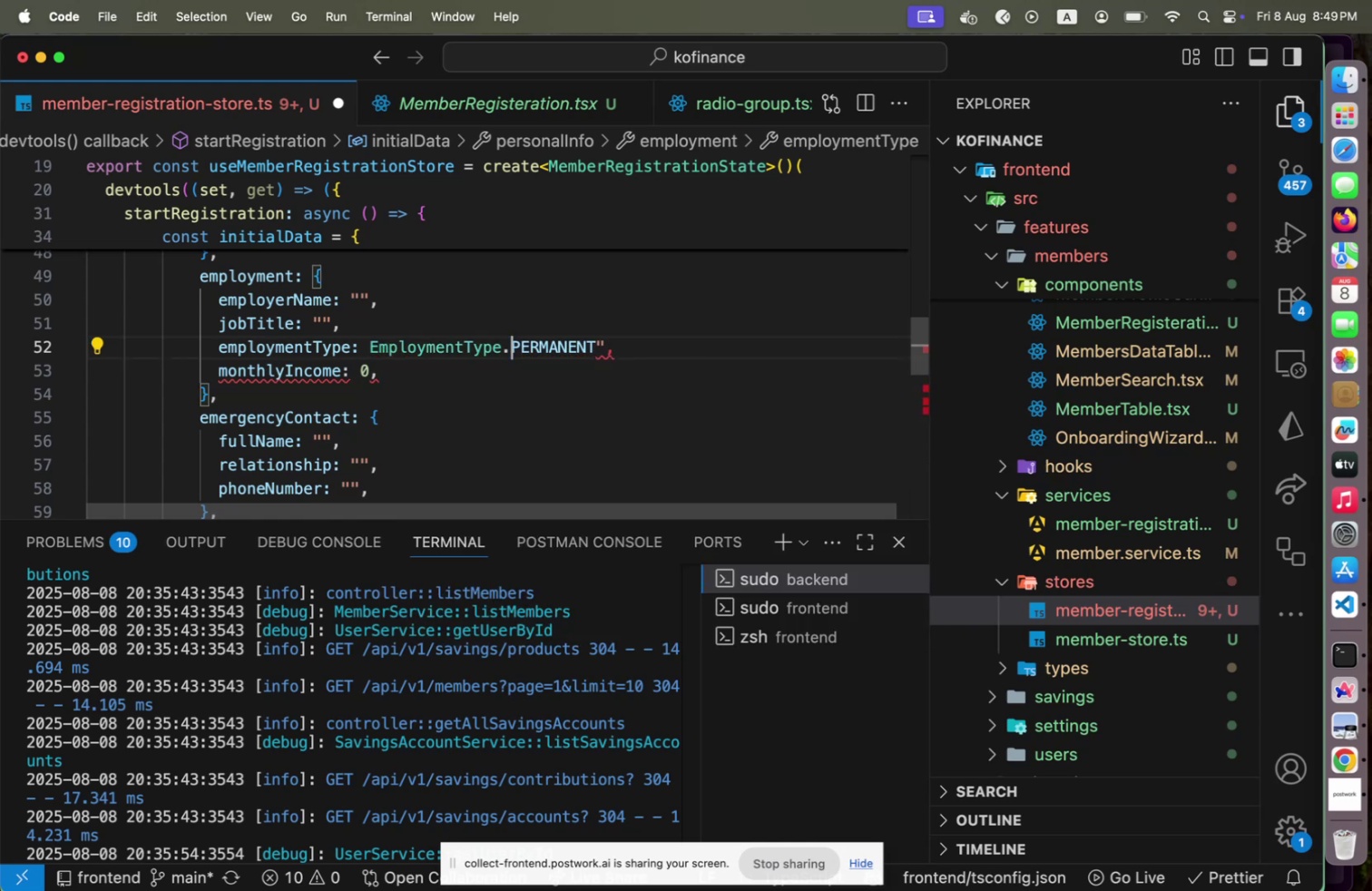 
key(End)
 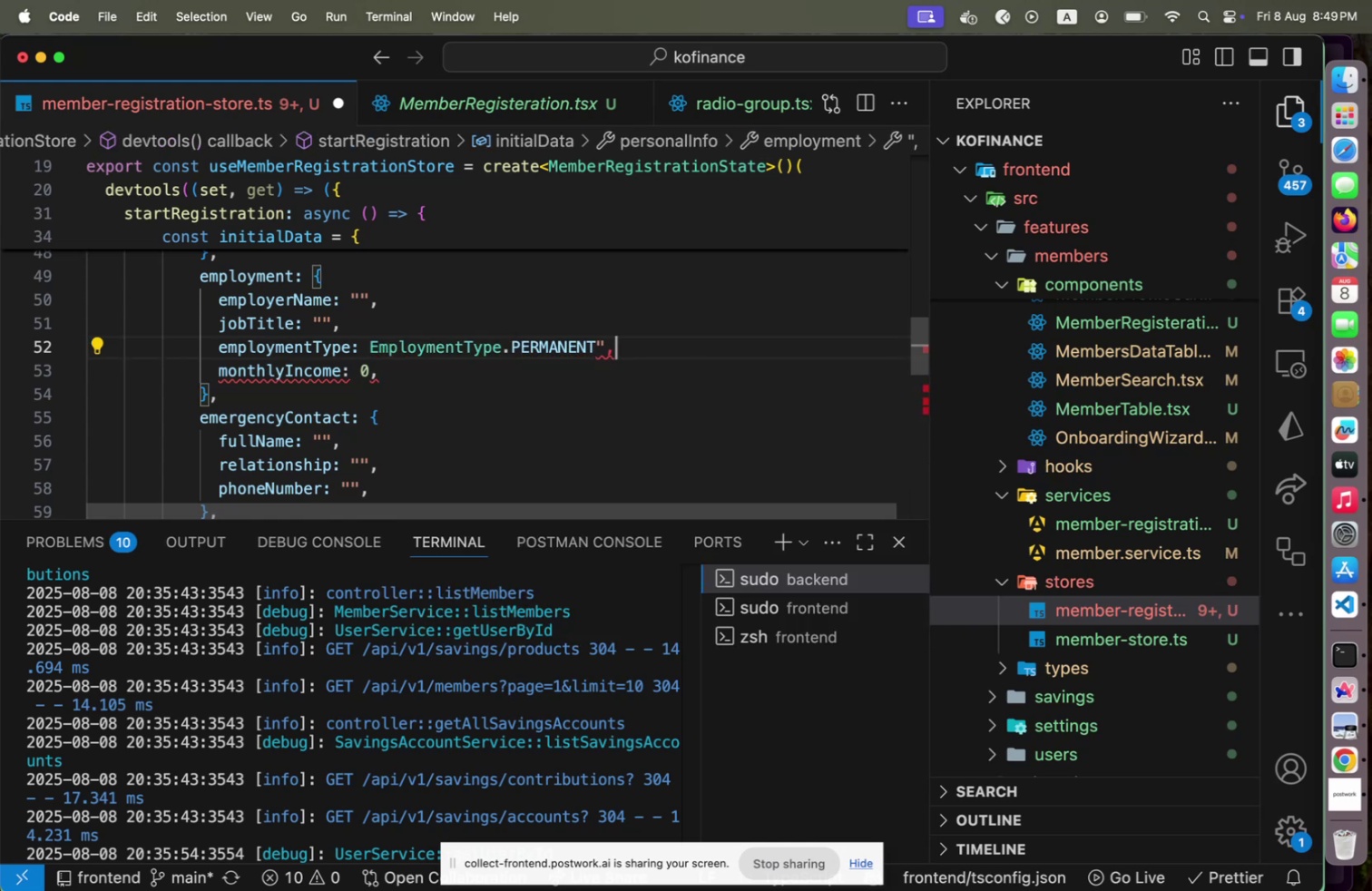 
key(ArrowLeft)
 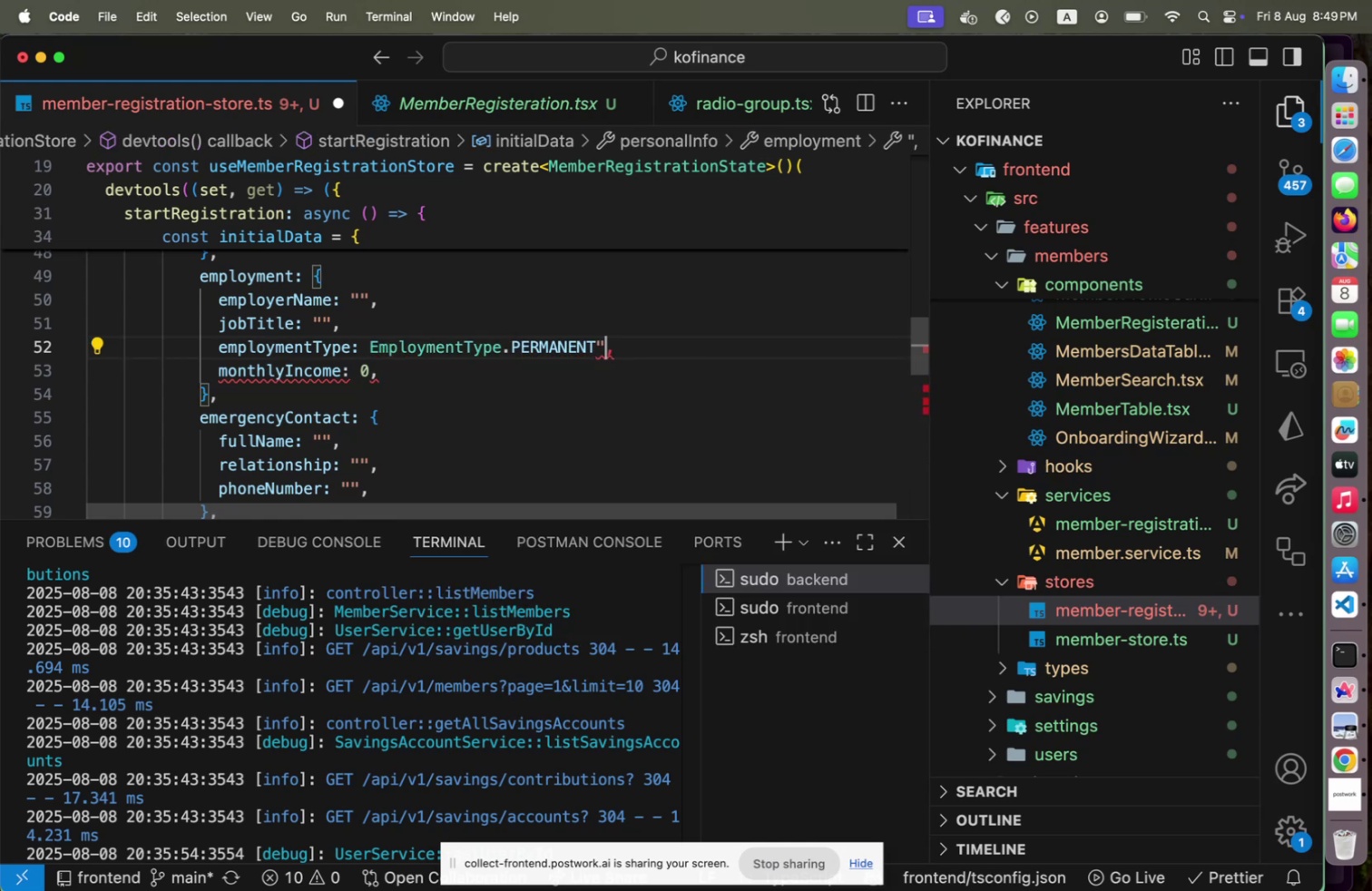 
key(Backspace)
 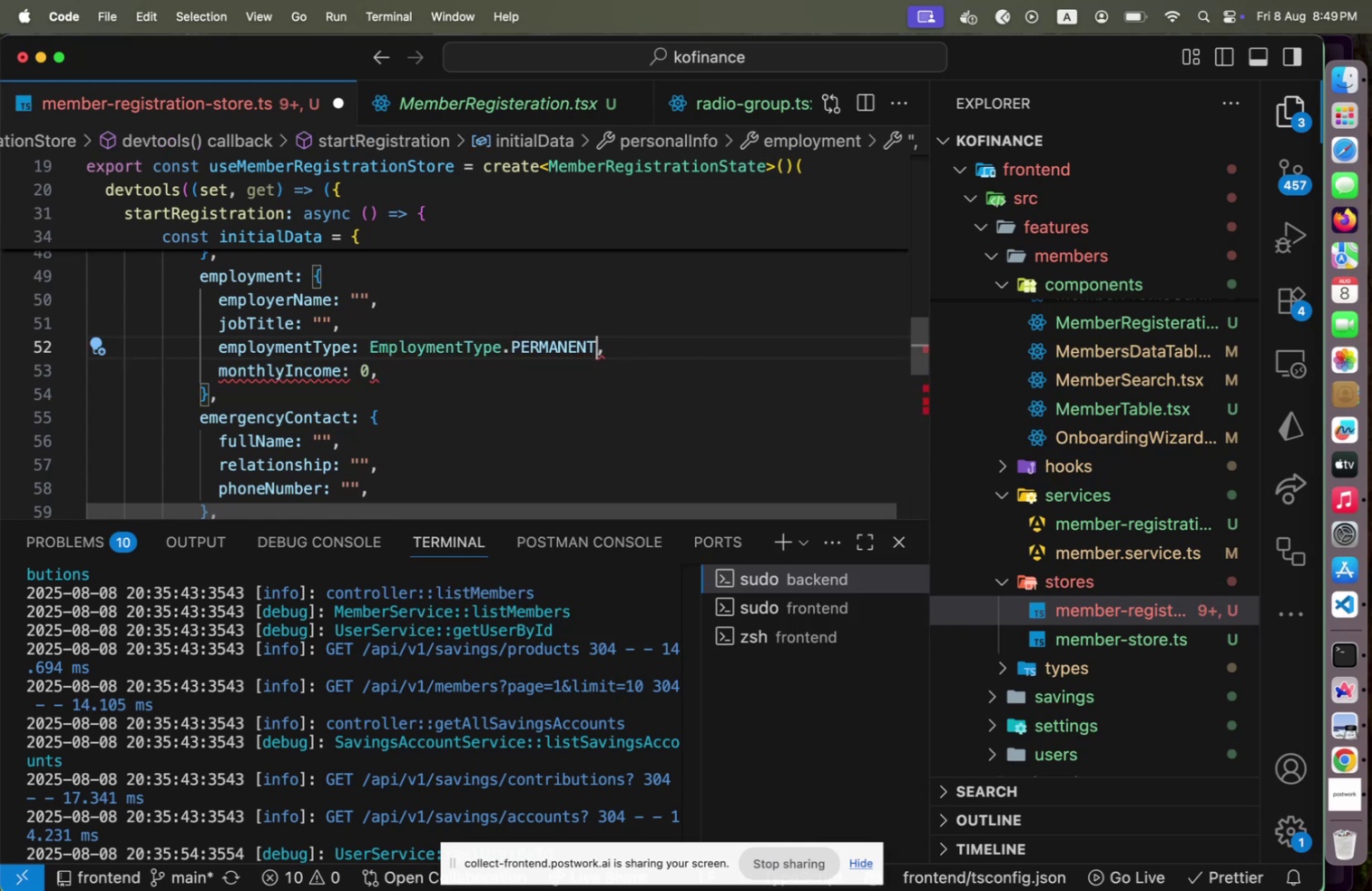 
key(ArrowRight)
 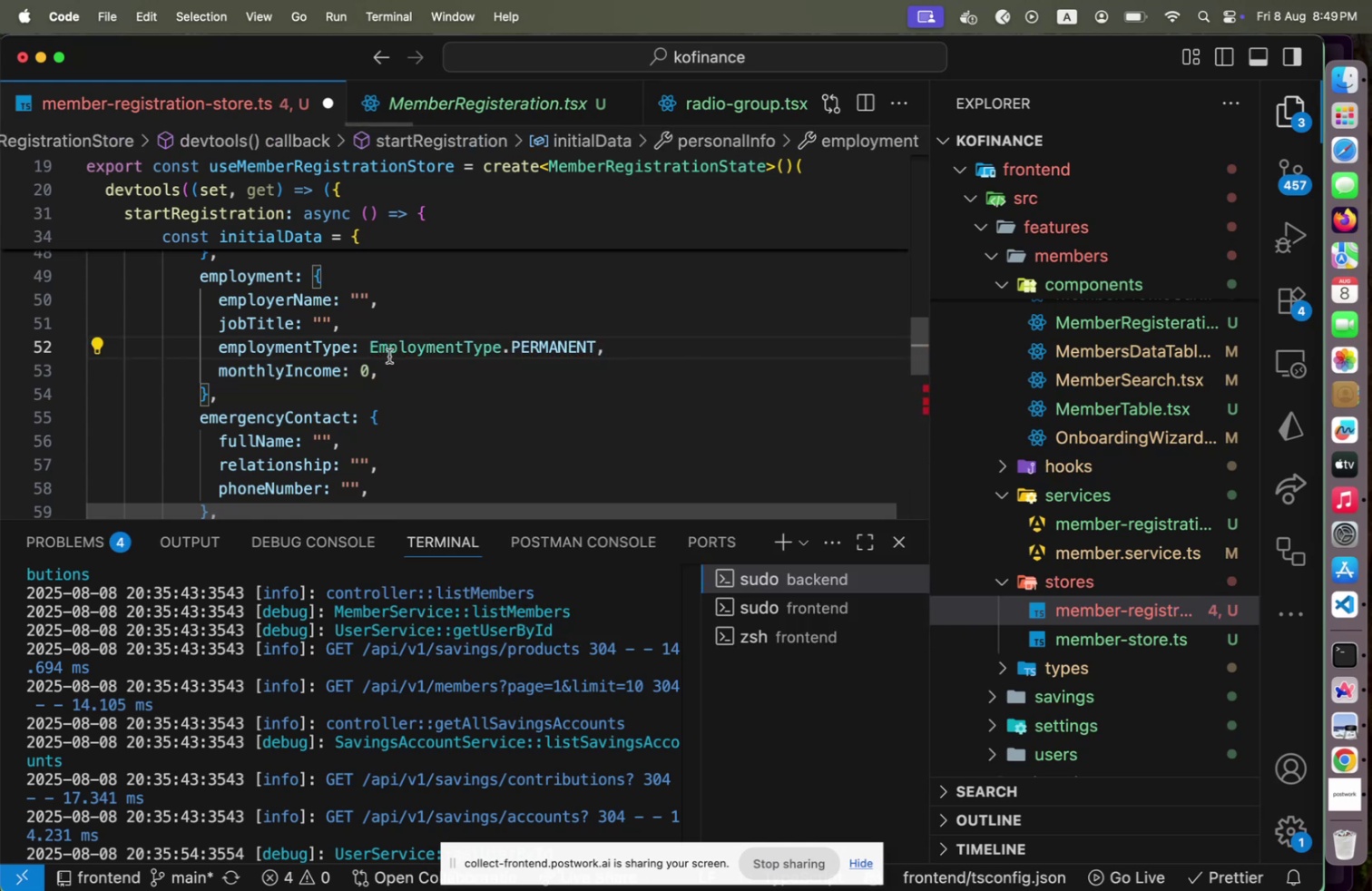 
scroll: coordinate [367, 357], scroll_direction: down, amount: 5.0
 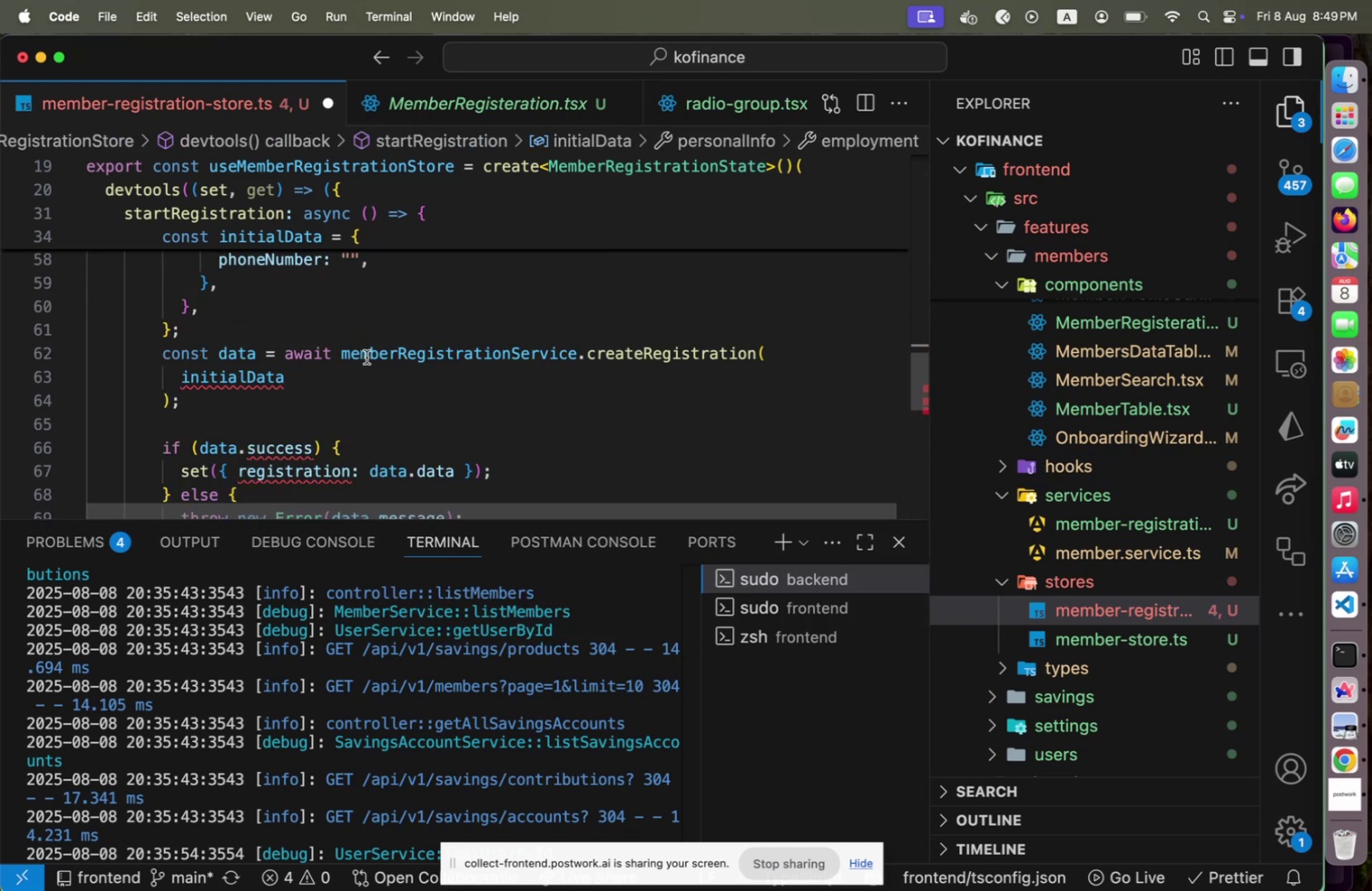 
mouse_move([293, 370])
 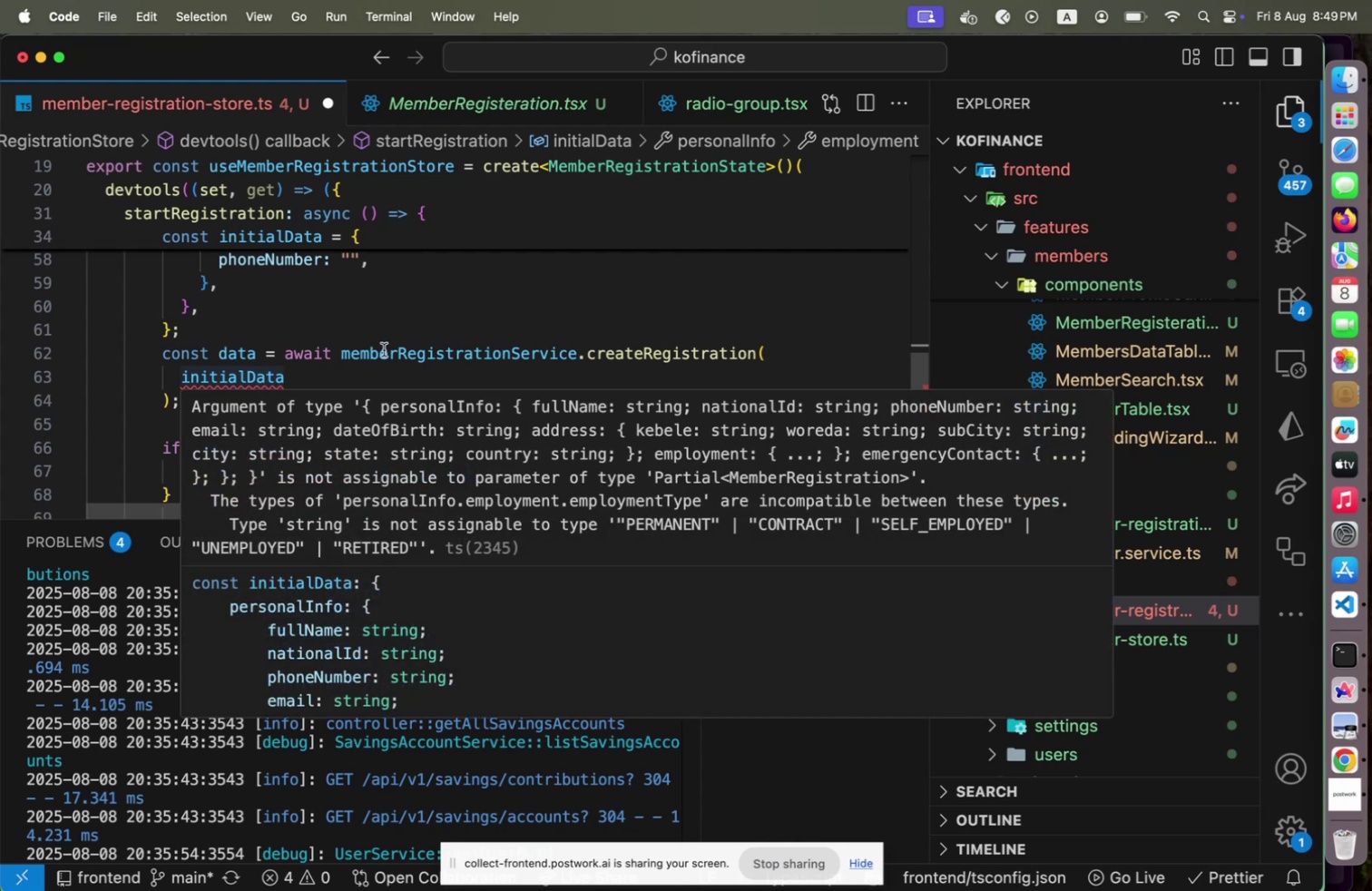 
scroll: coordinate [423, 350], scroll_direction: up, amount: 5.0
 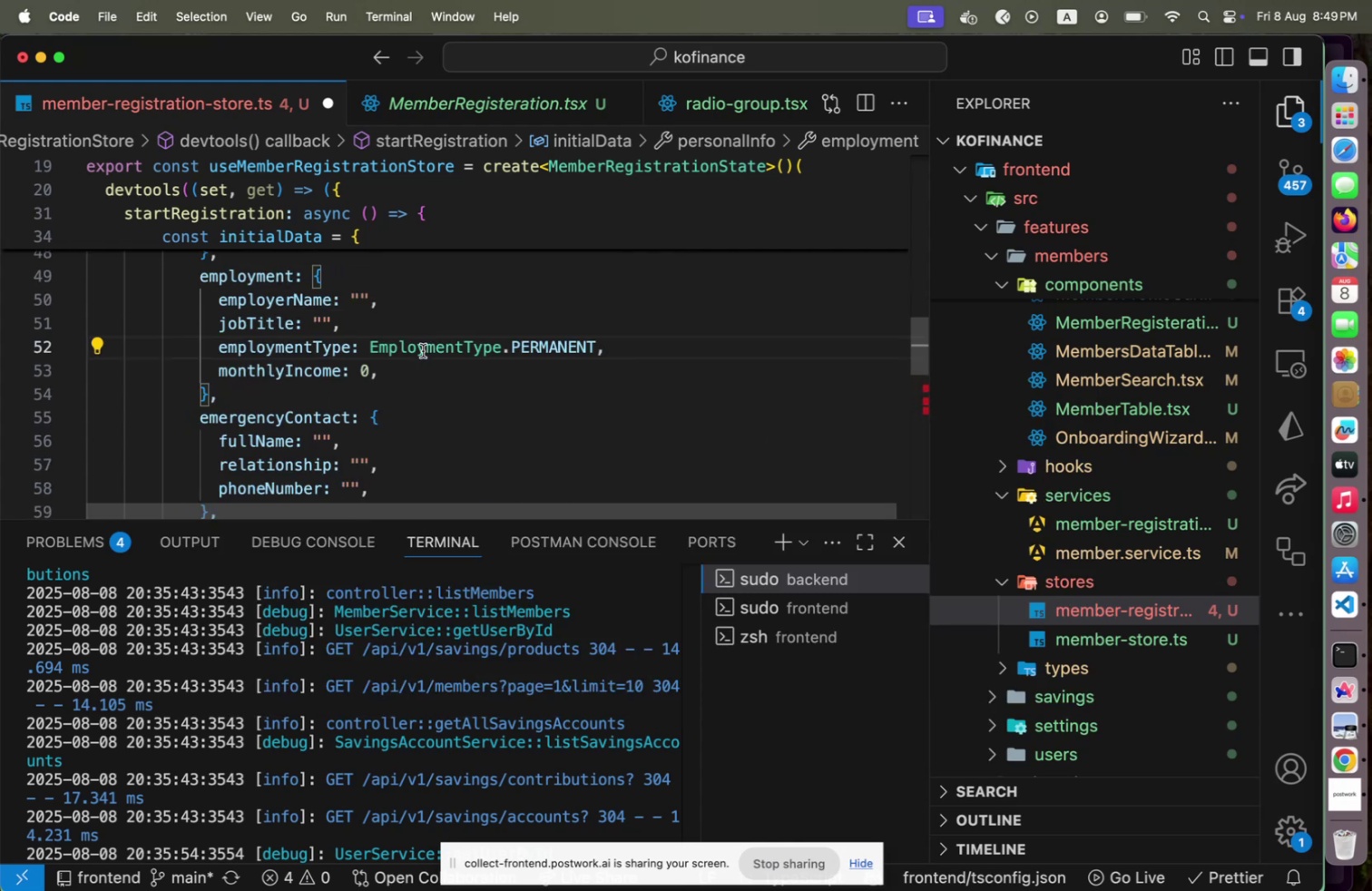 
mouse_move([541, 351])
 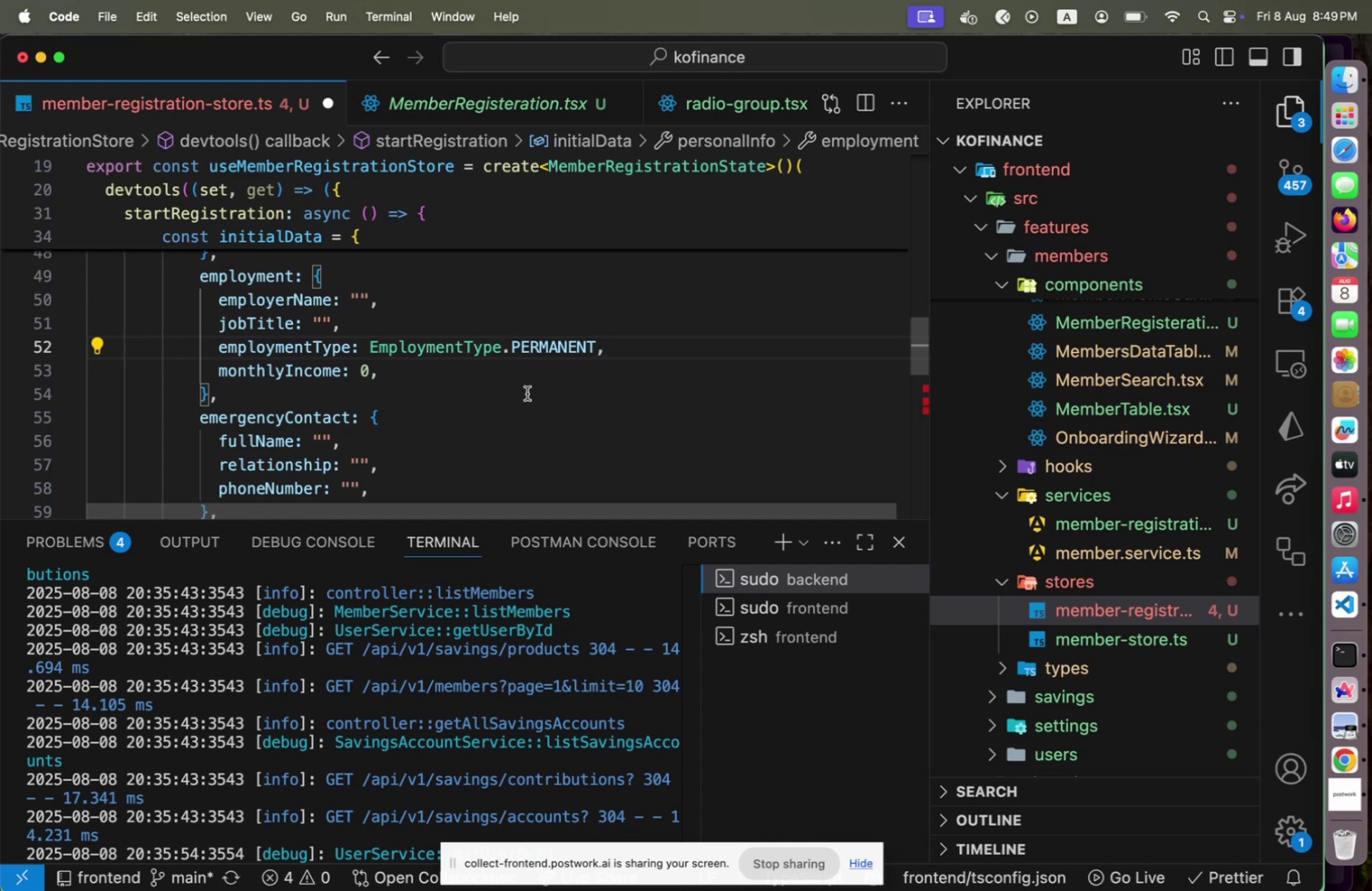 
mouse_move([336, 346])
 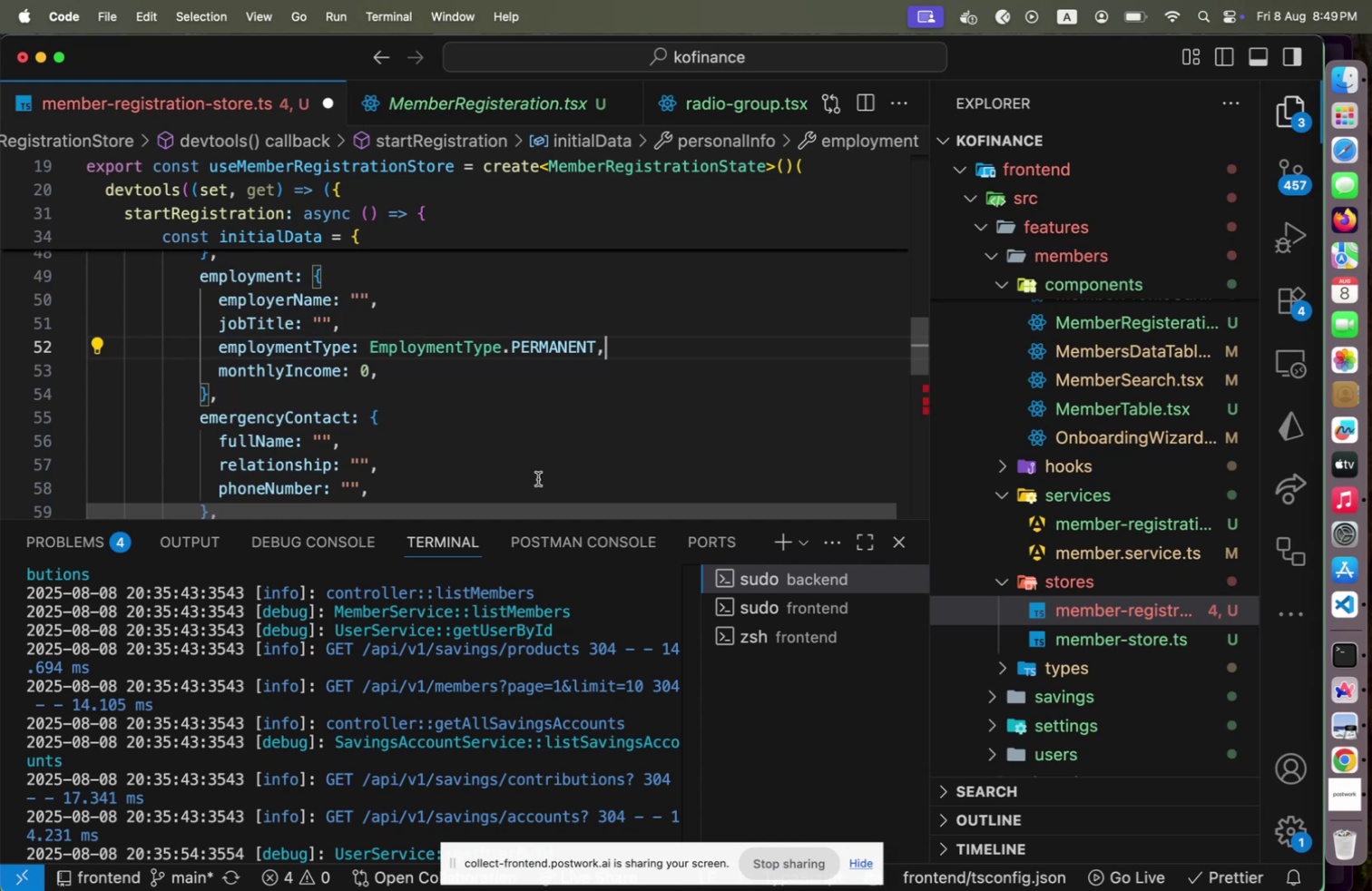 
scroll: coordinate [550, 472], scroll_direction: down, amount: 5.0
 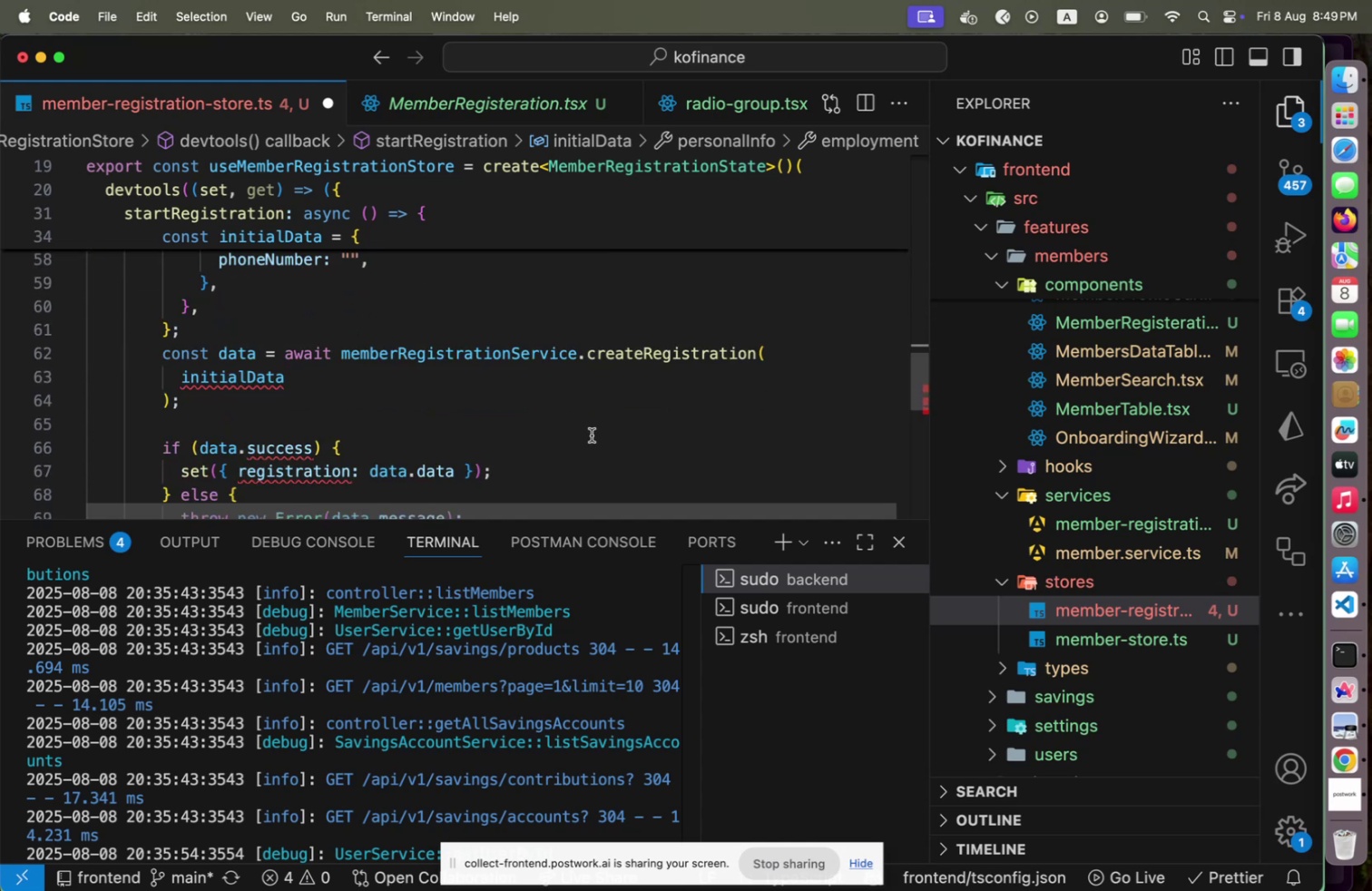 
mouse_move([309, 363])
 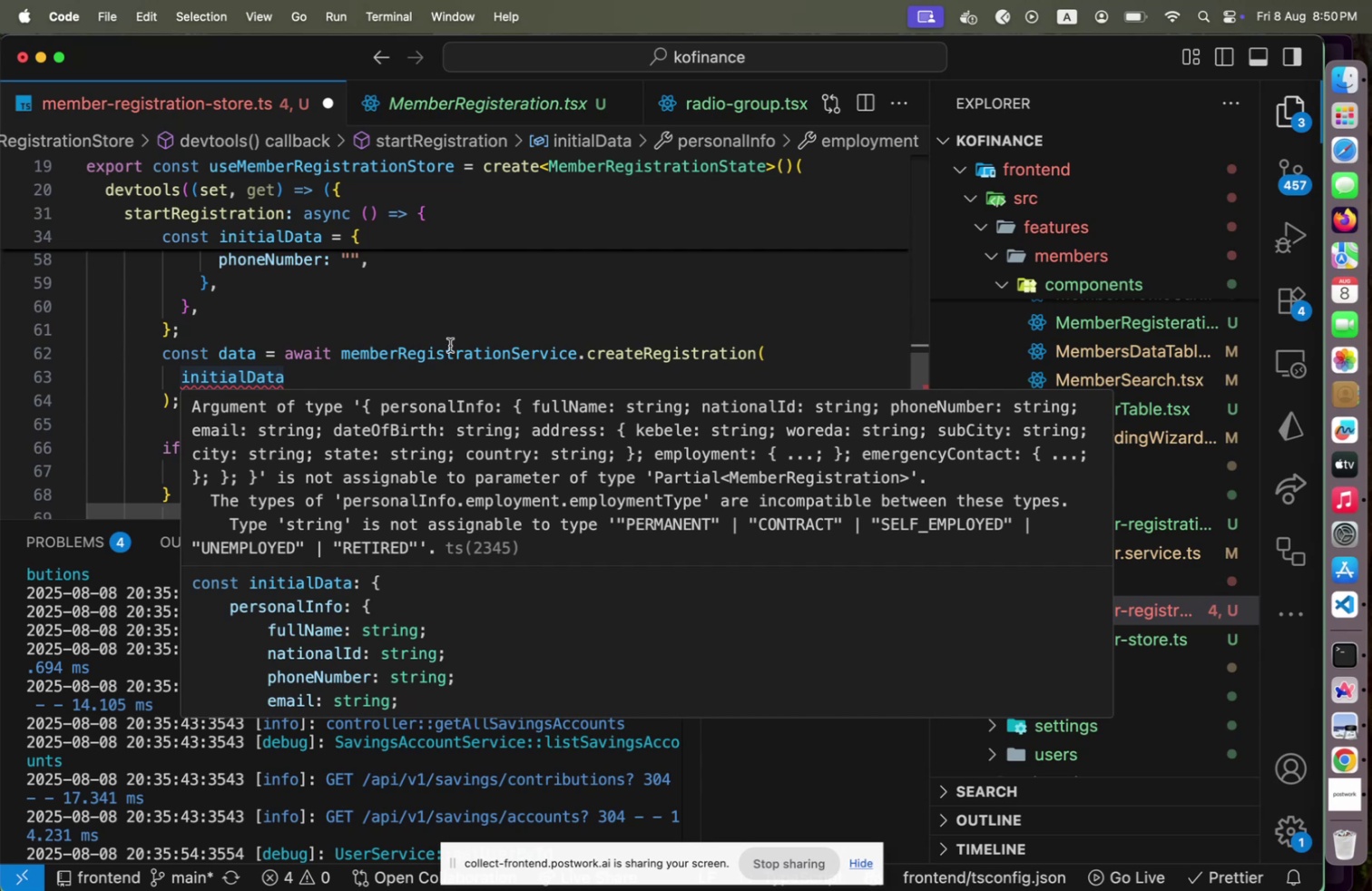 
scroll: coordinate [480, 332], scroll_direction: up, amount: 5.0
 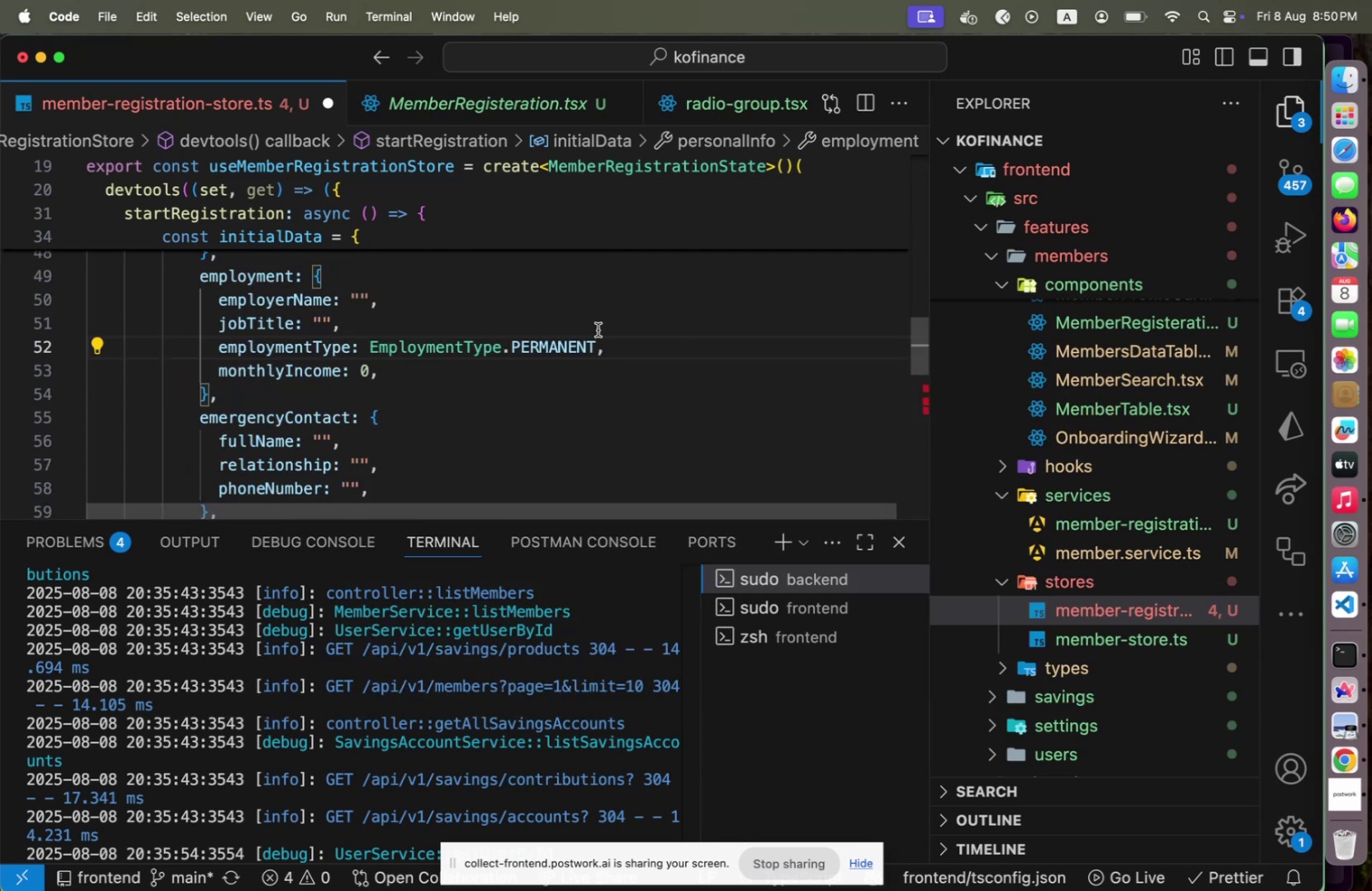 
left_click([600, 343])
 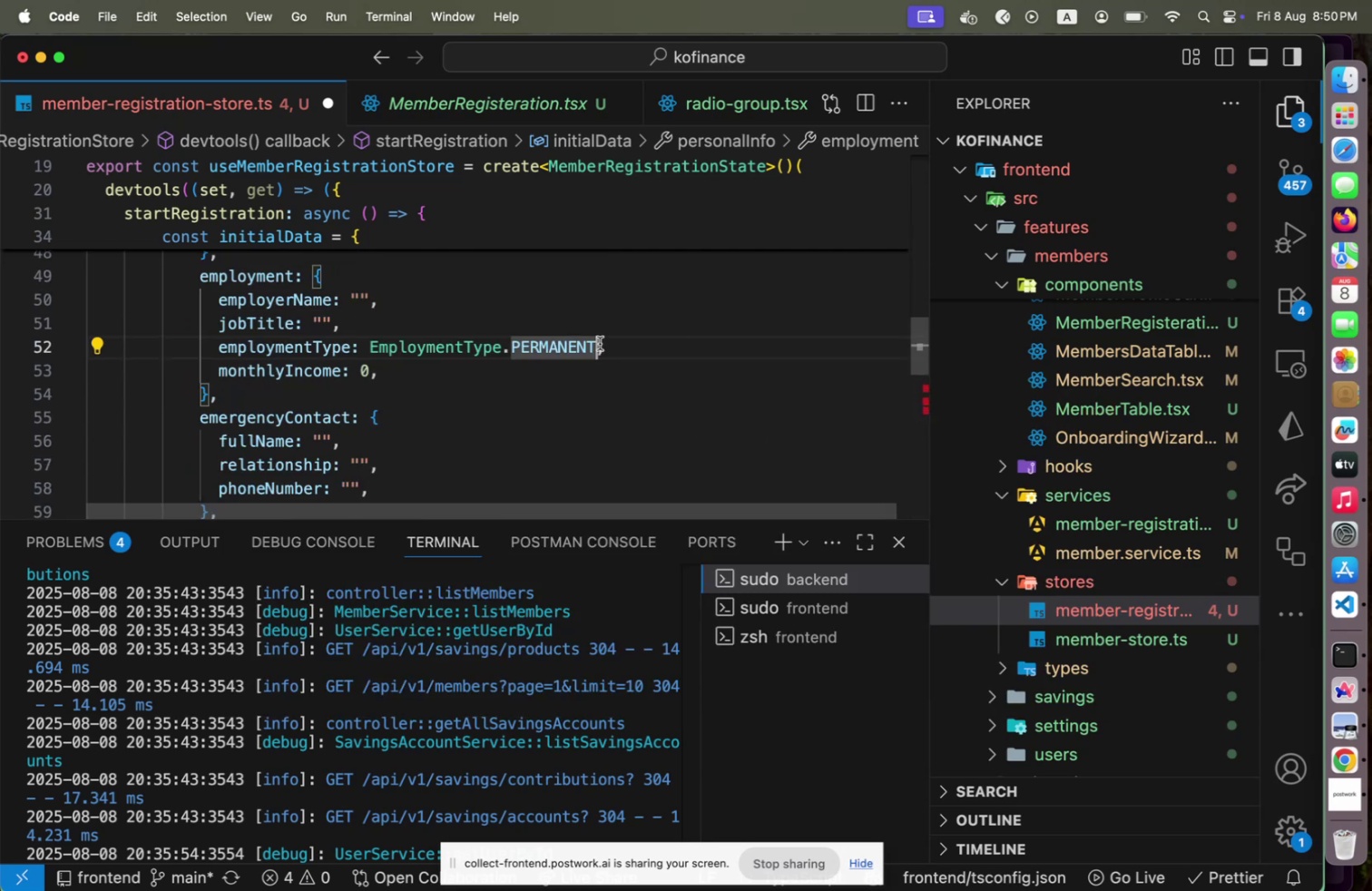 
type( as any)
 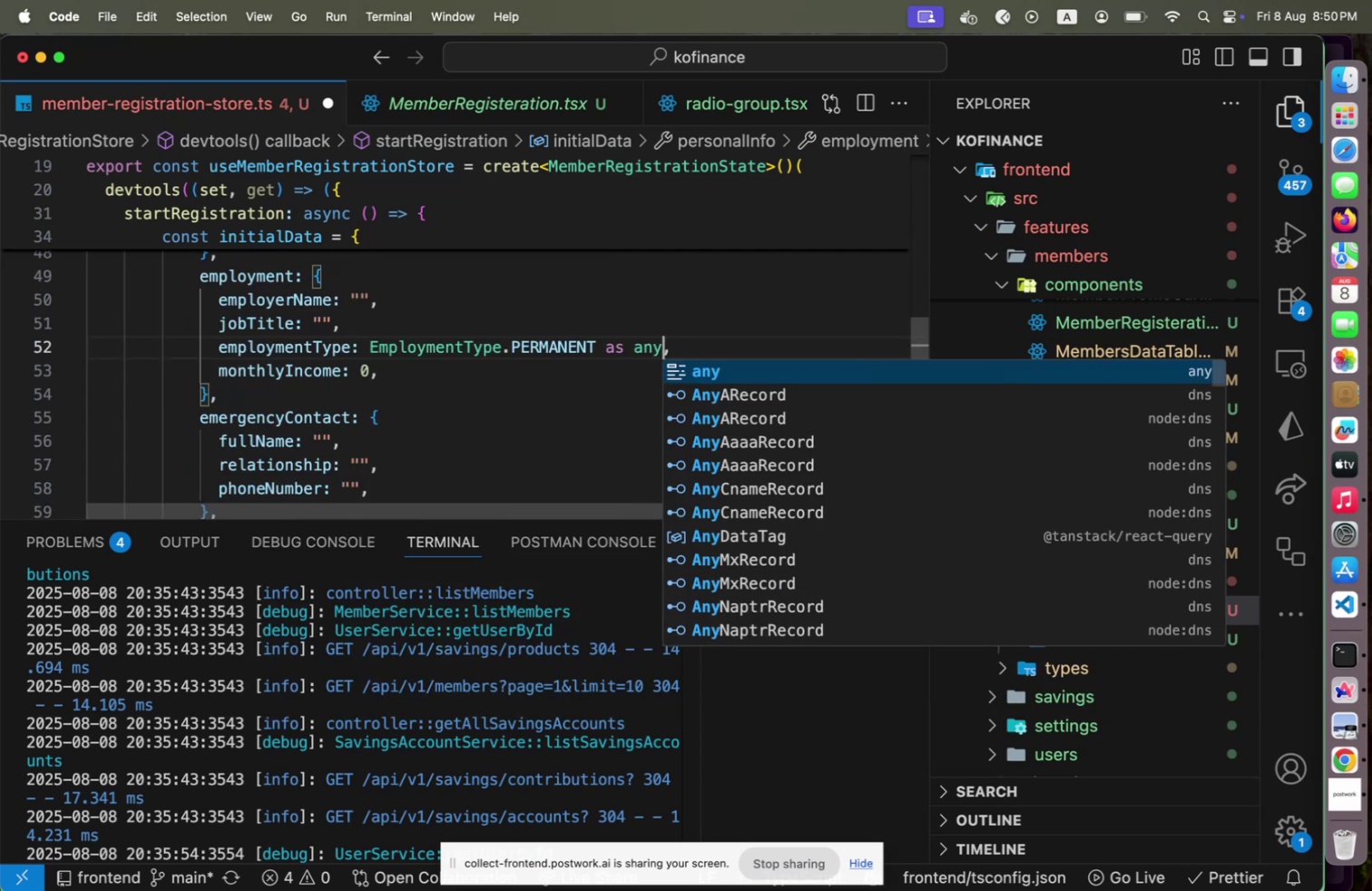 
key(ArrowRight)
 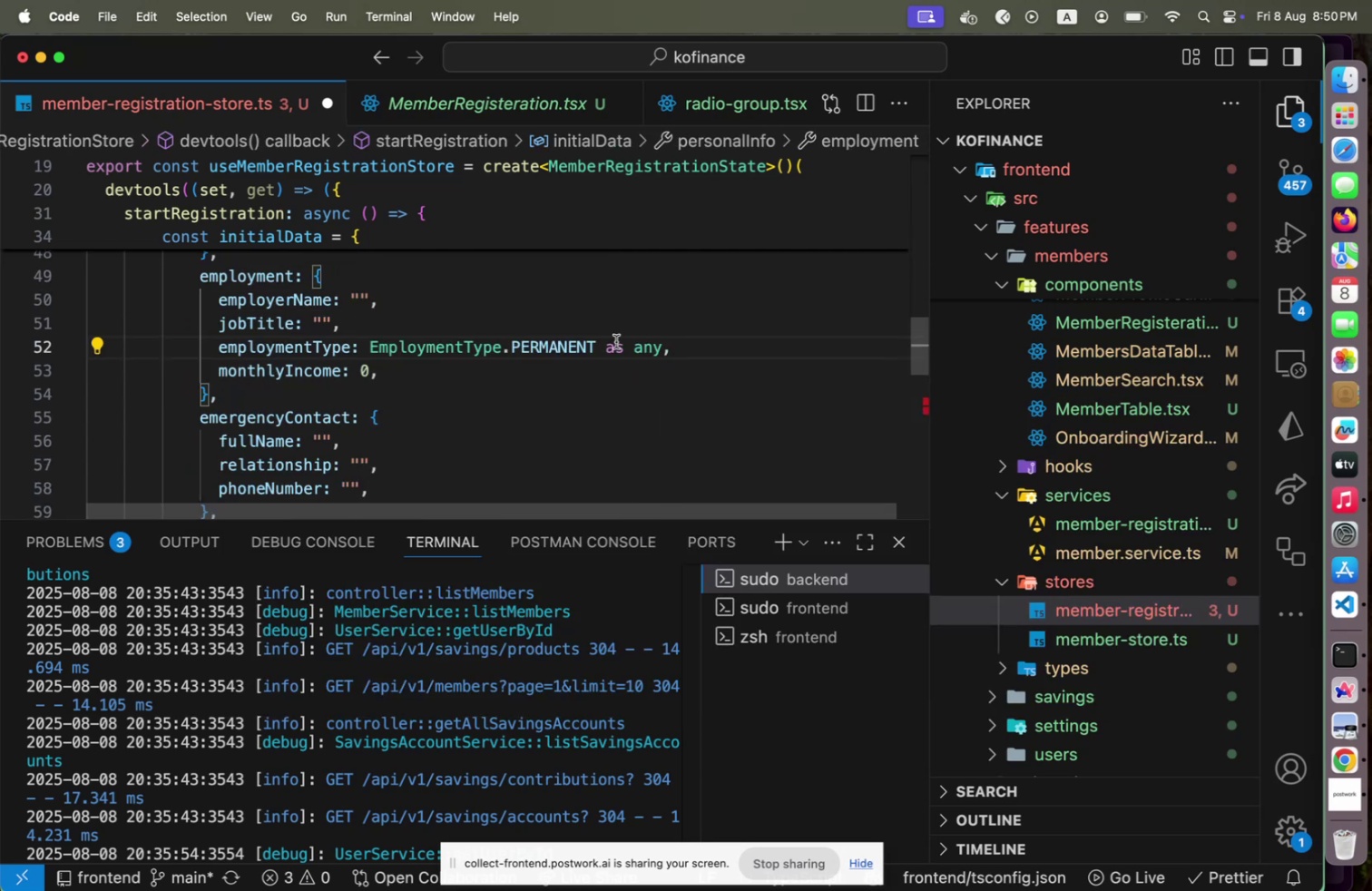 
scroll: coordinate [699, 361], scroll_direction: down, amount: 8.0
 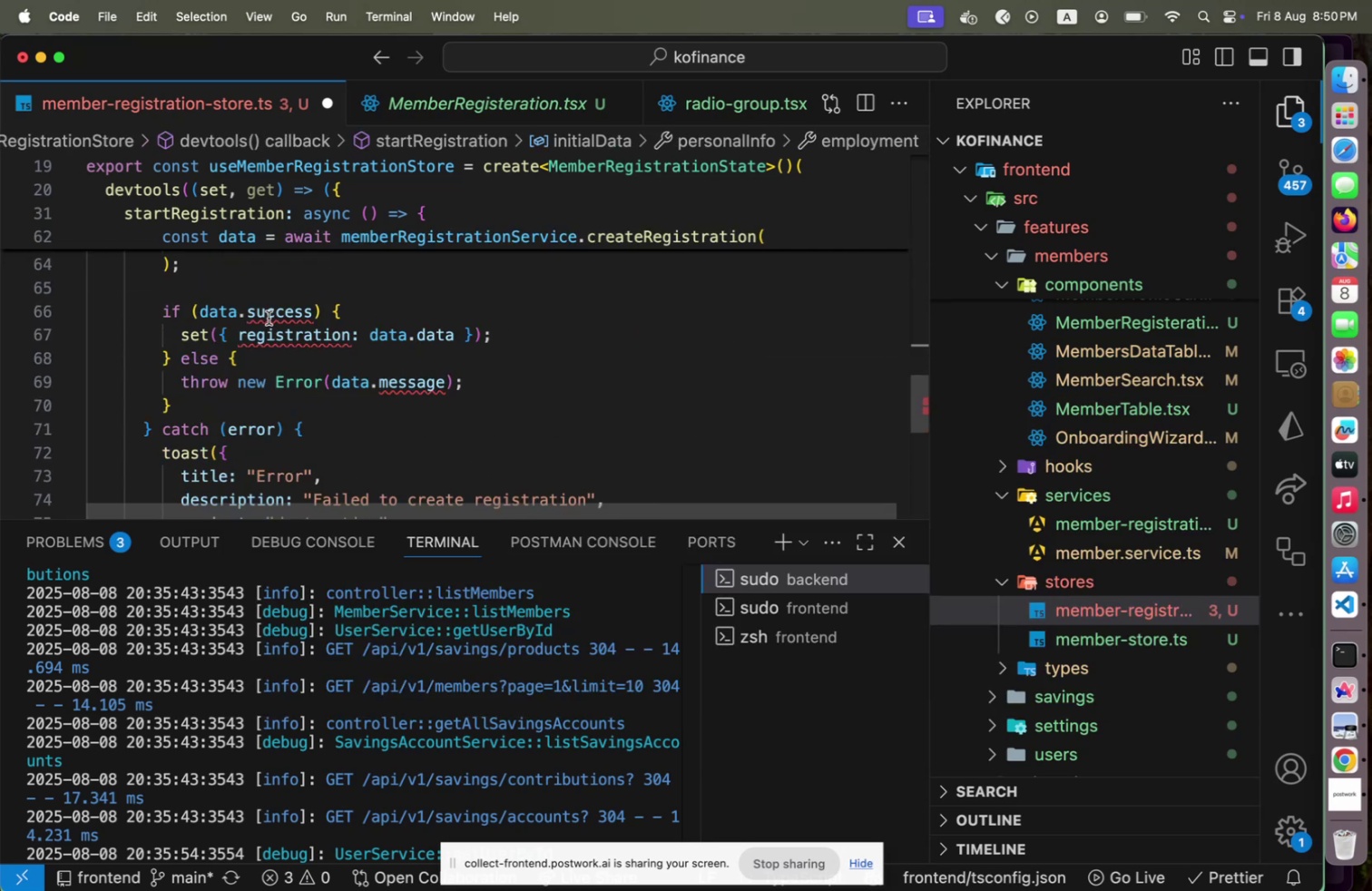 
left_click([230, 315])
 